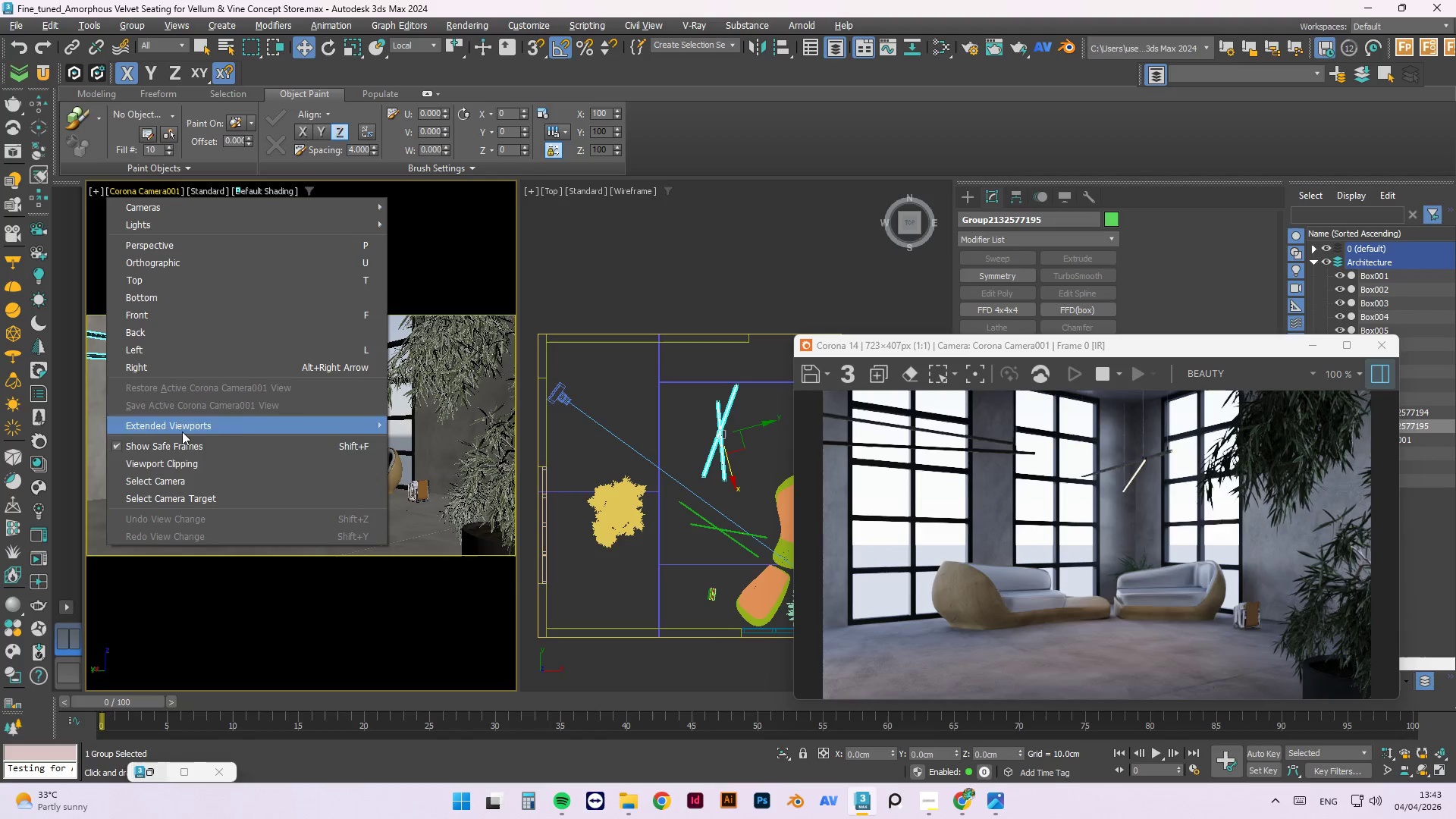 
left_click([183, 476])
 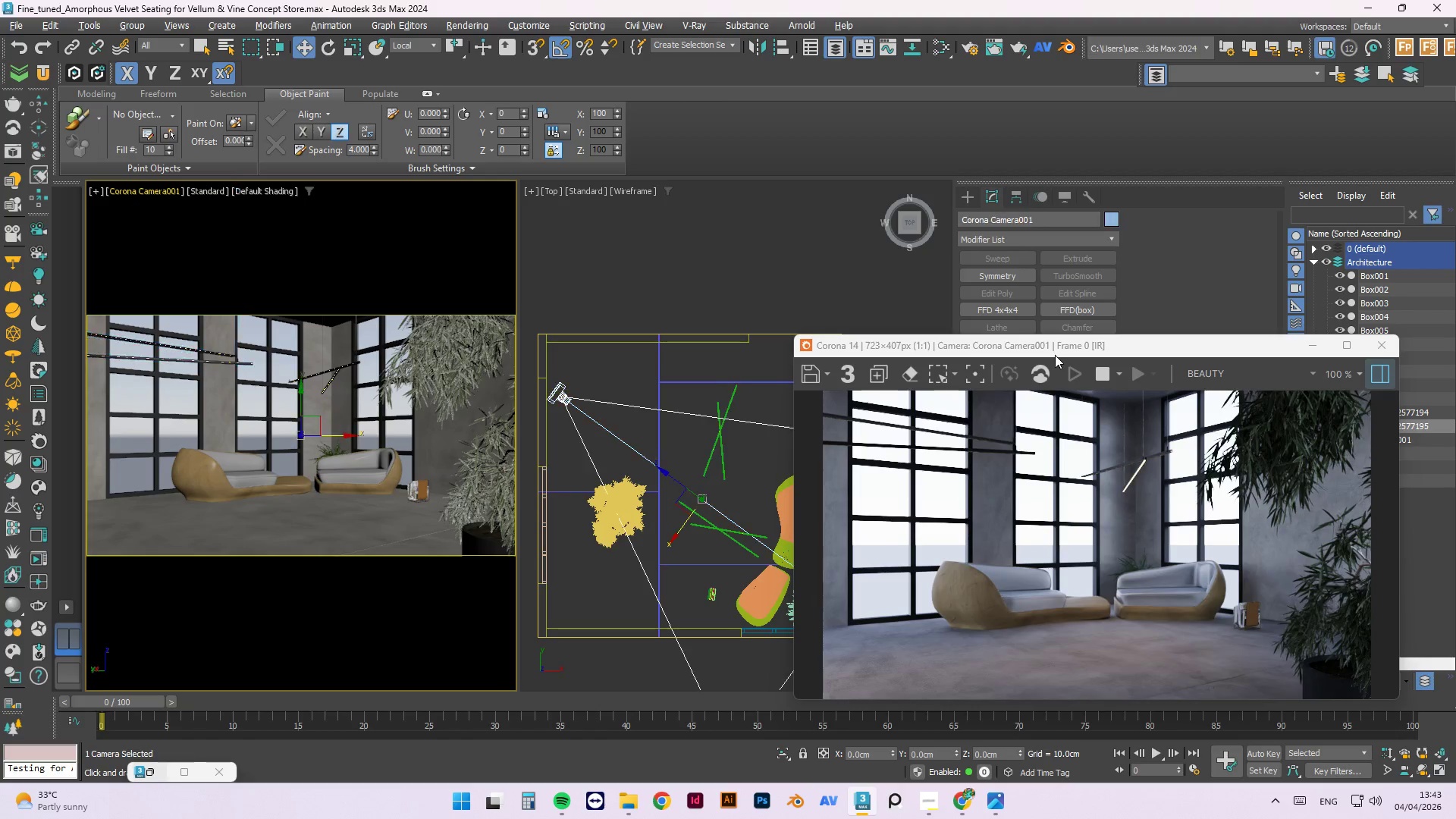 
left_click_drag(start_coordinate=[1051, 348], to_coordinate=[480, 146])
 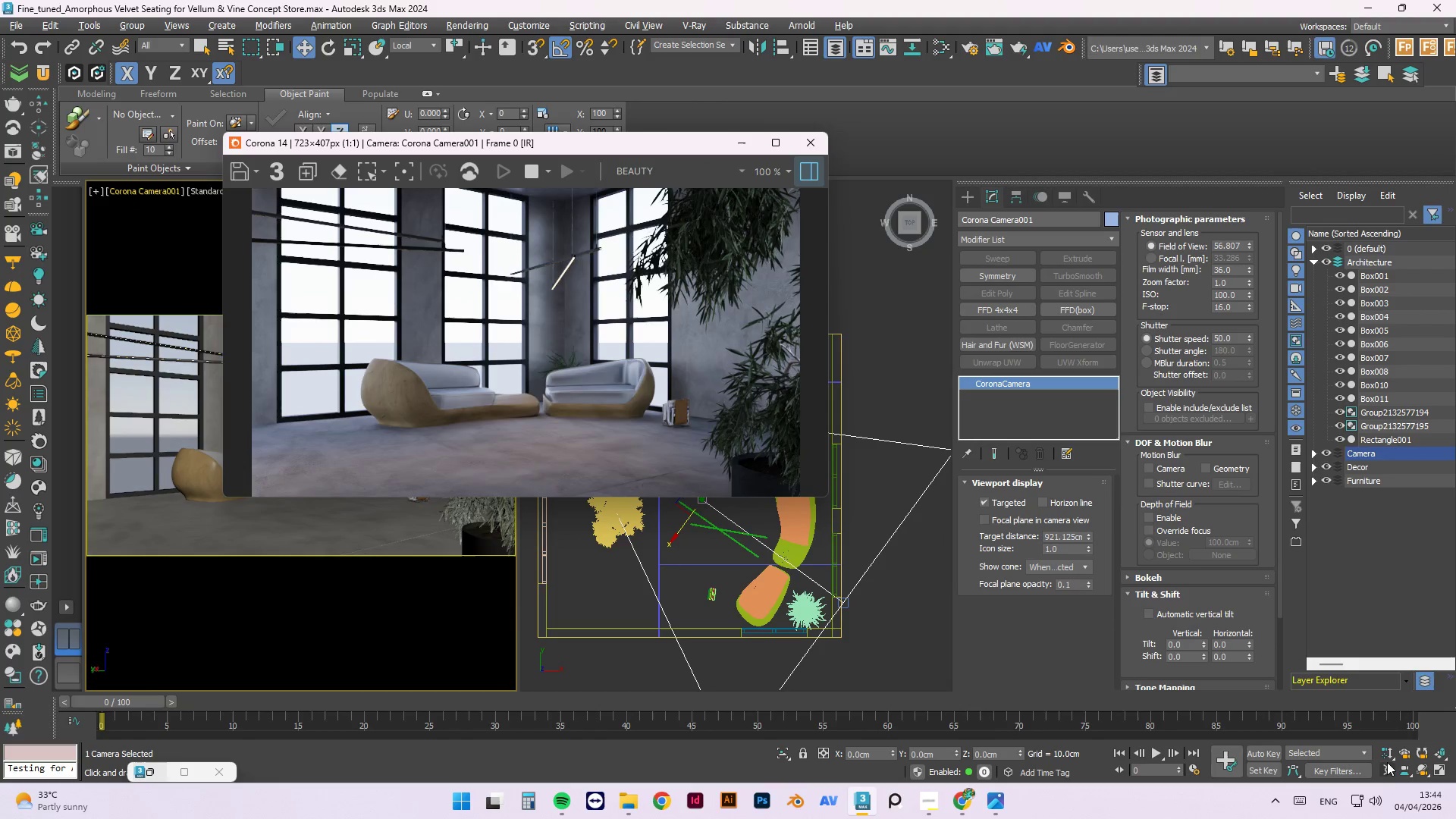 
left_click([1388, 770])
 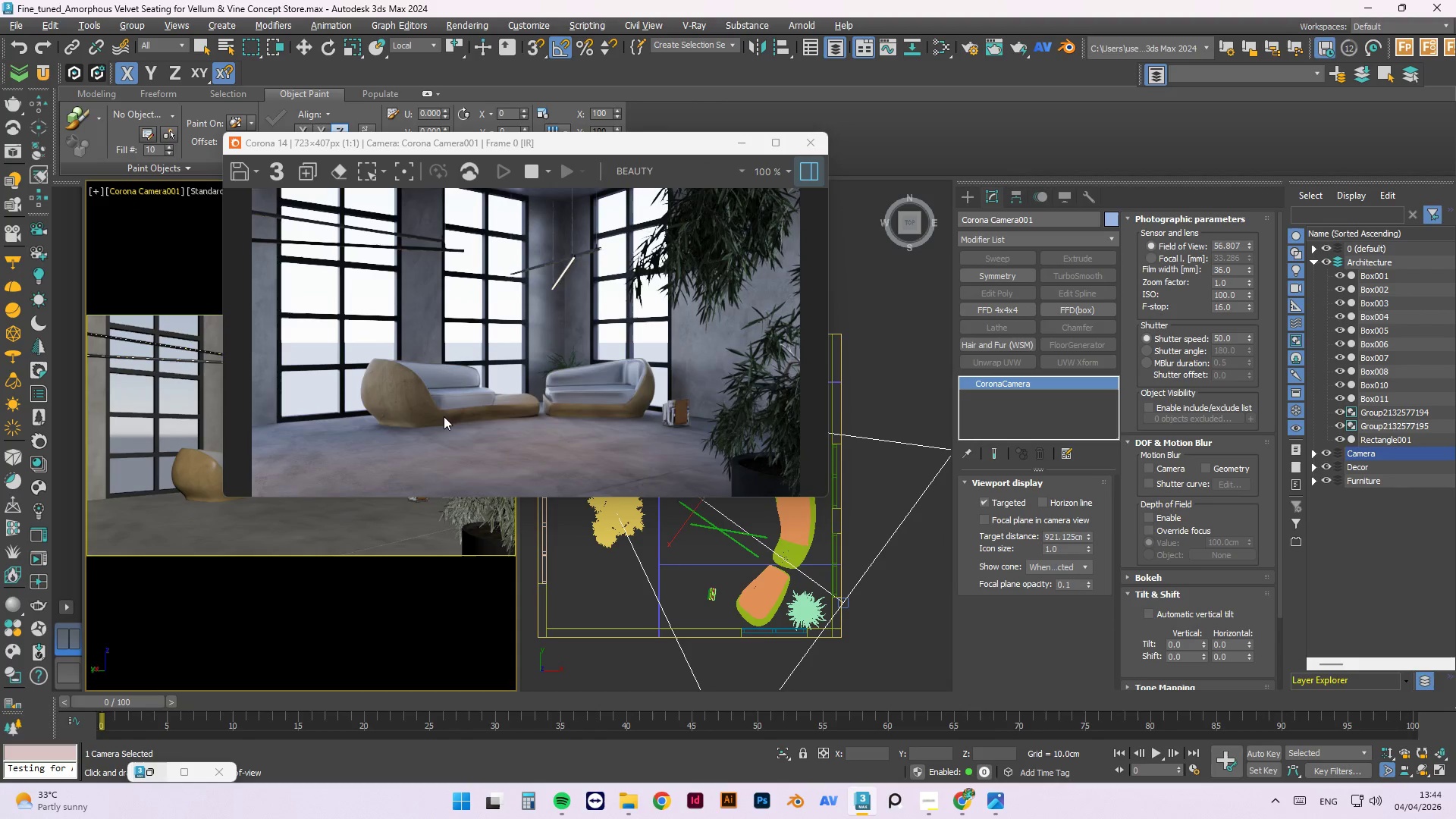 
left_click_drag(start_coordinate=[215, 503], to_coordinate=[216, 509])
 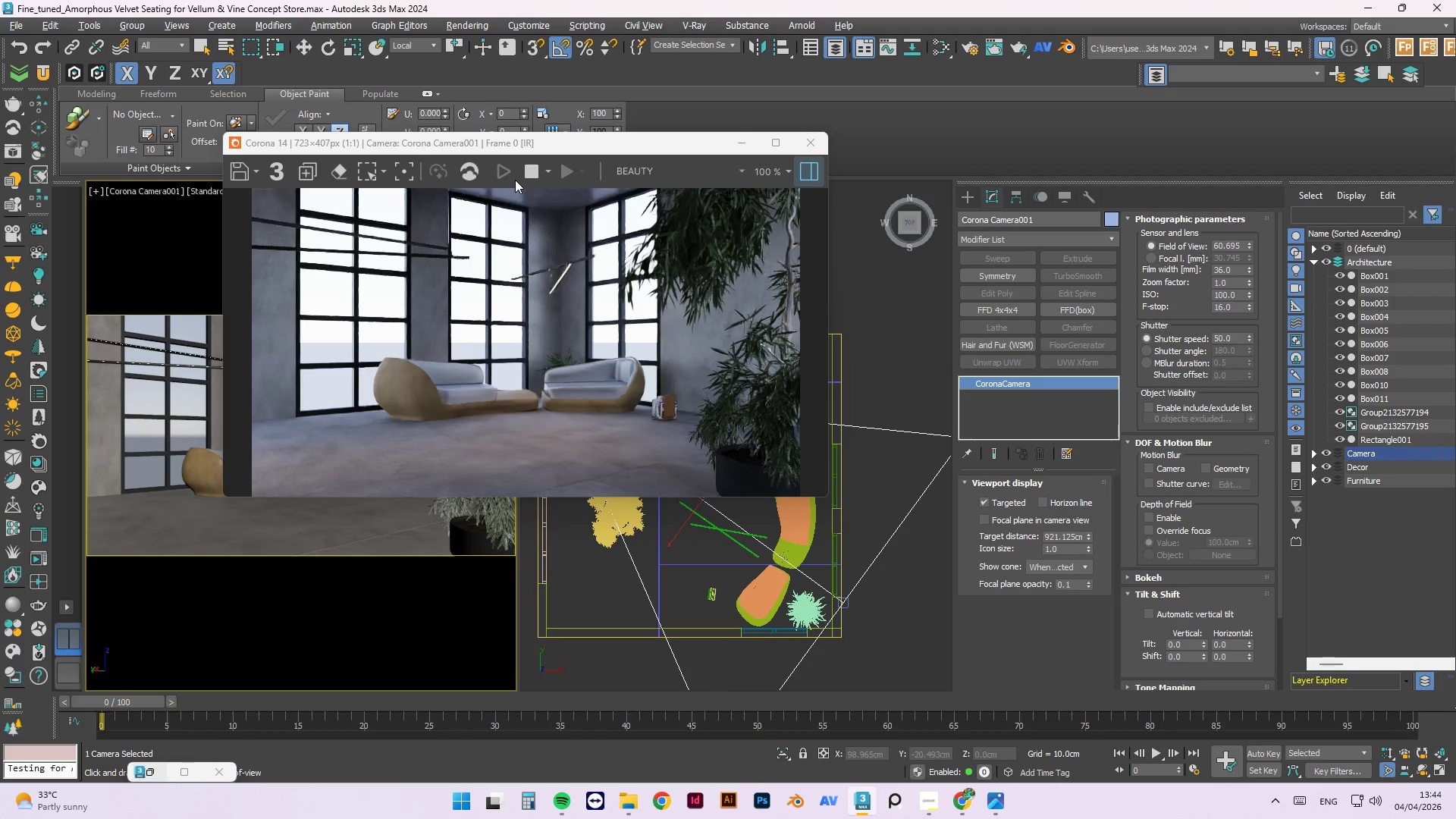 
wait(8.81)
 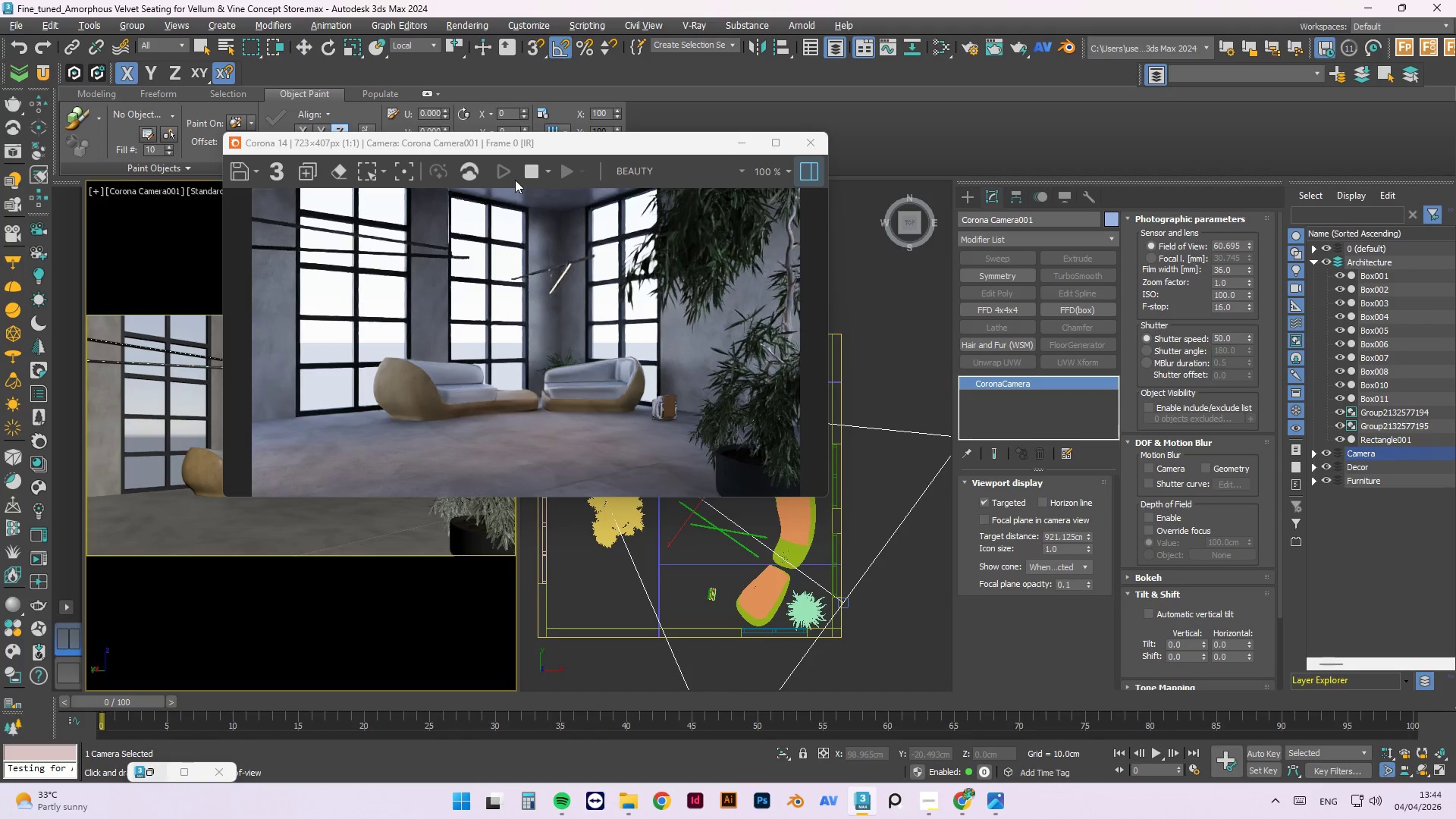 
left_click_drag(start_coordinate=[341, 524], to_coordinate=[342, 516])
 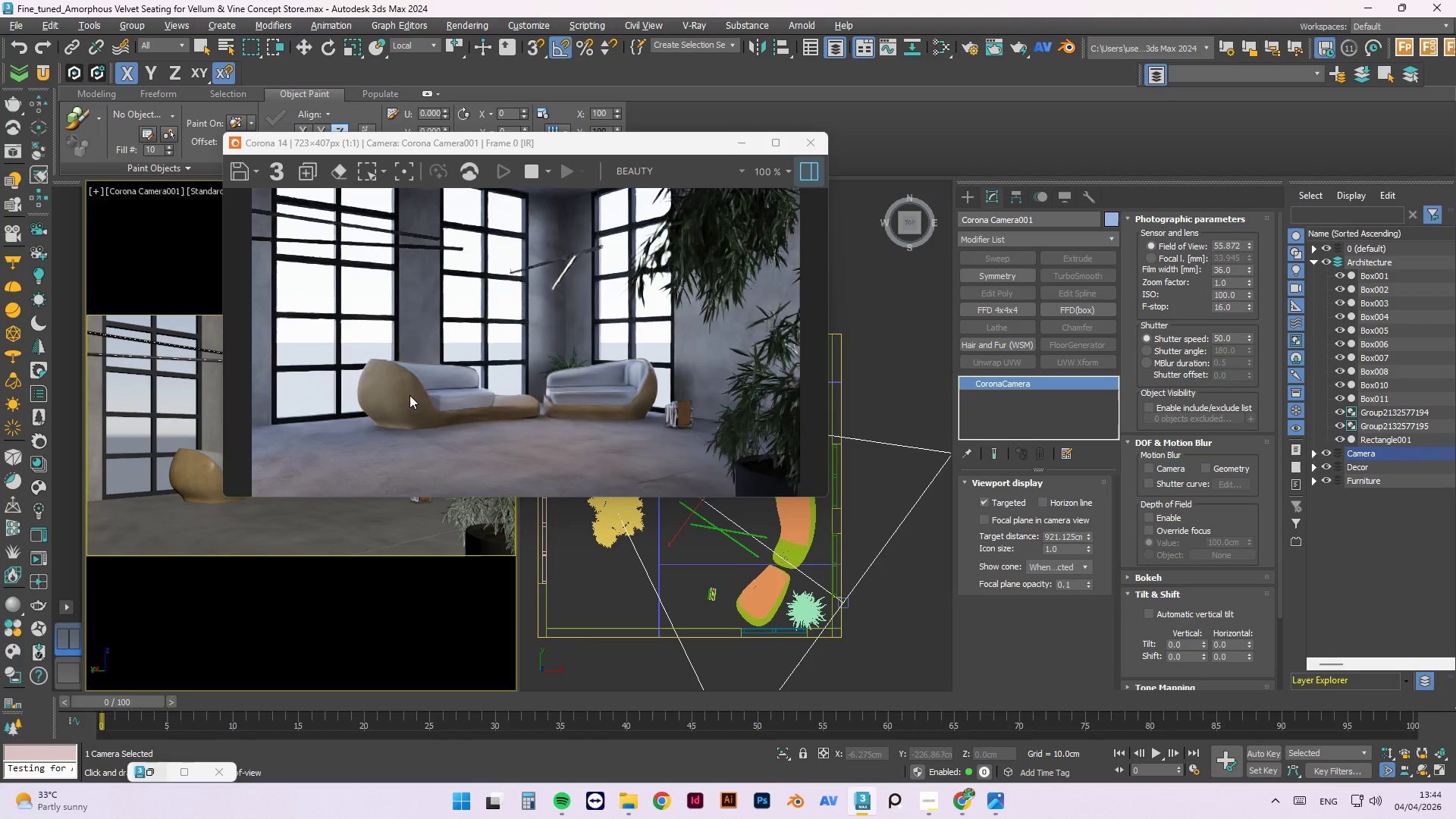 
left_click_drag(start_coordinate=[548, 148], to_coordinate=[822, 152])
 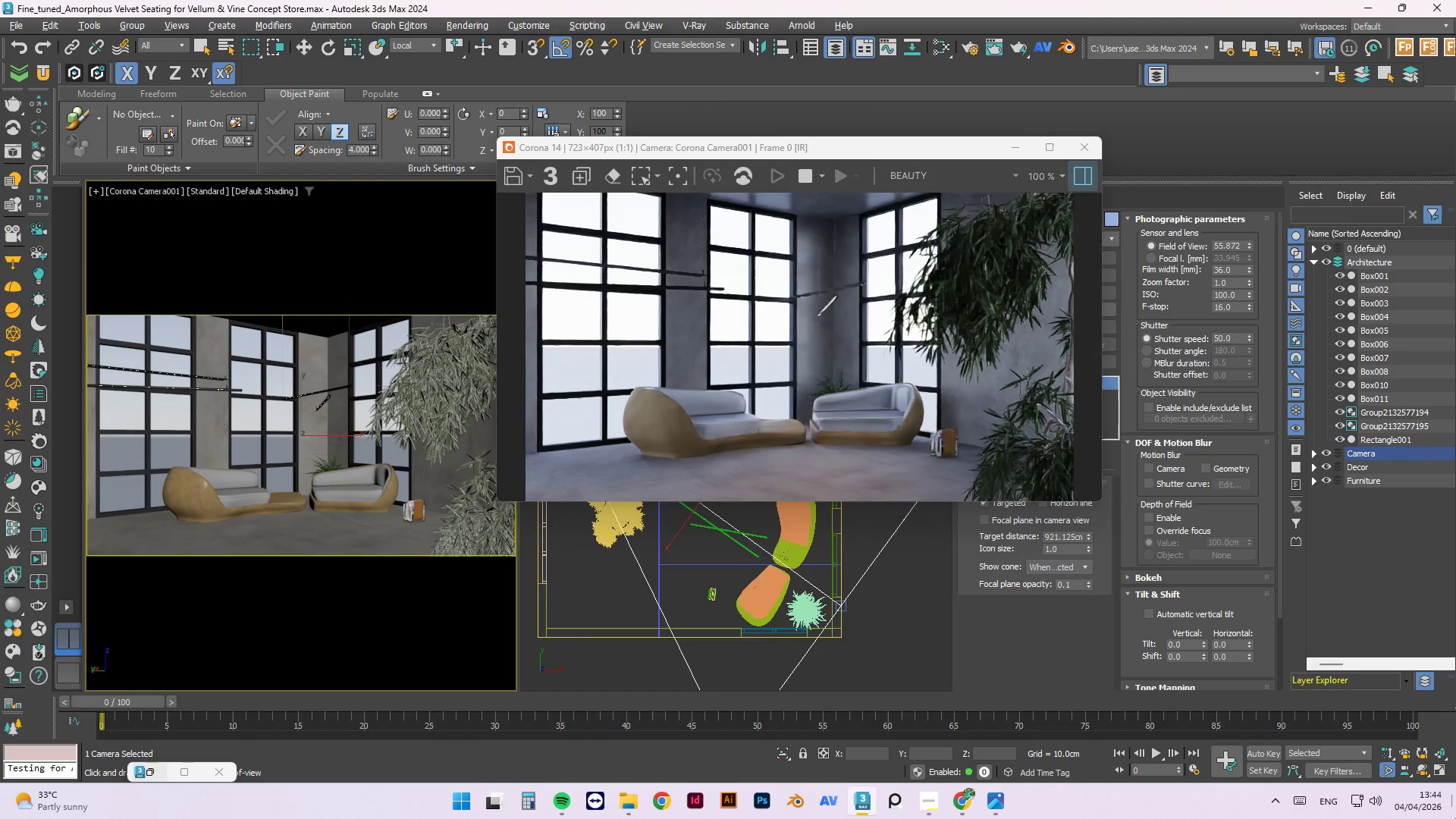 
wait(5.39)
 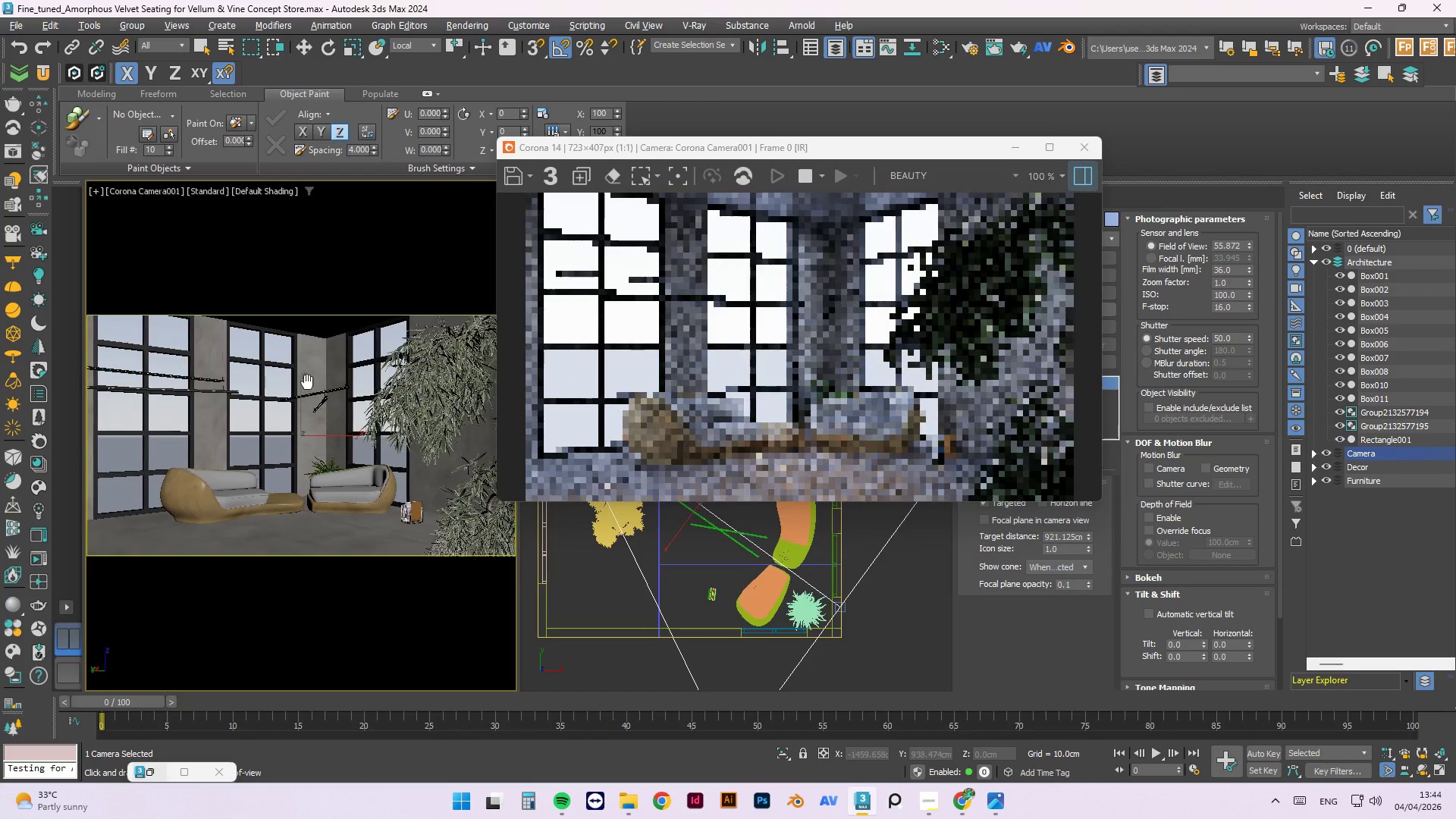 
left_click([1426, 766])
 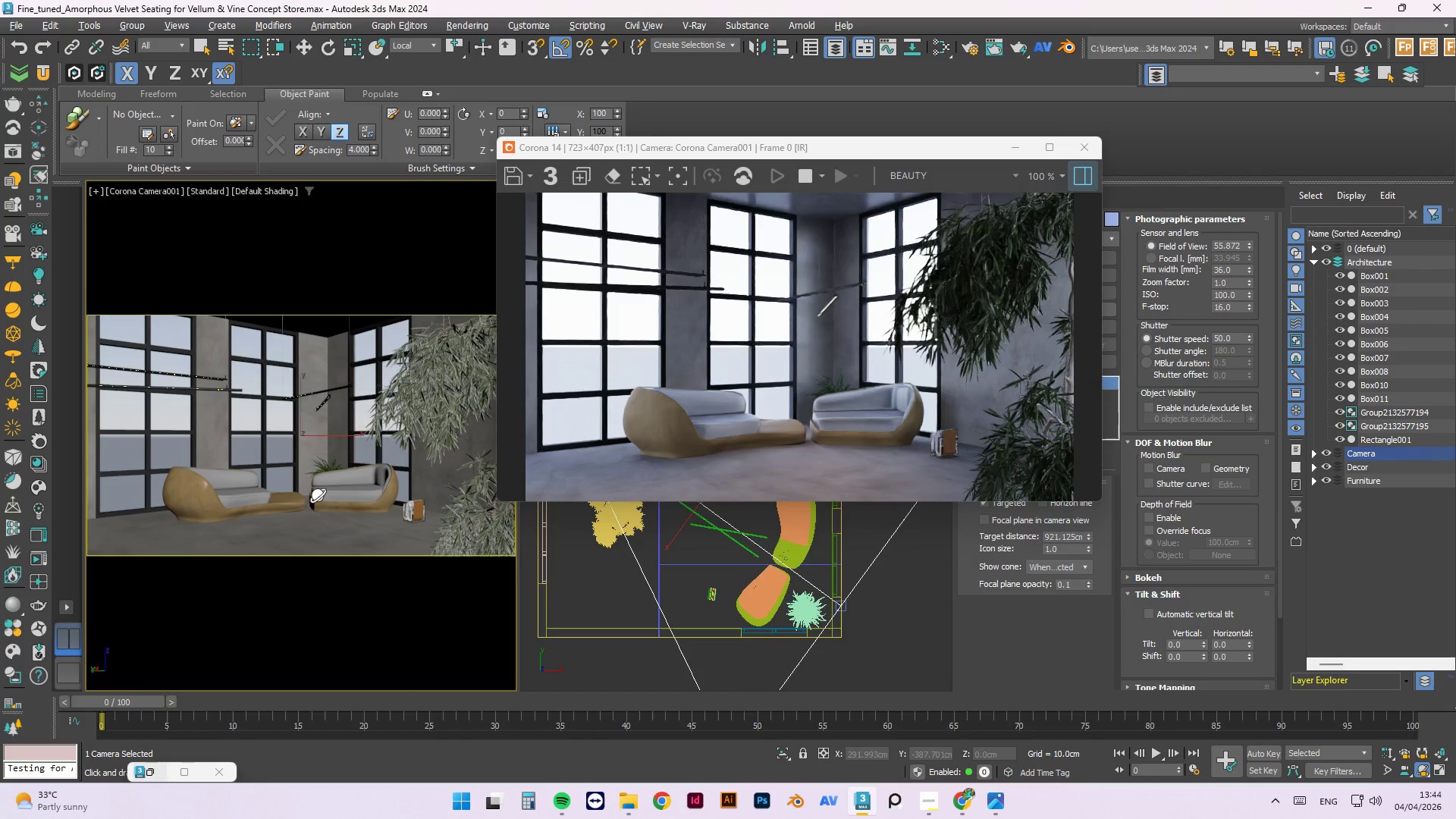 
left_click_drag(start_coordinate=[394, 479], to_coordinate=[405, 479])
 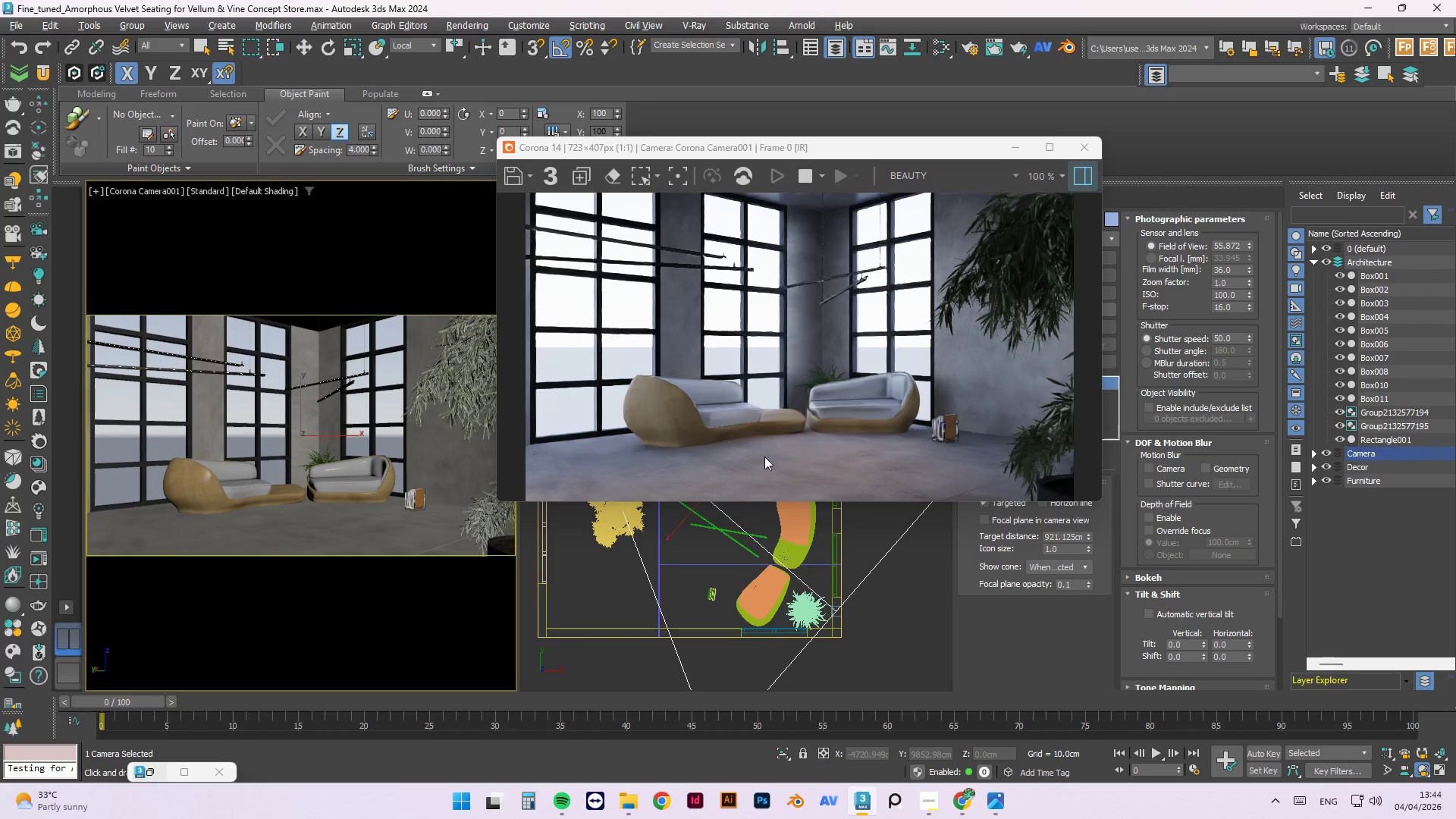 
wait(11.73)
 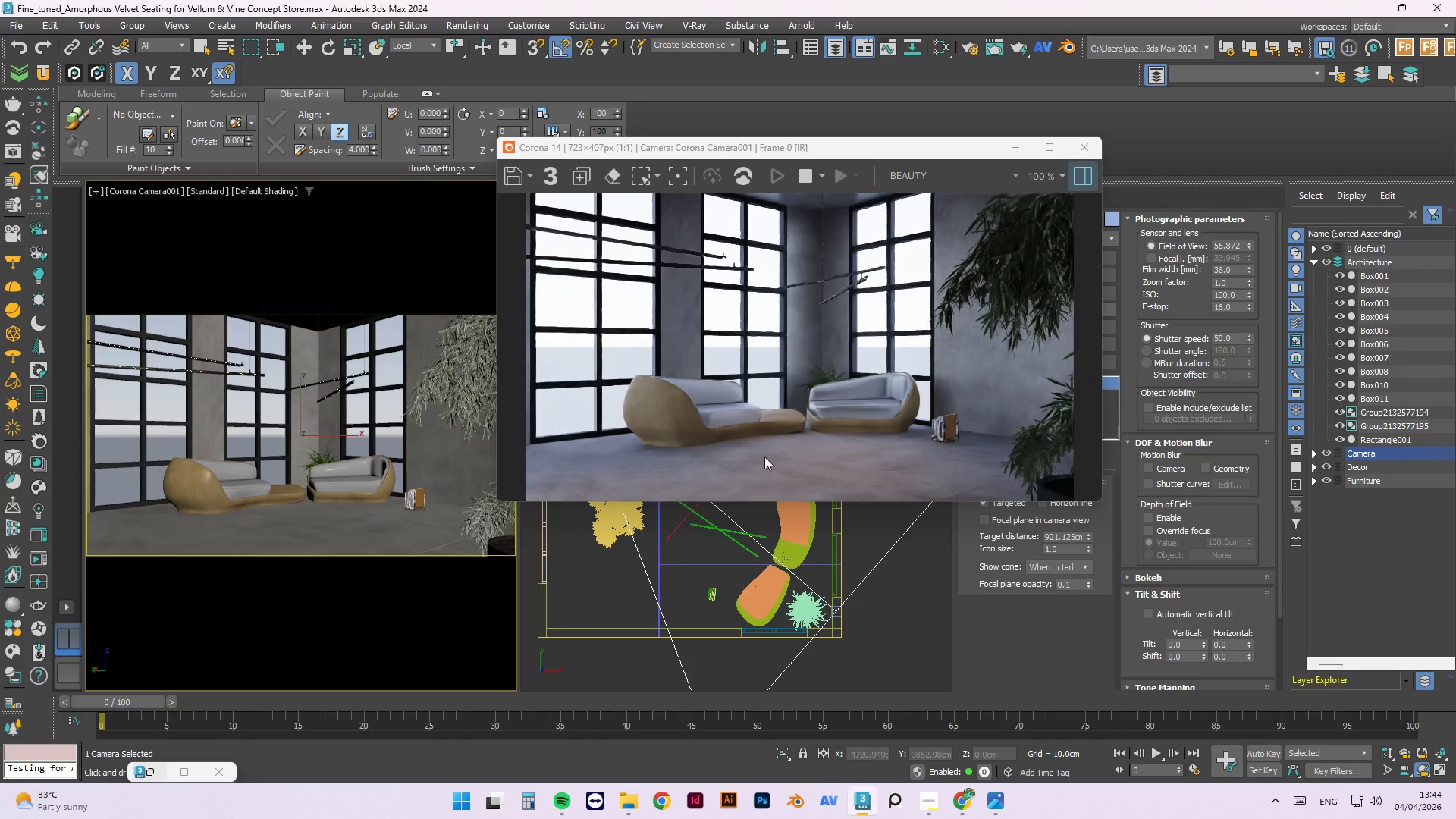 
mouse_move([475, 396])
 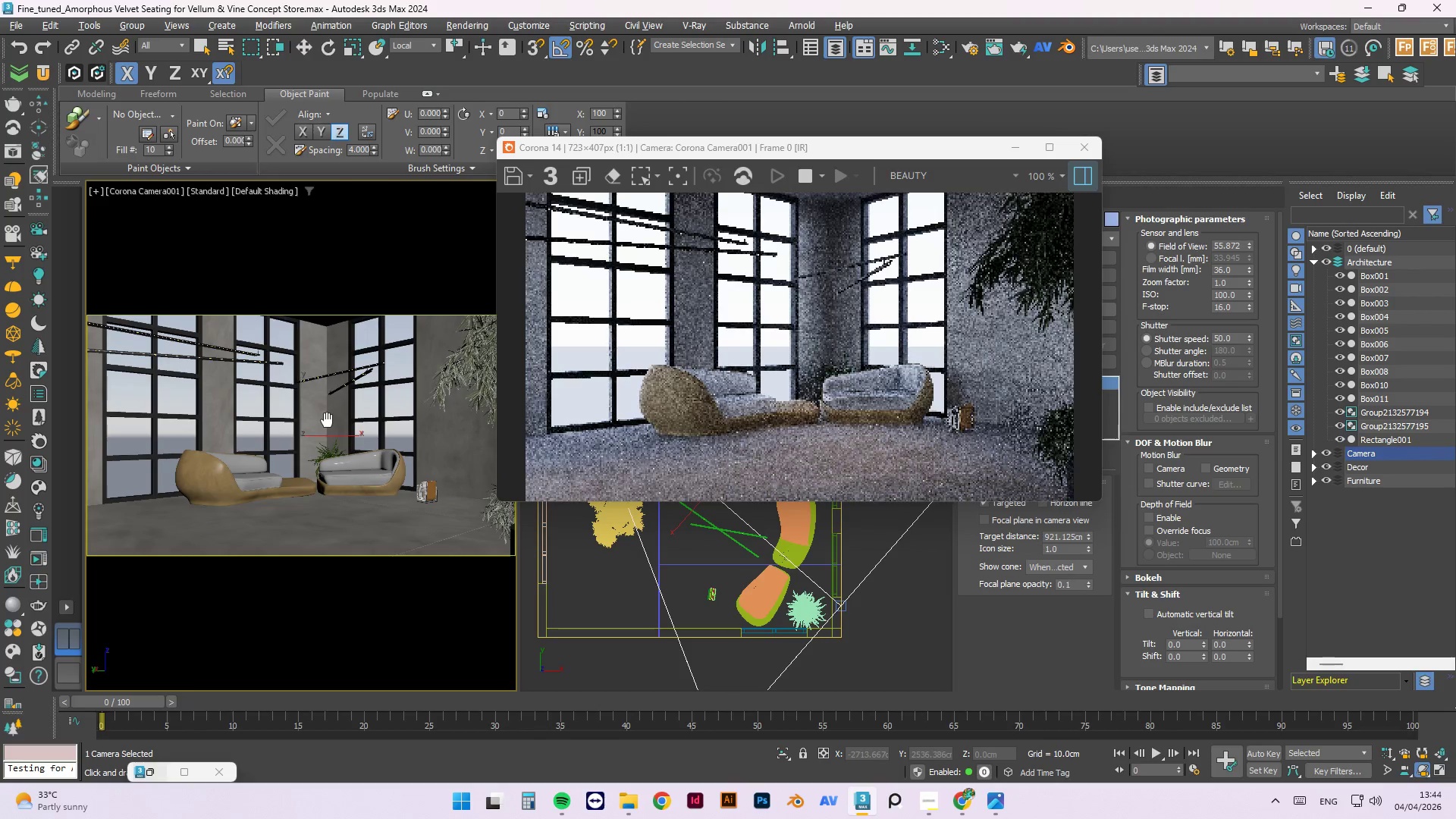 
wait(7.79)
 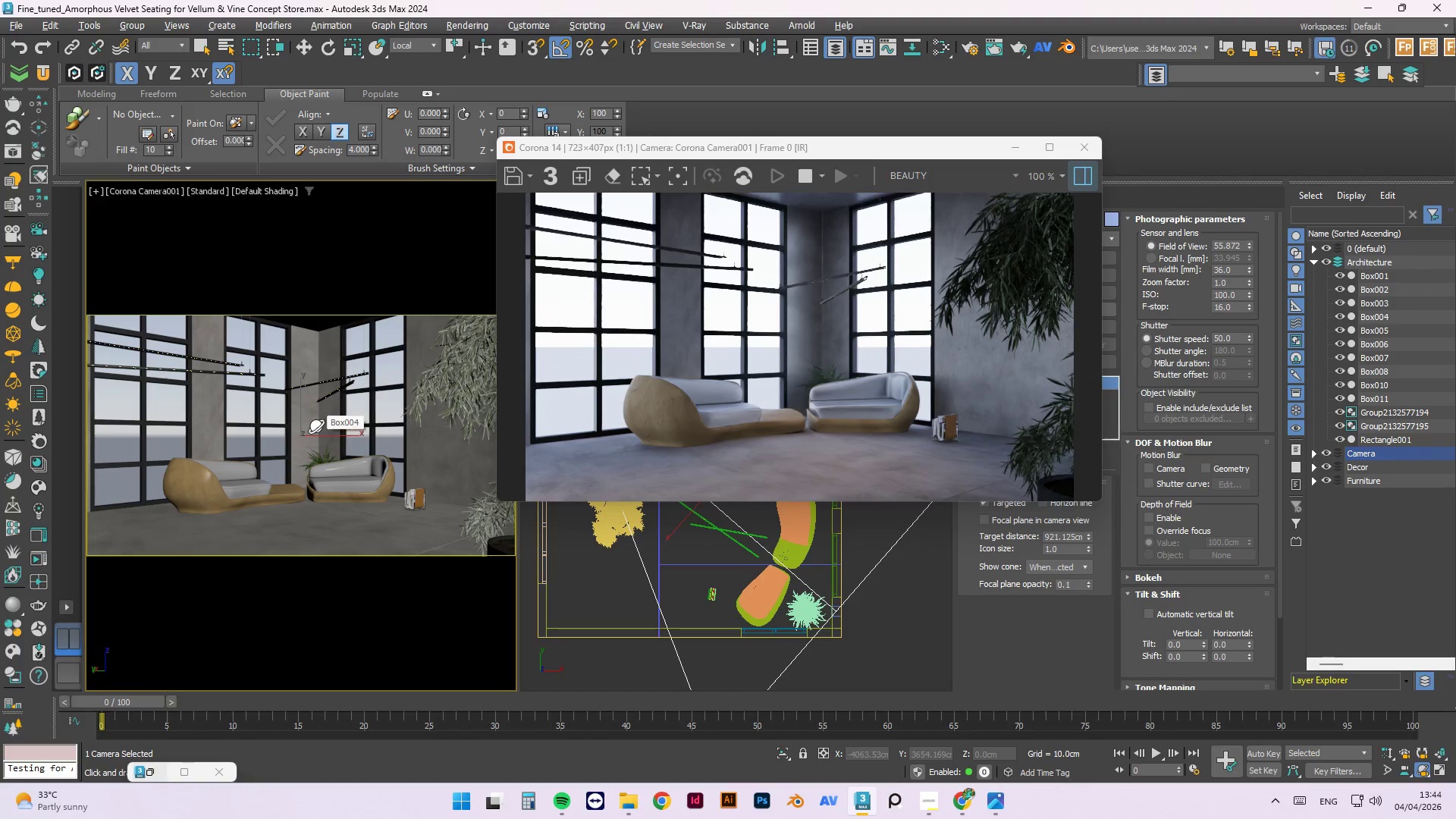 
left_click([1405, 768])
 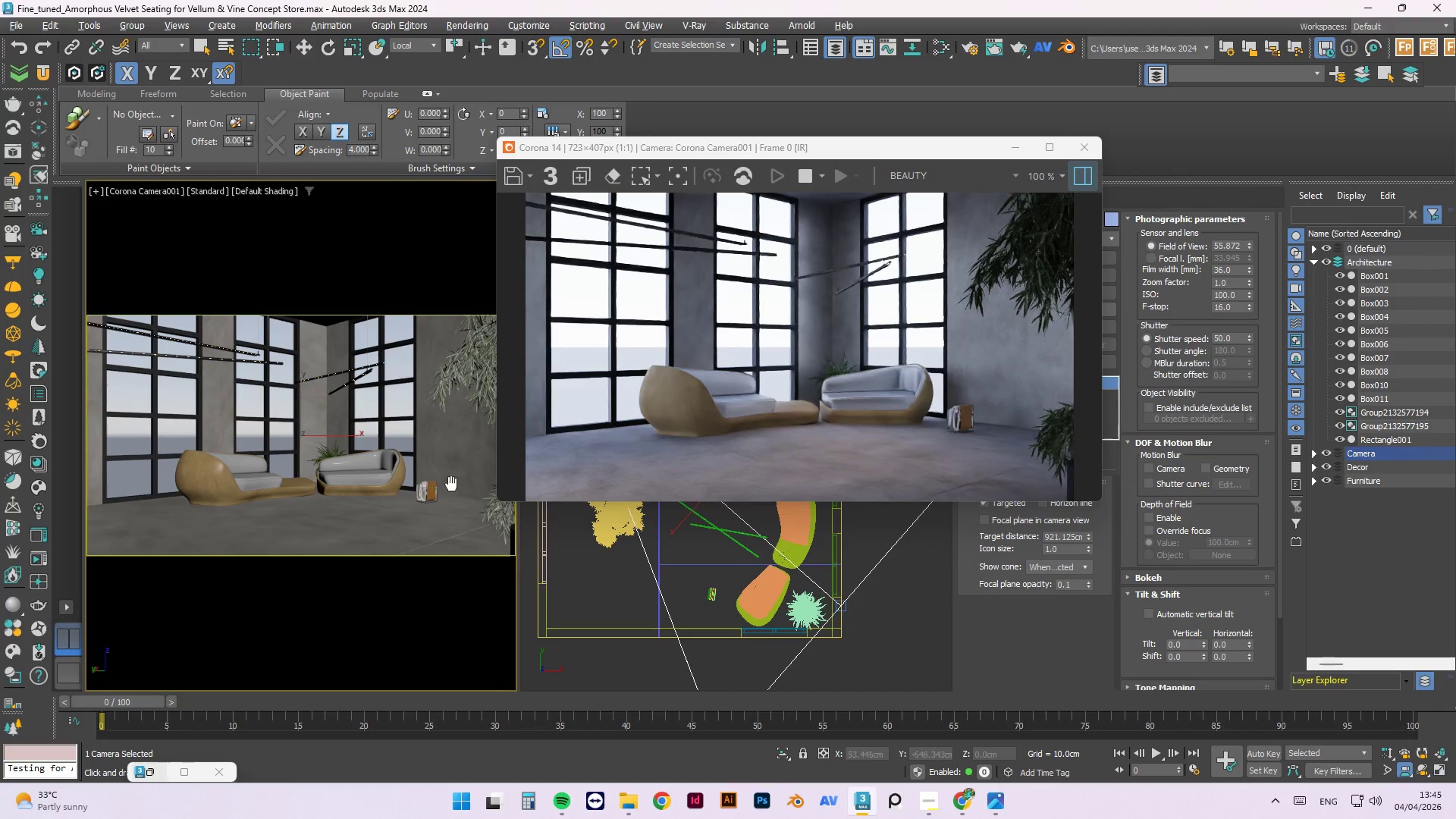 
left_click_drag(start_coordinate=[456, 482], to_coordinate=[447, 479])
 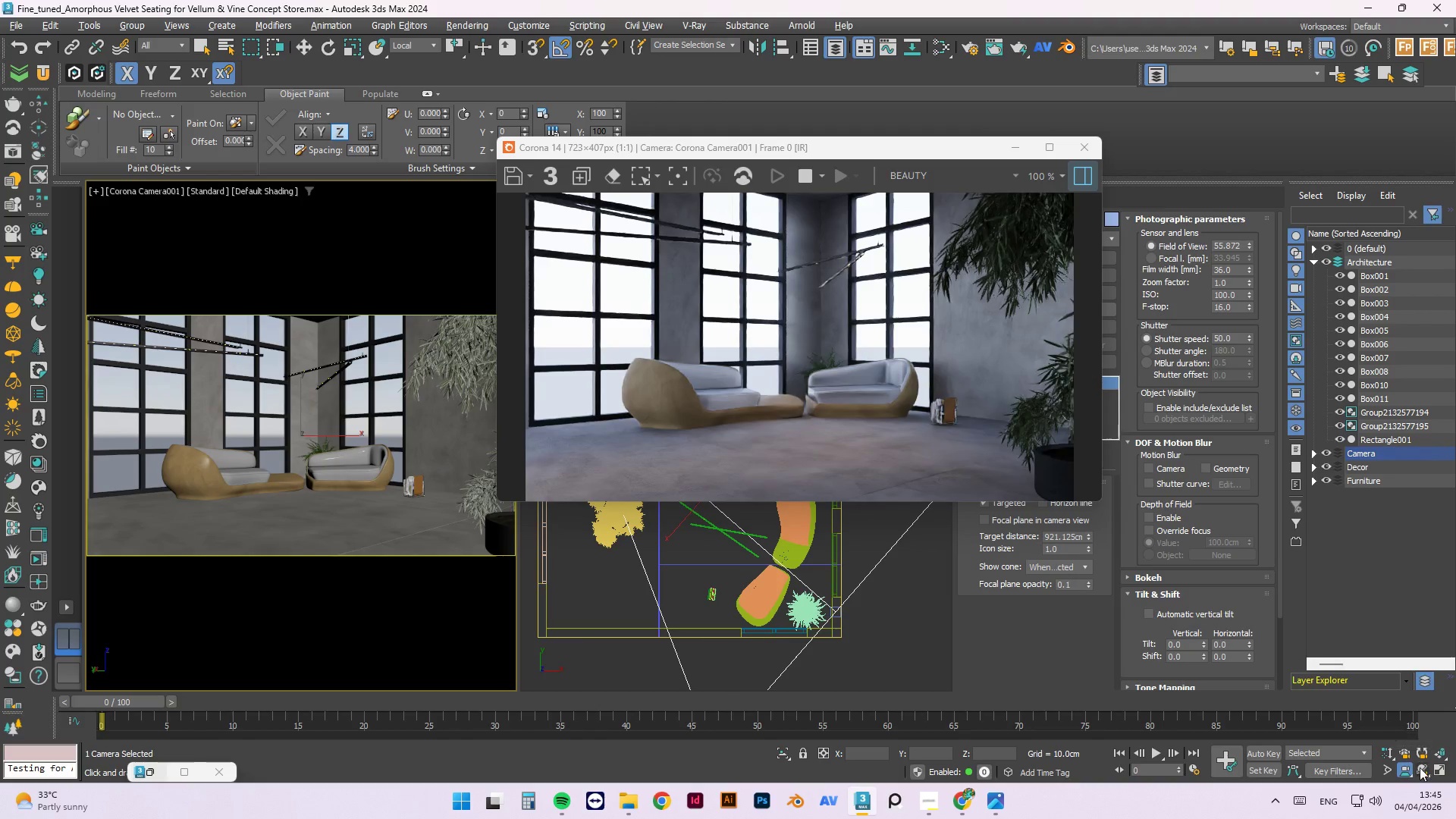 
left_click_drag(start_coordinate=[333, 495], to_coordinate=[328, 497])
 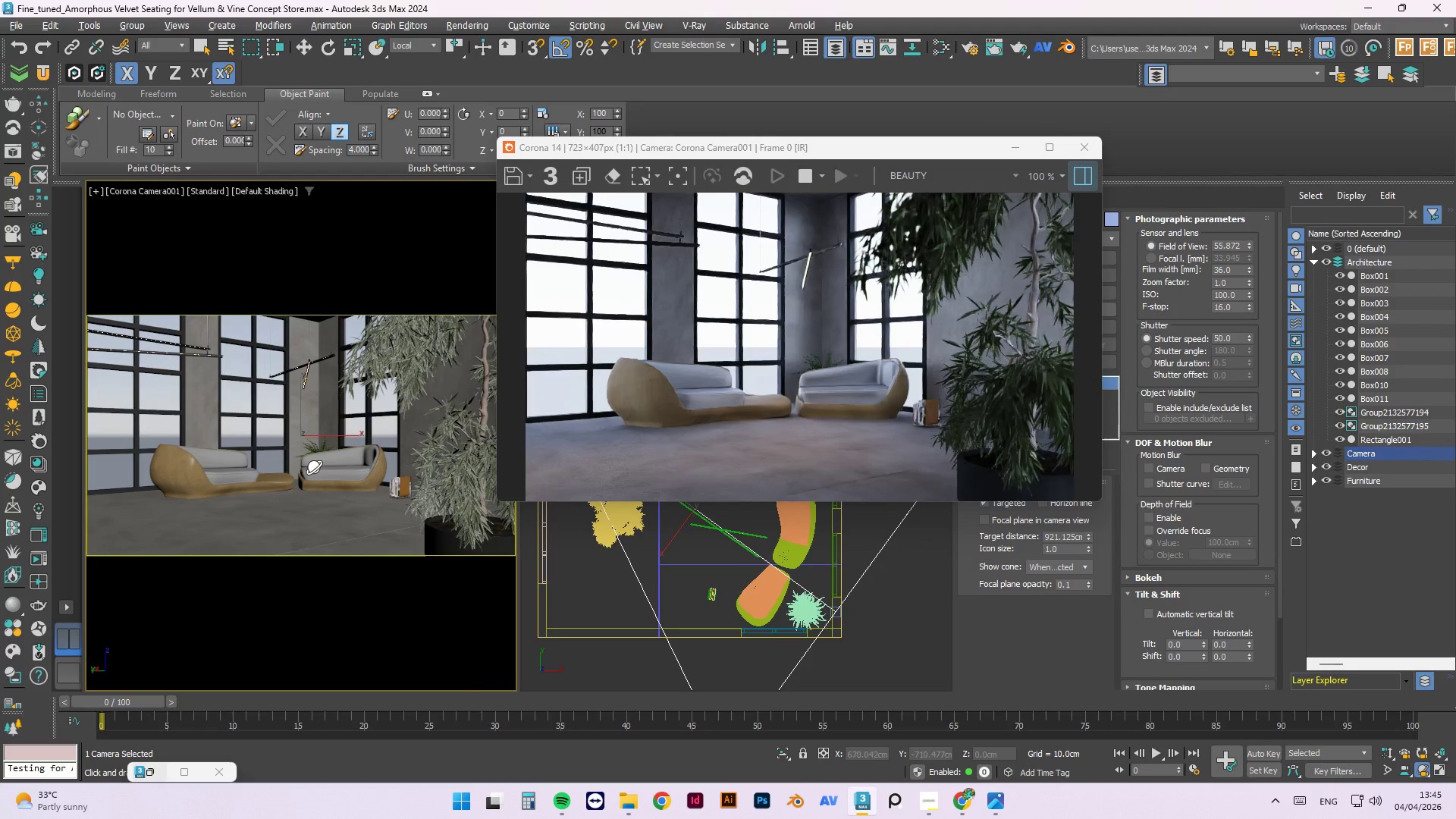 
key(Control+Z)
 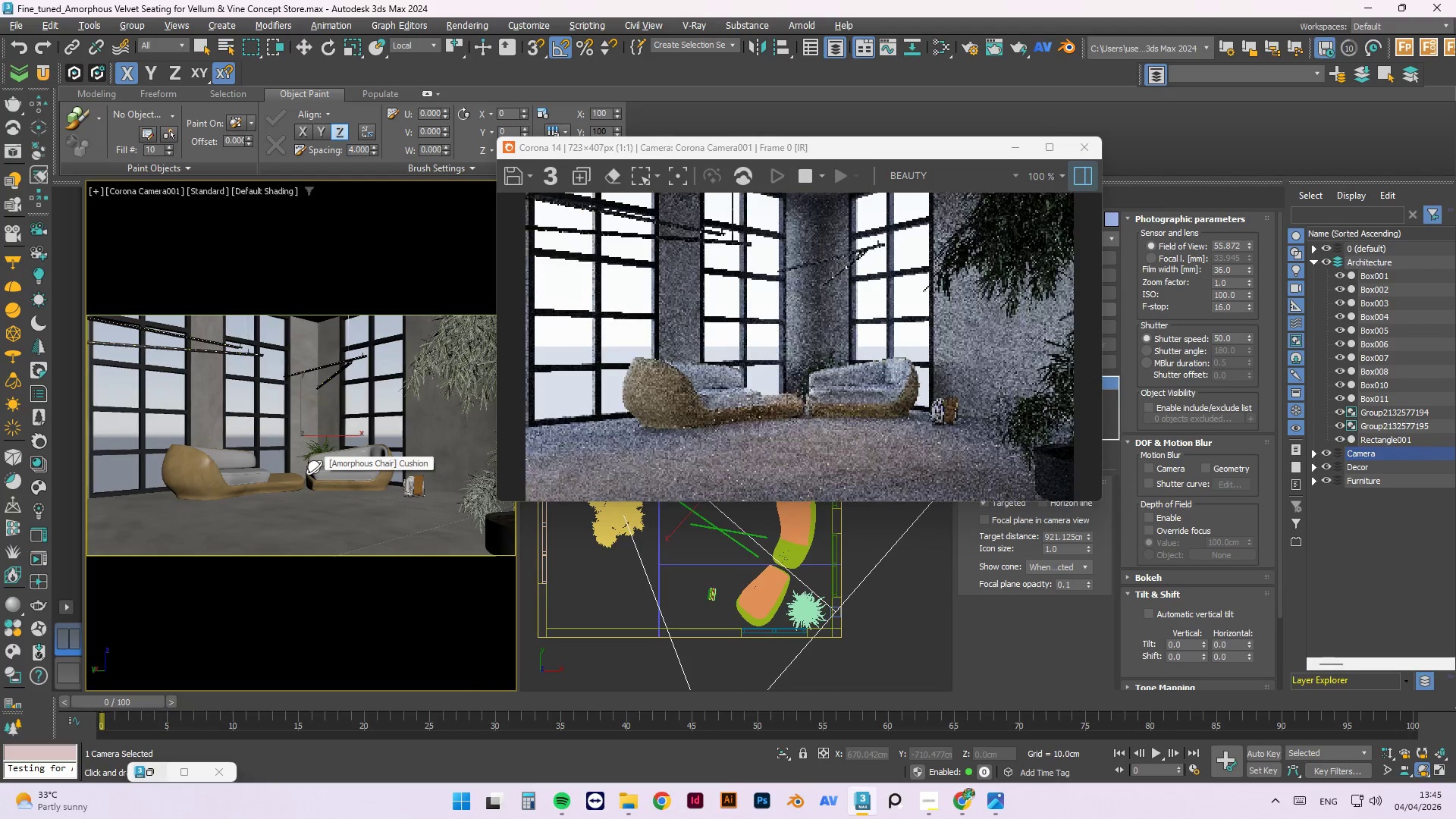 
key(Control+Z)
 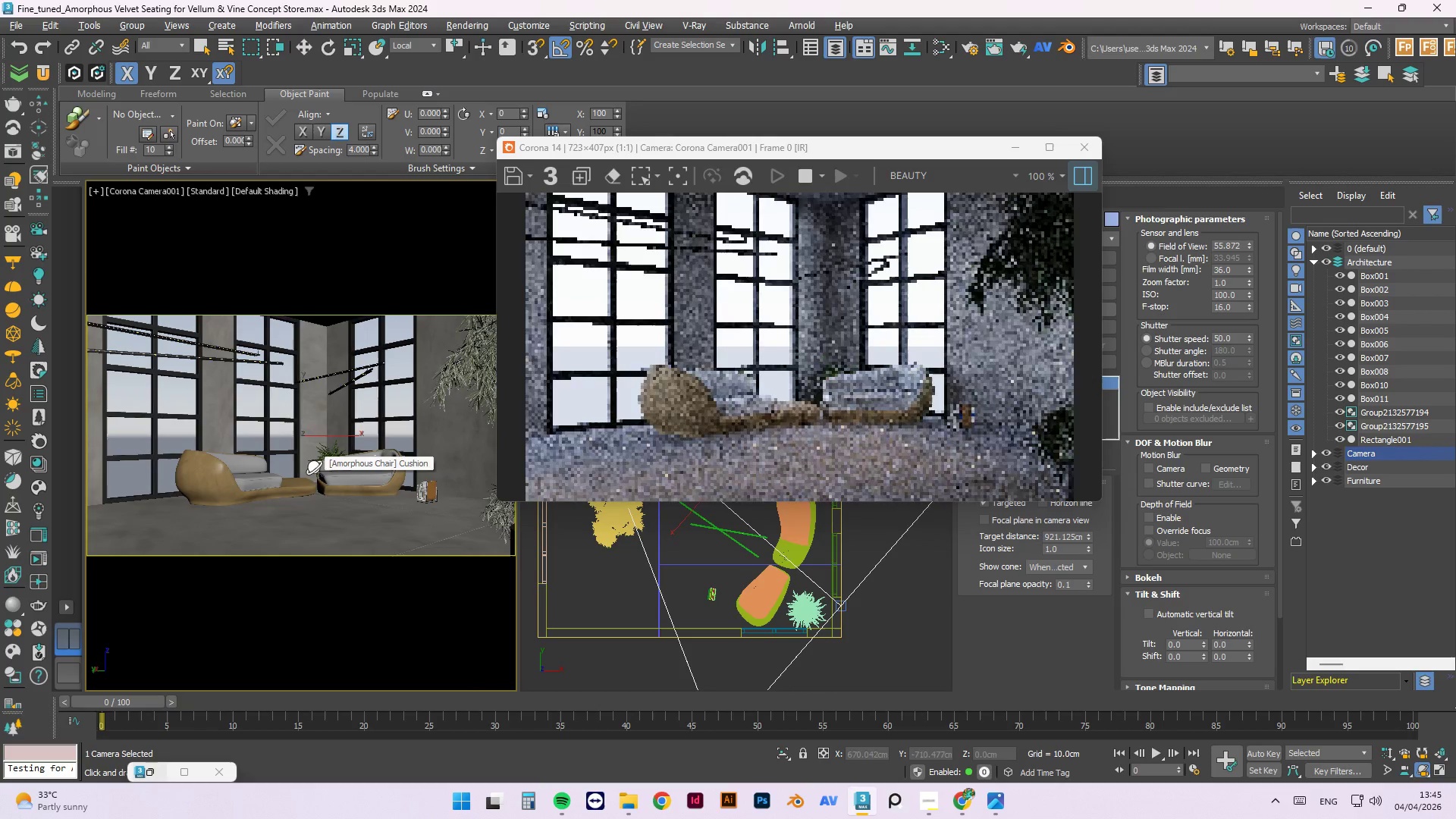 
key(Control+Z)
 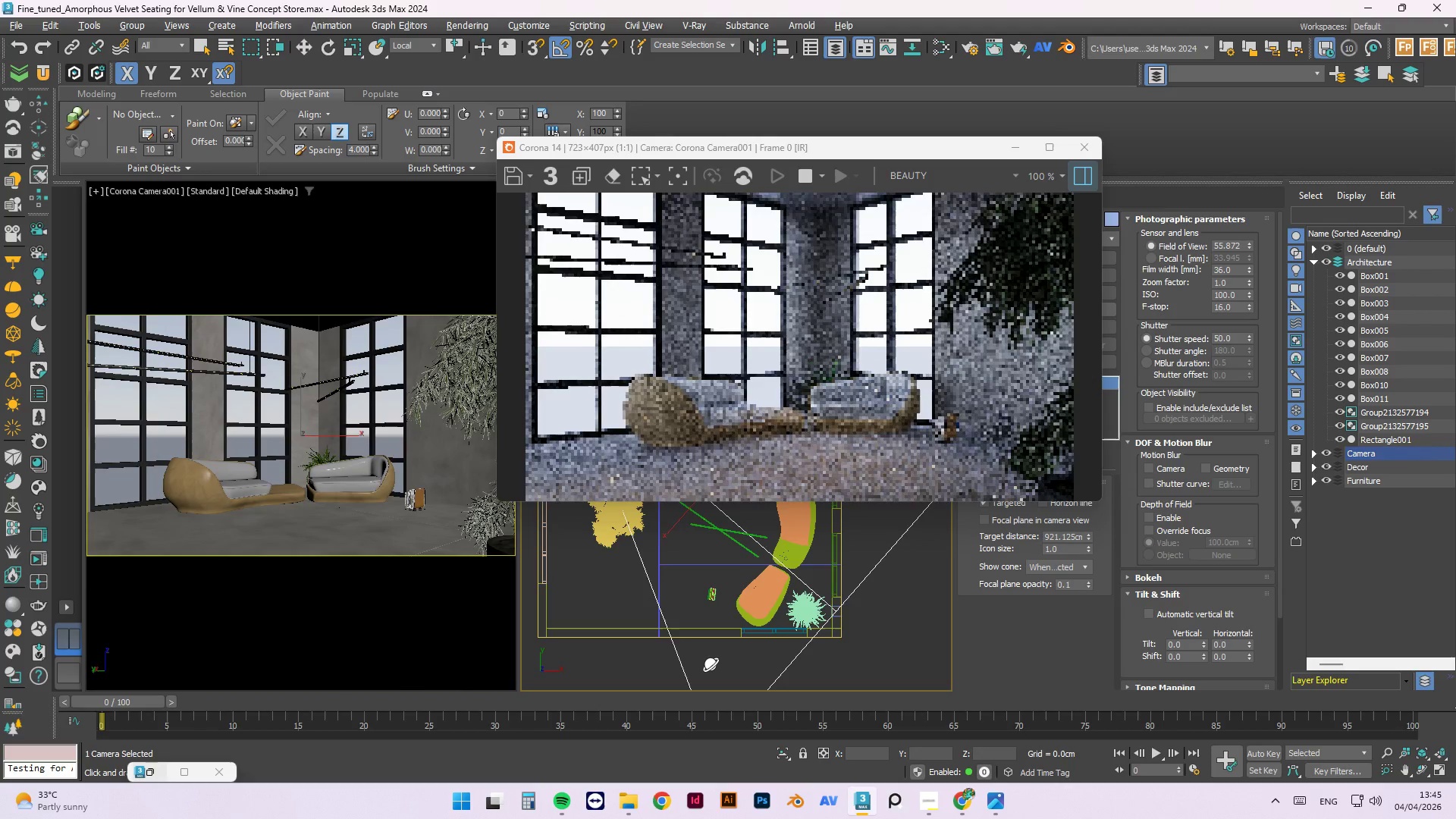 
key(Control+Z)
 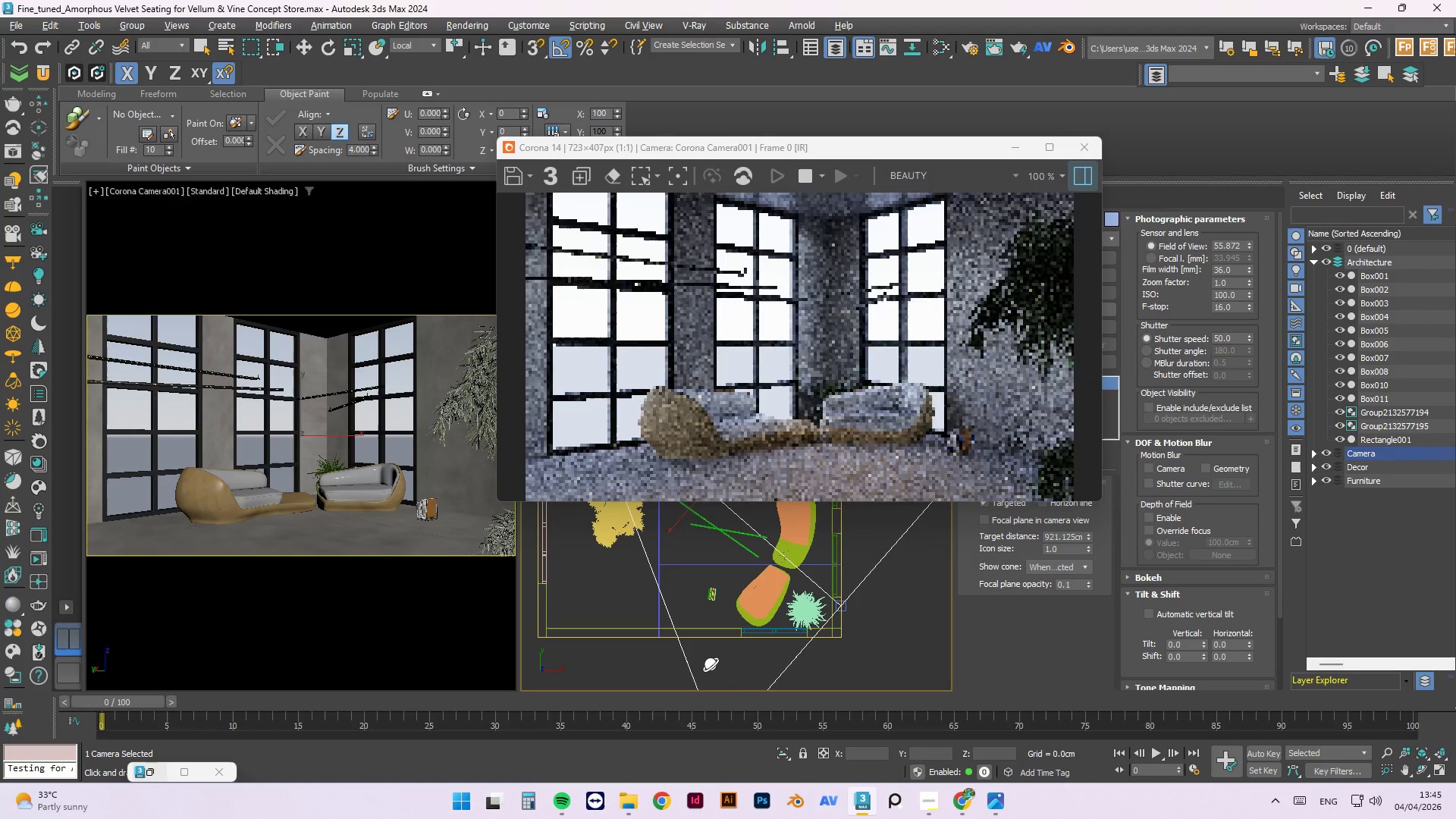 
key(Control+Z)
 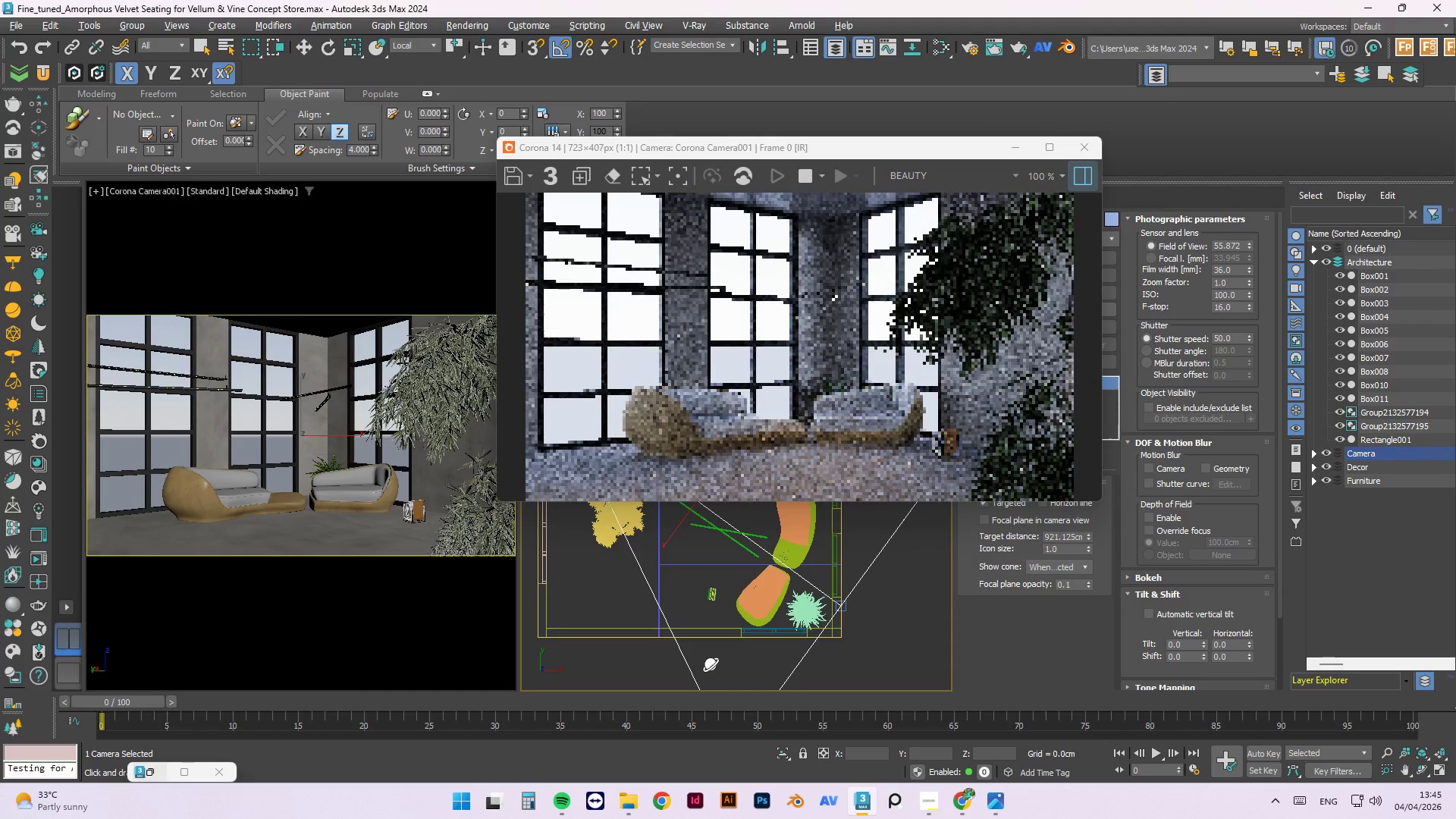 
key(Control+Z)
 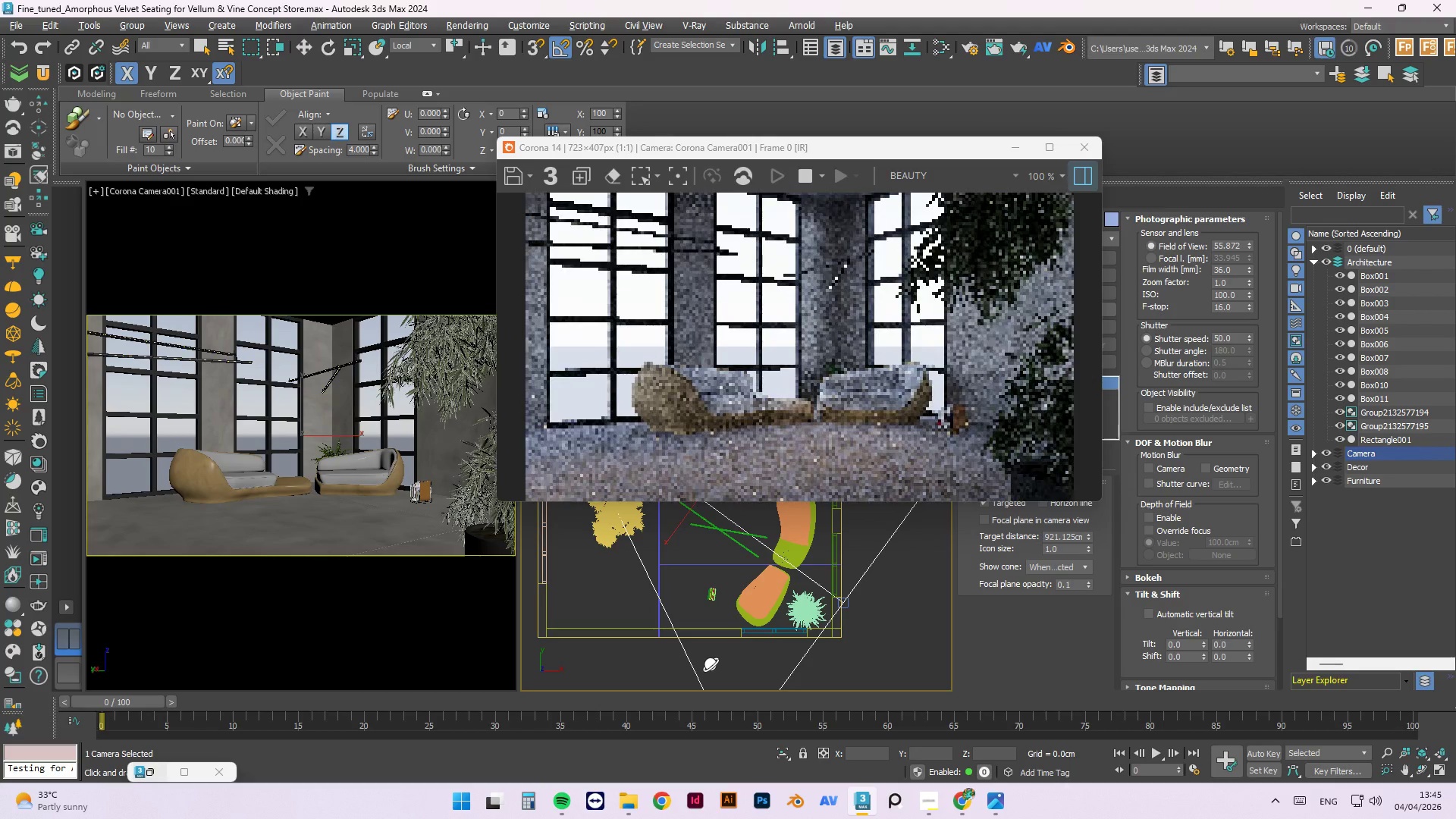 
key(Control+Z)
 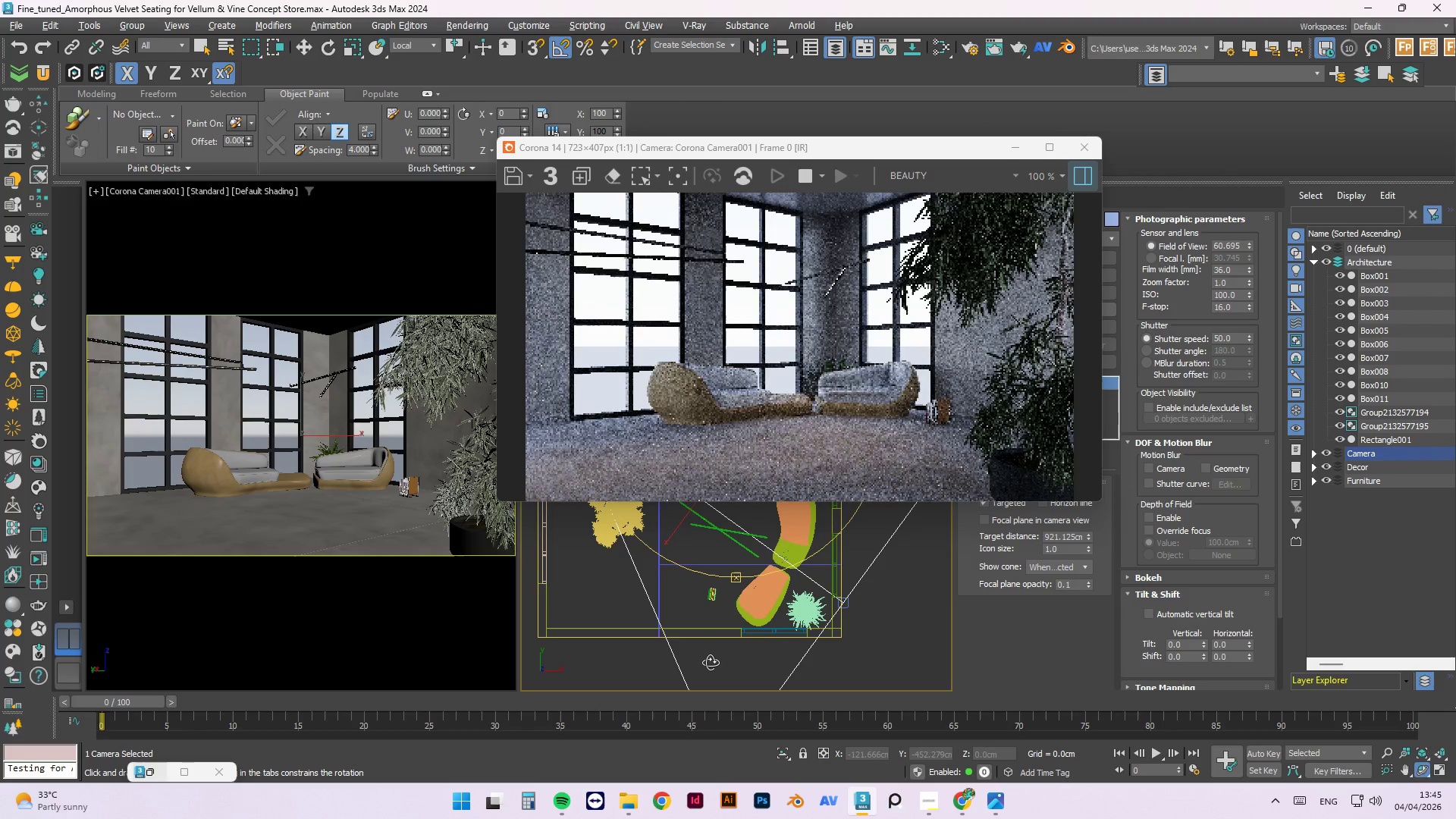 
key(Control+Z)
 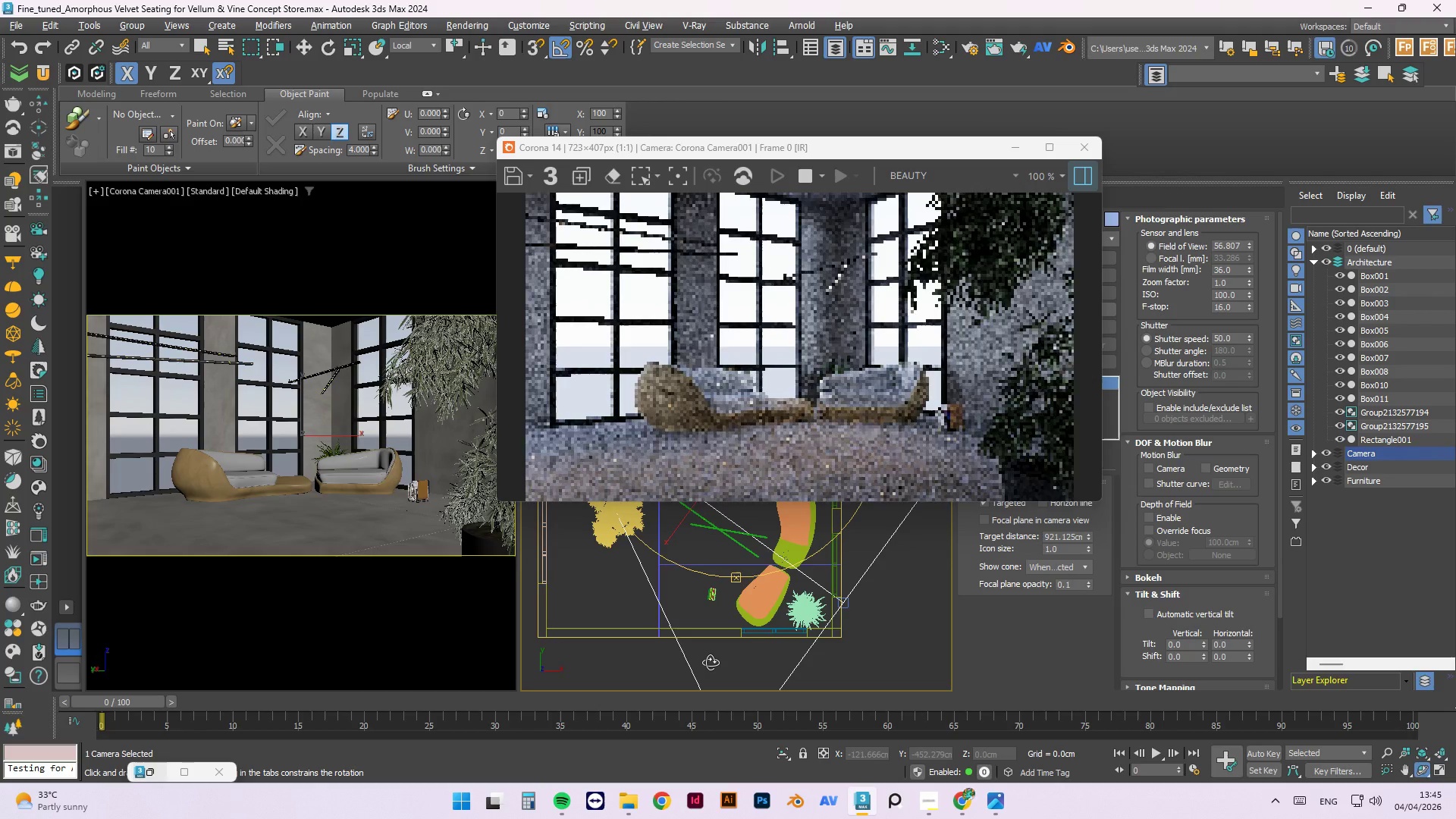 
key(Control+Z)
 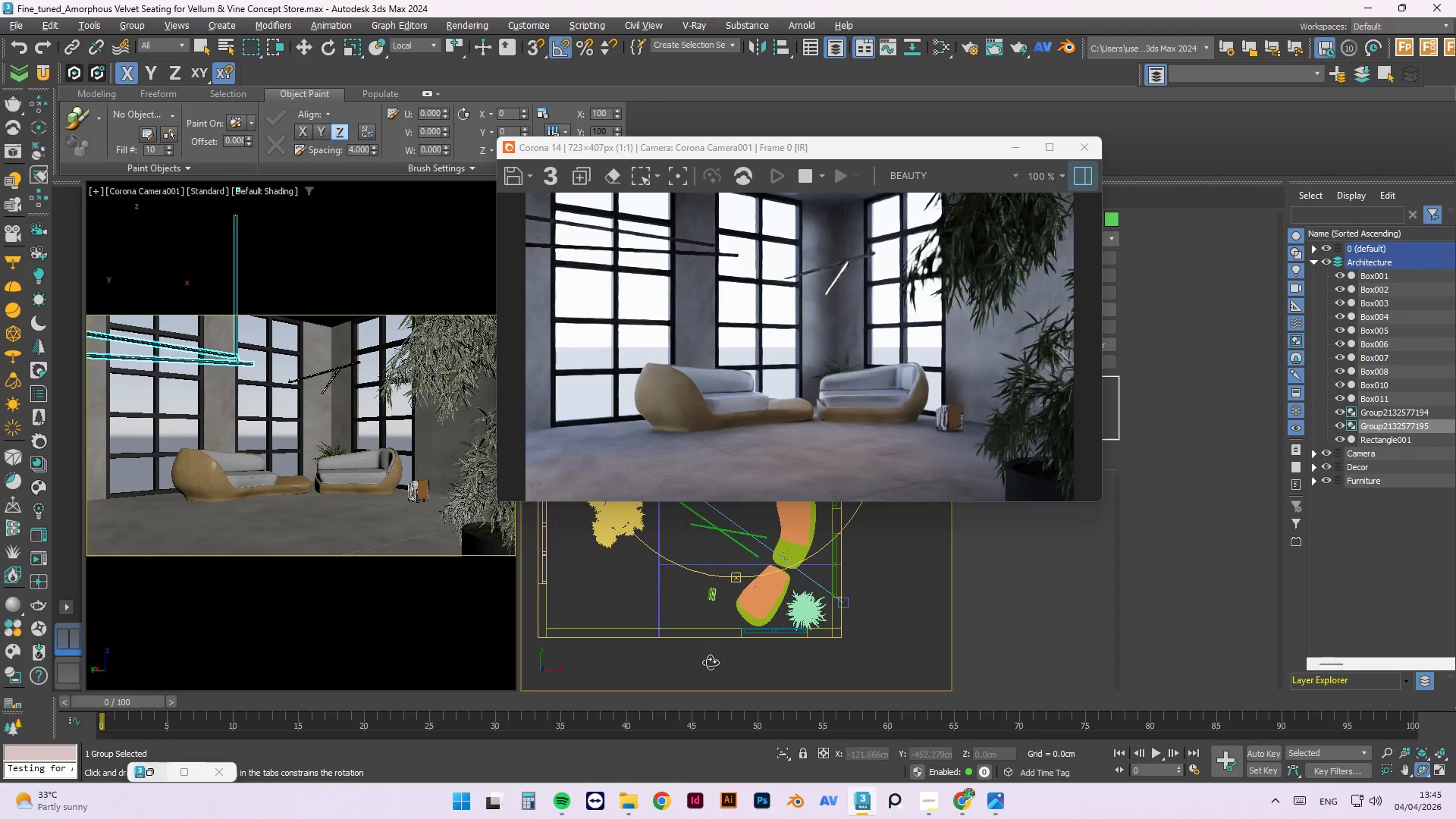 
key(Control+Z)
 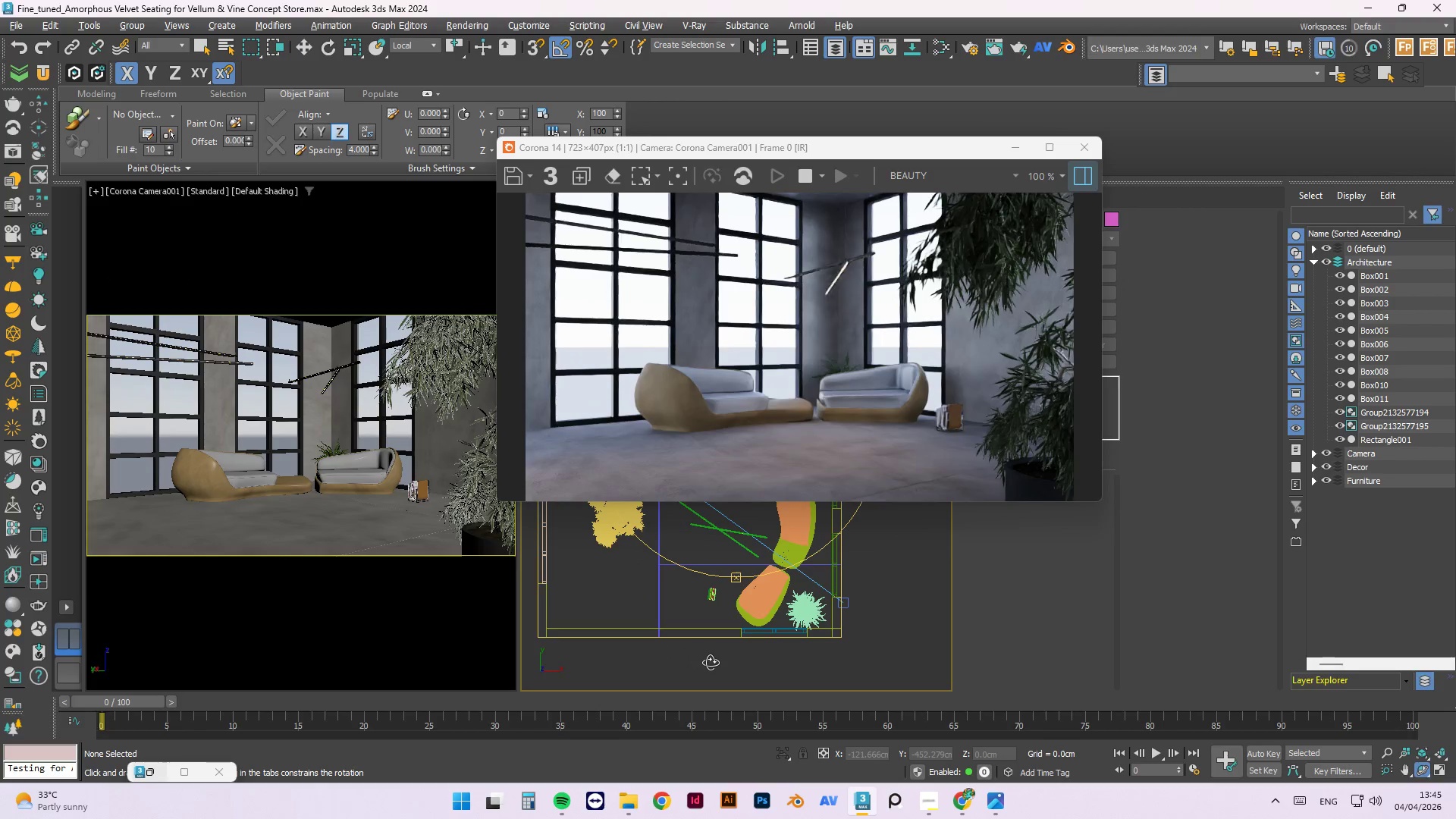 
key(Control+Z)
 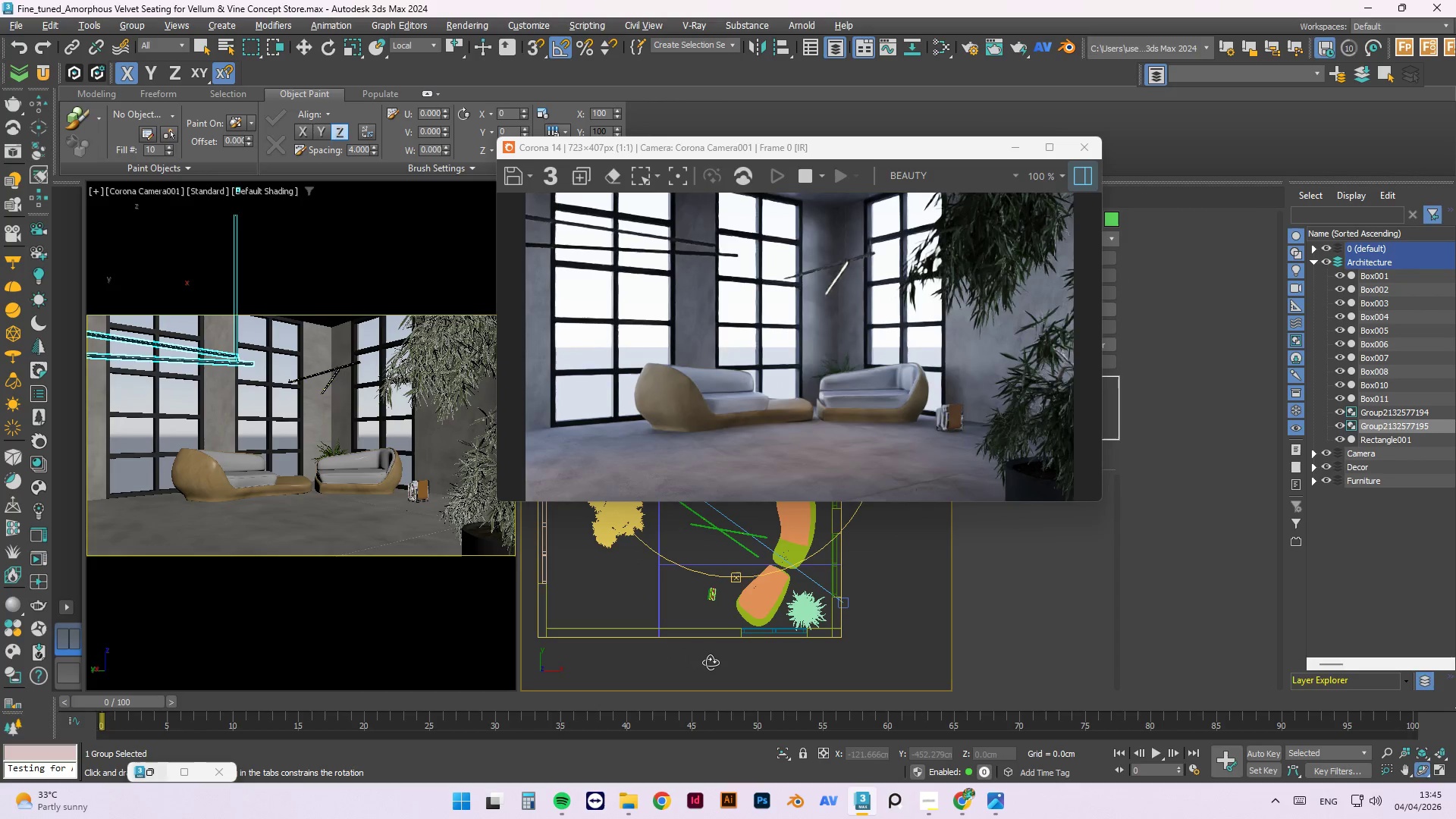 
key(Control+Z)
 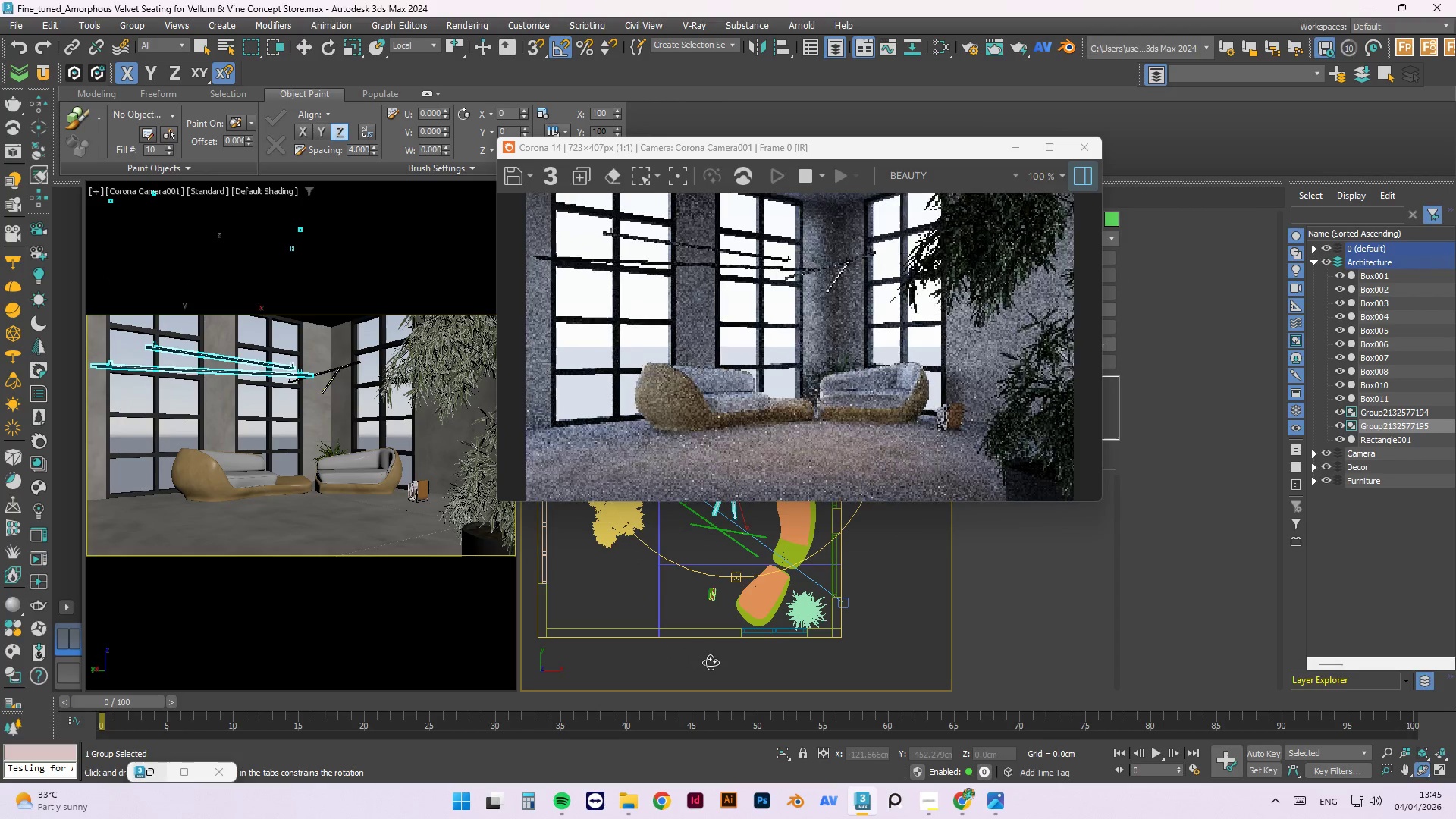 
key(Control+Z)
 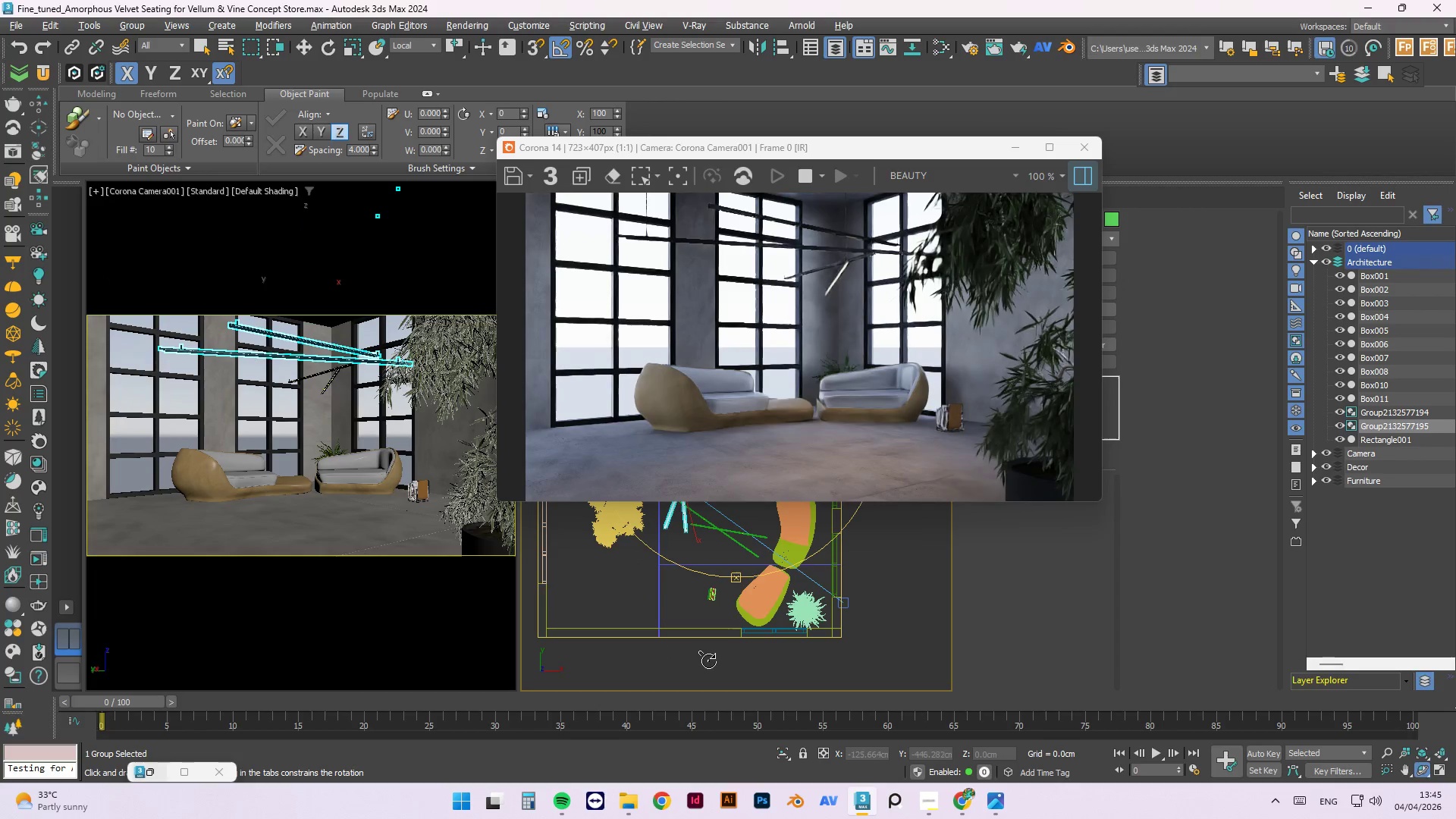 
key(Control+Y)
 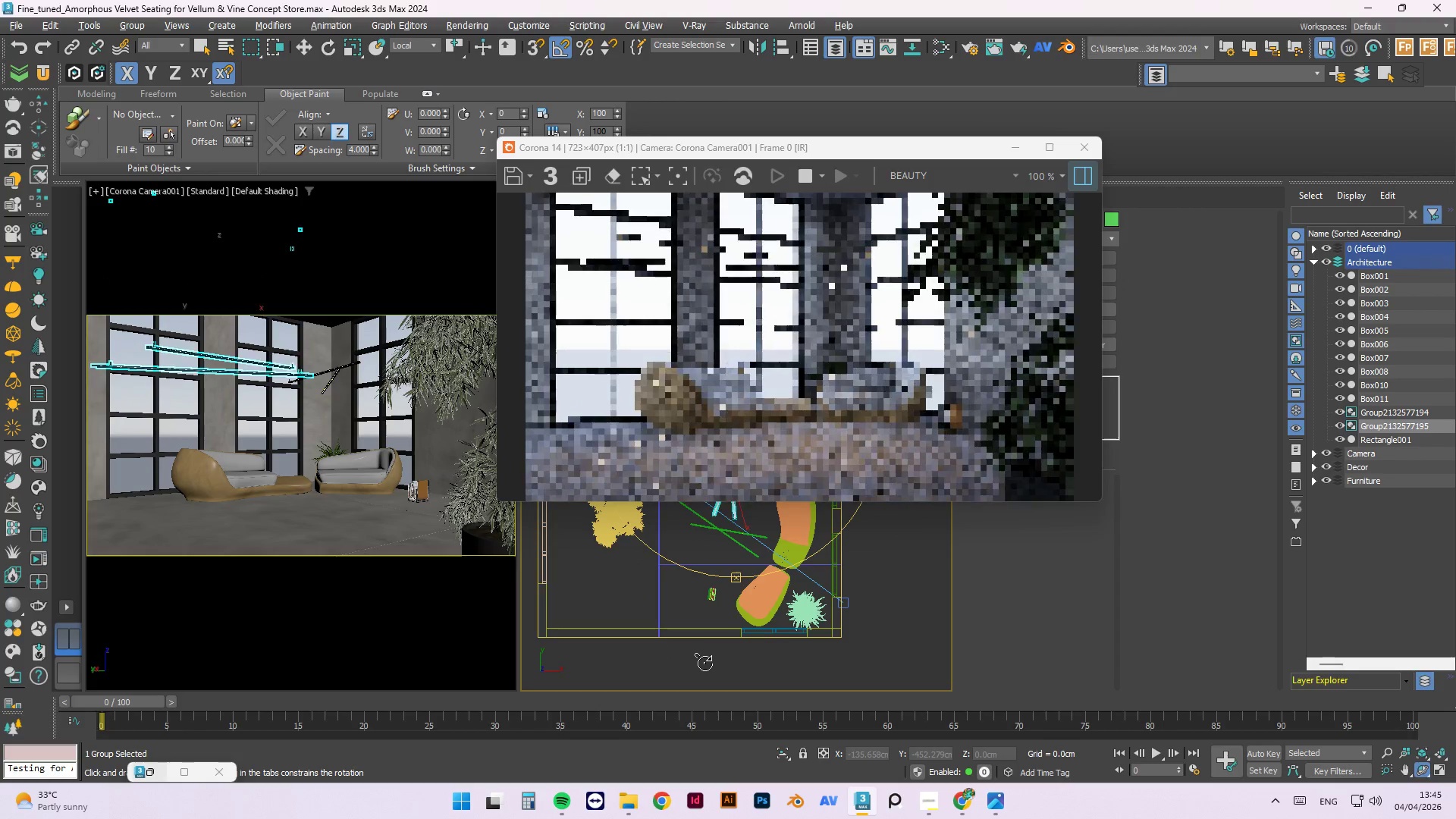 
key(Control+Y)
 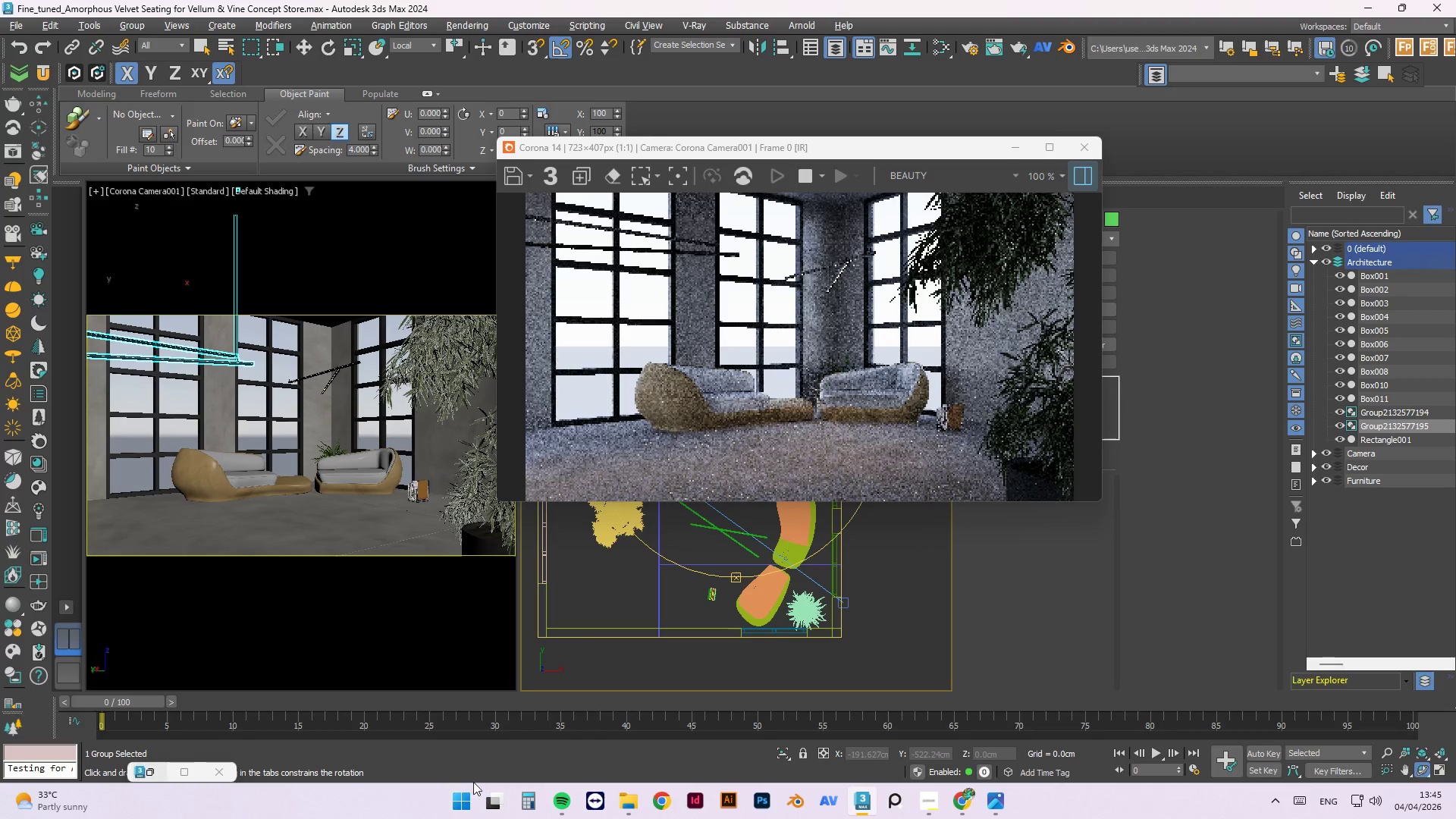 
left_click([566, 799])
 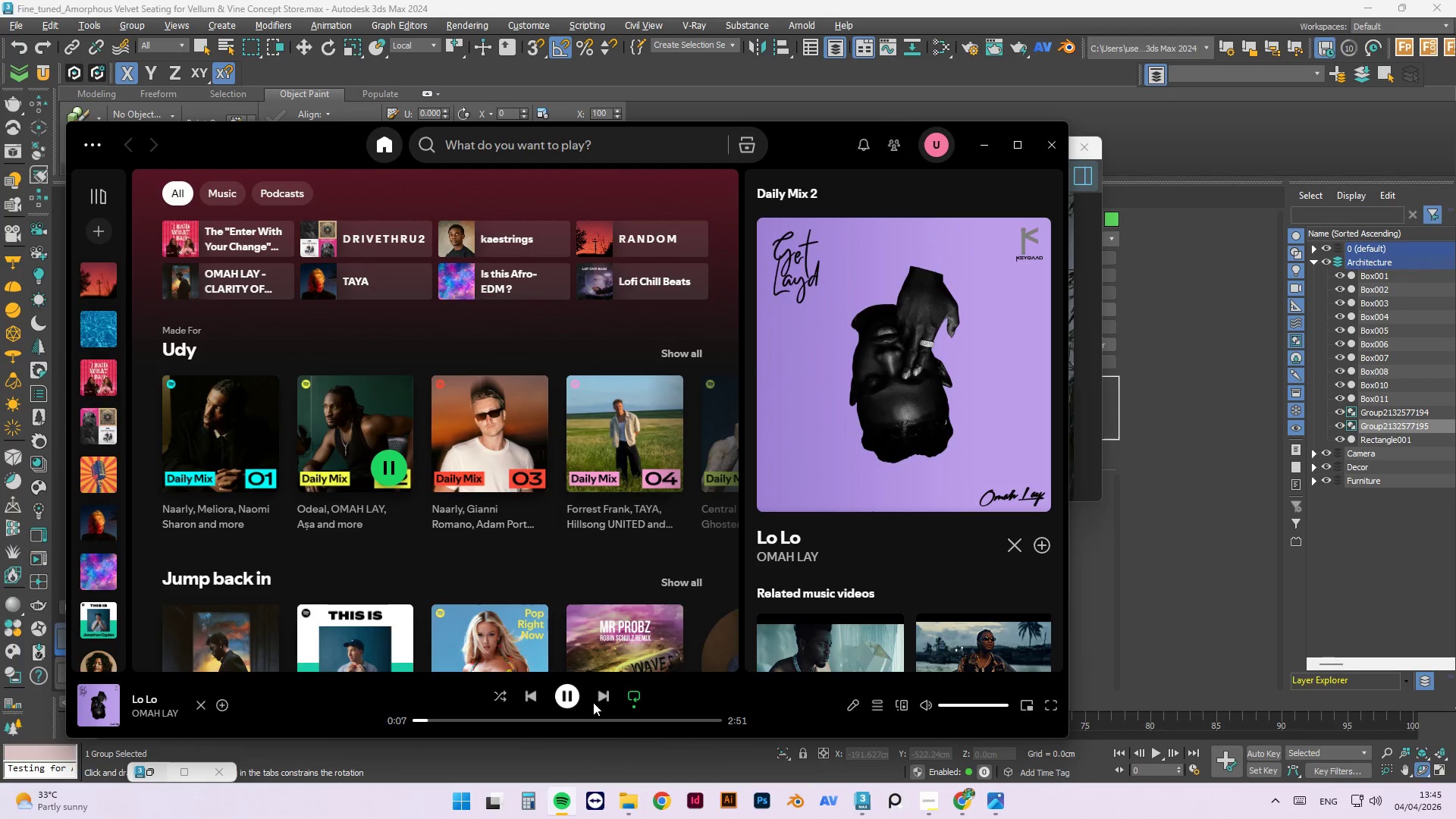 
left_click([604, 695])
 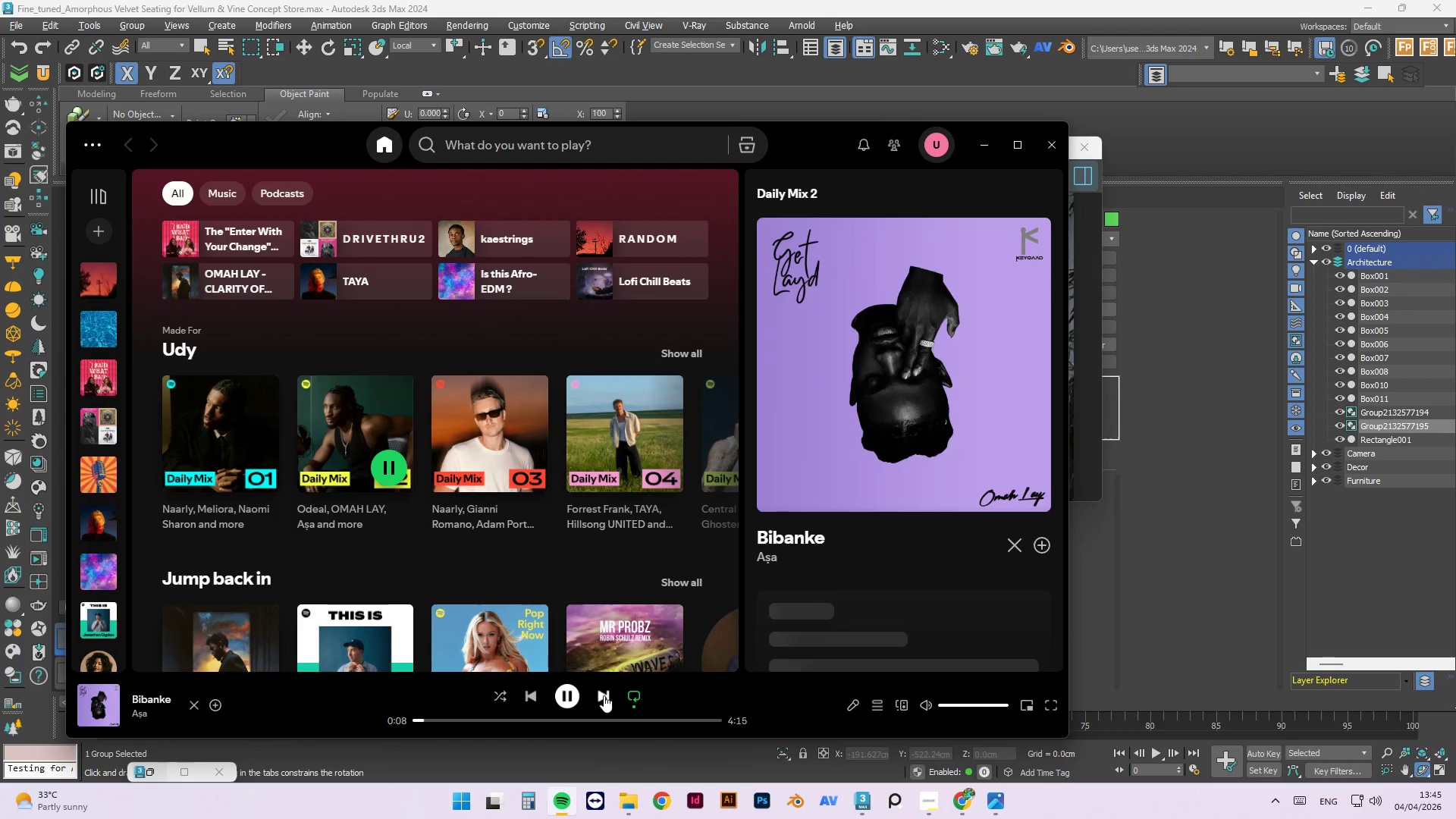 
left_click([604, 695])
 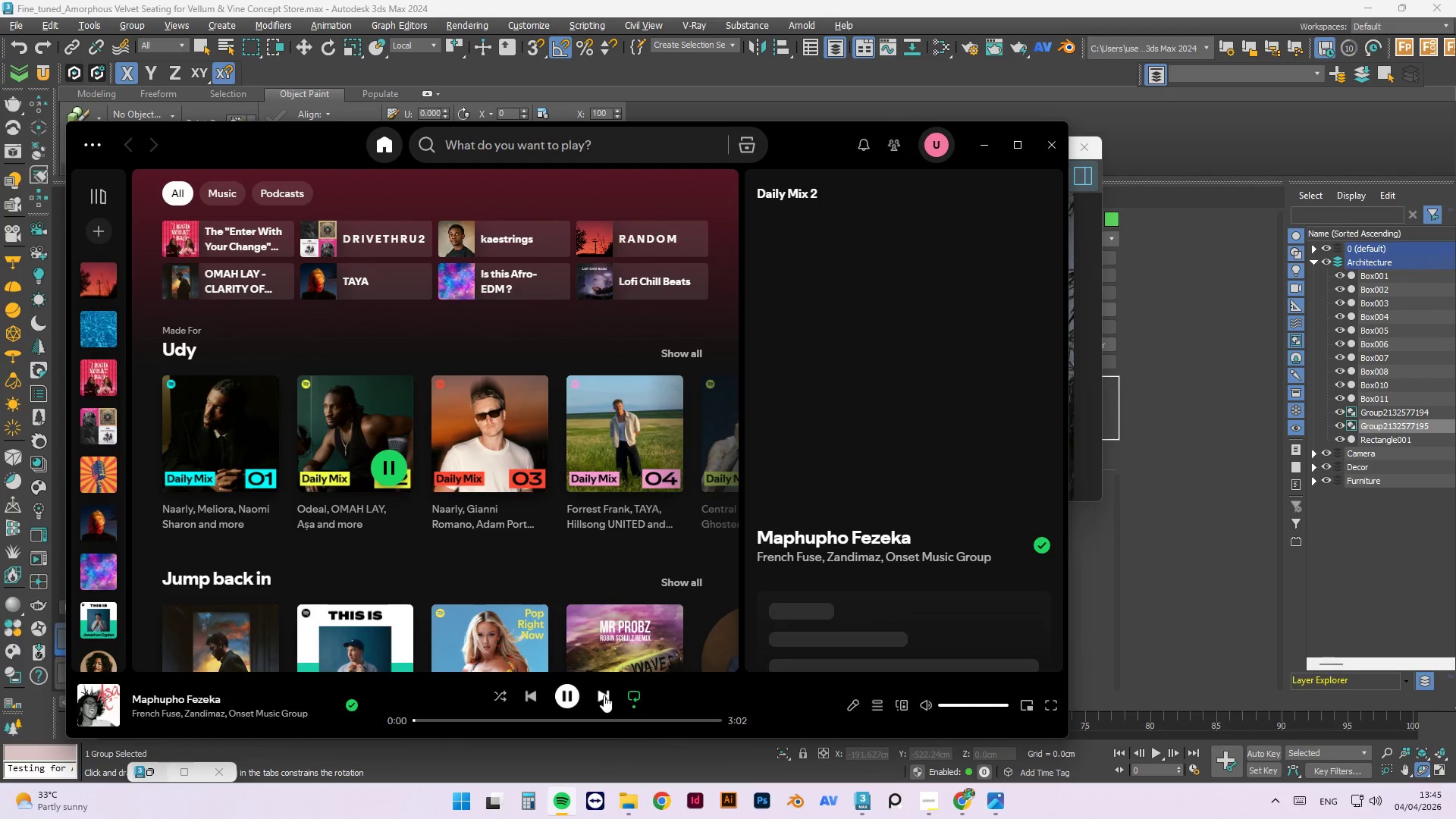 
left_click([604, 695])
 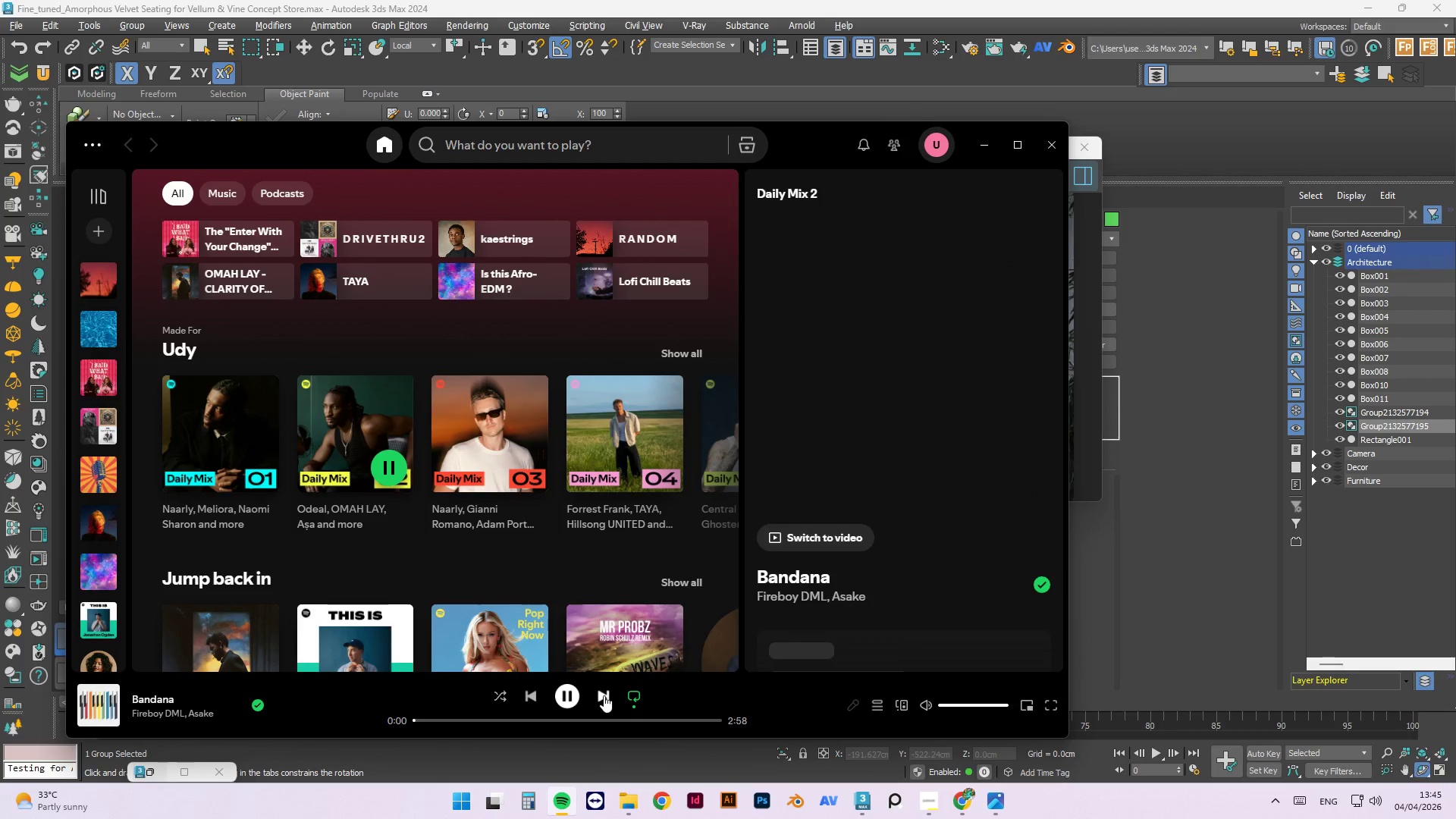 
left_click([604, 695])
 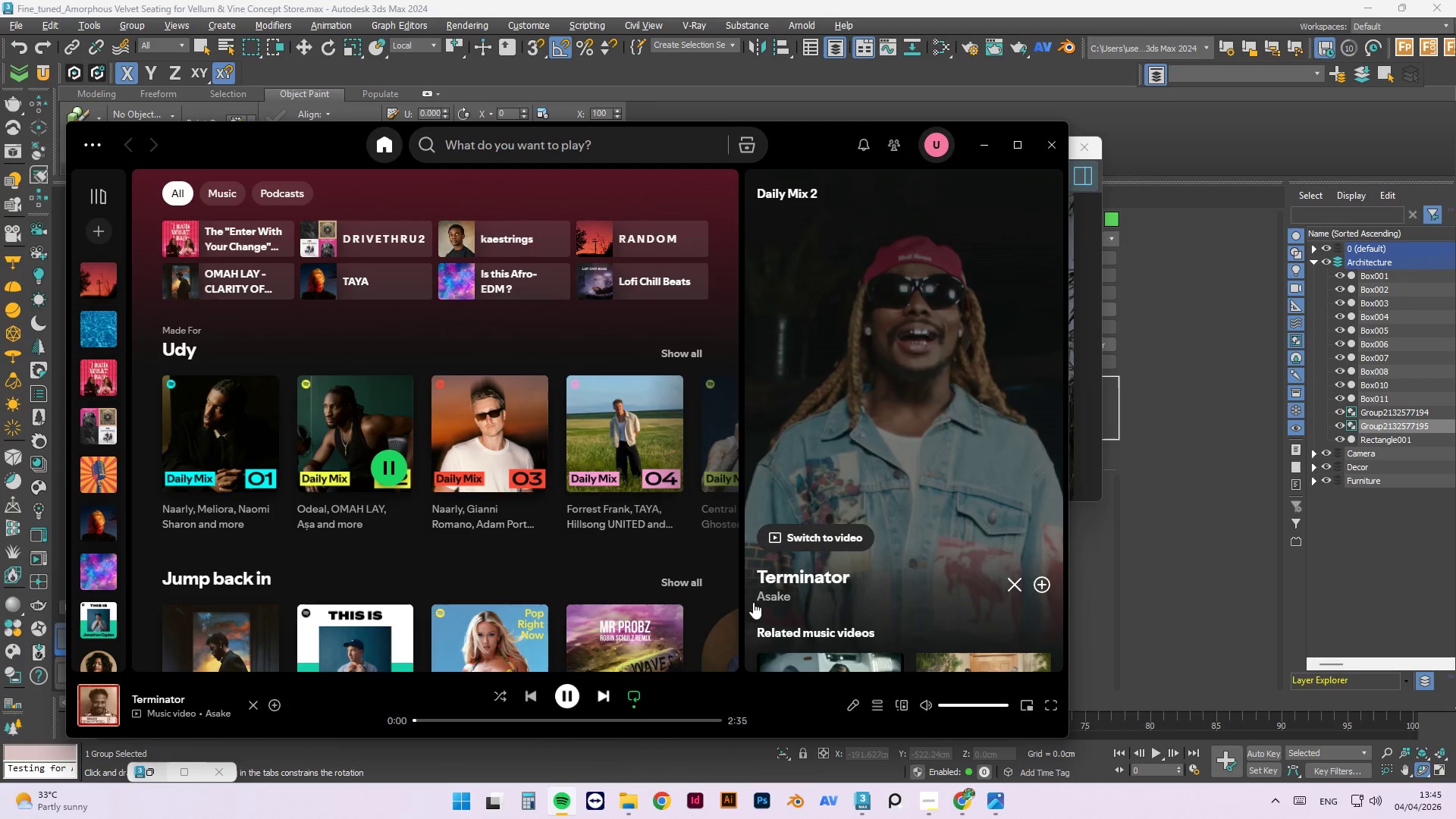 
left_click([981, 143])
 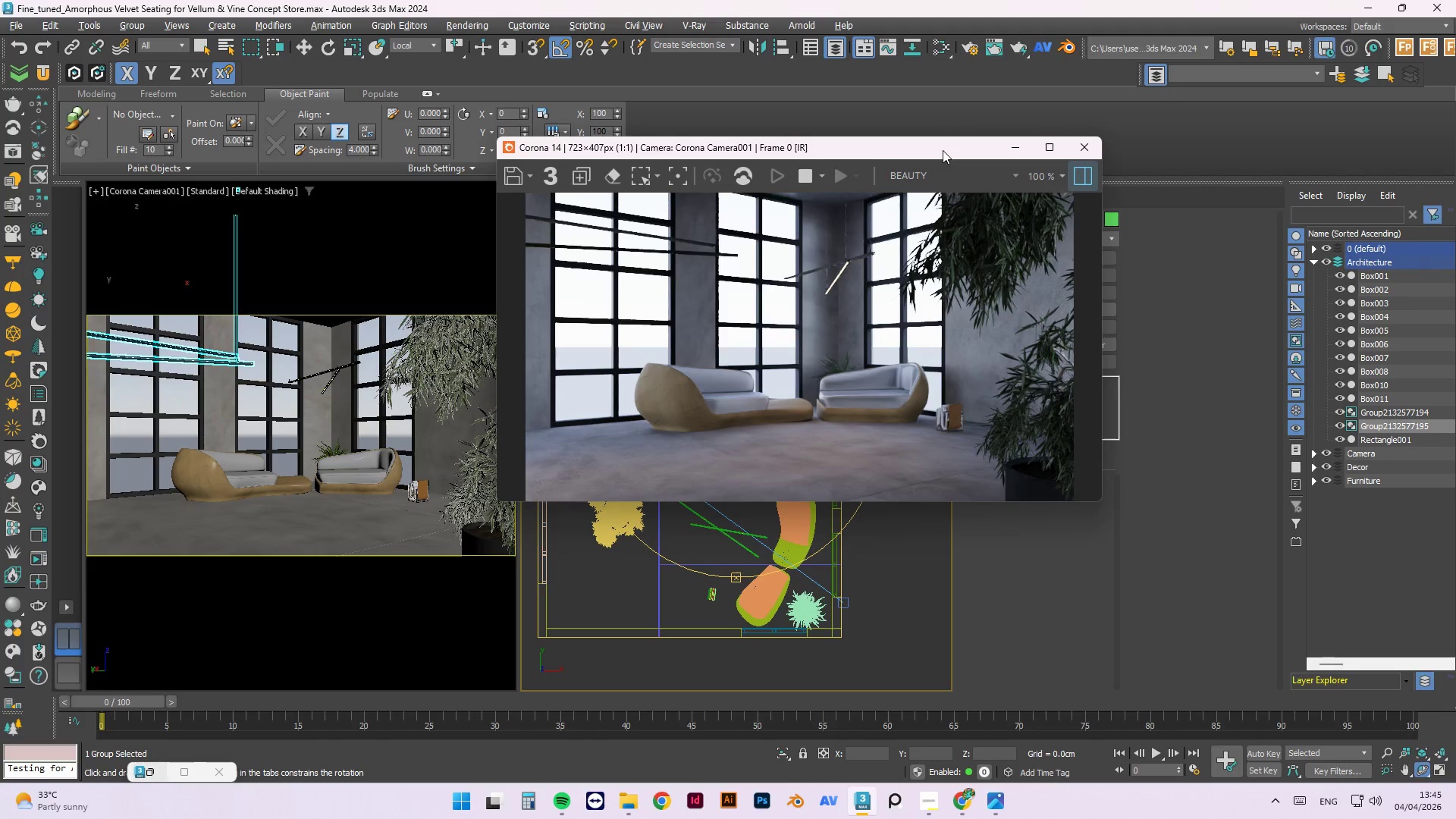 
left_click([1021, 149])
 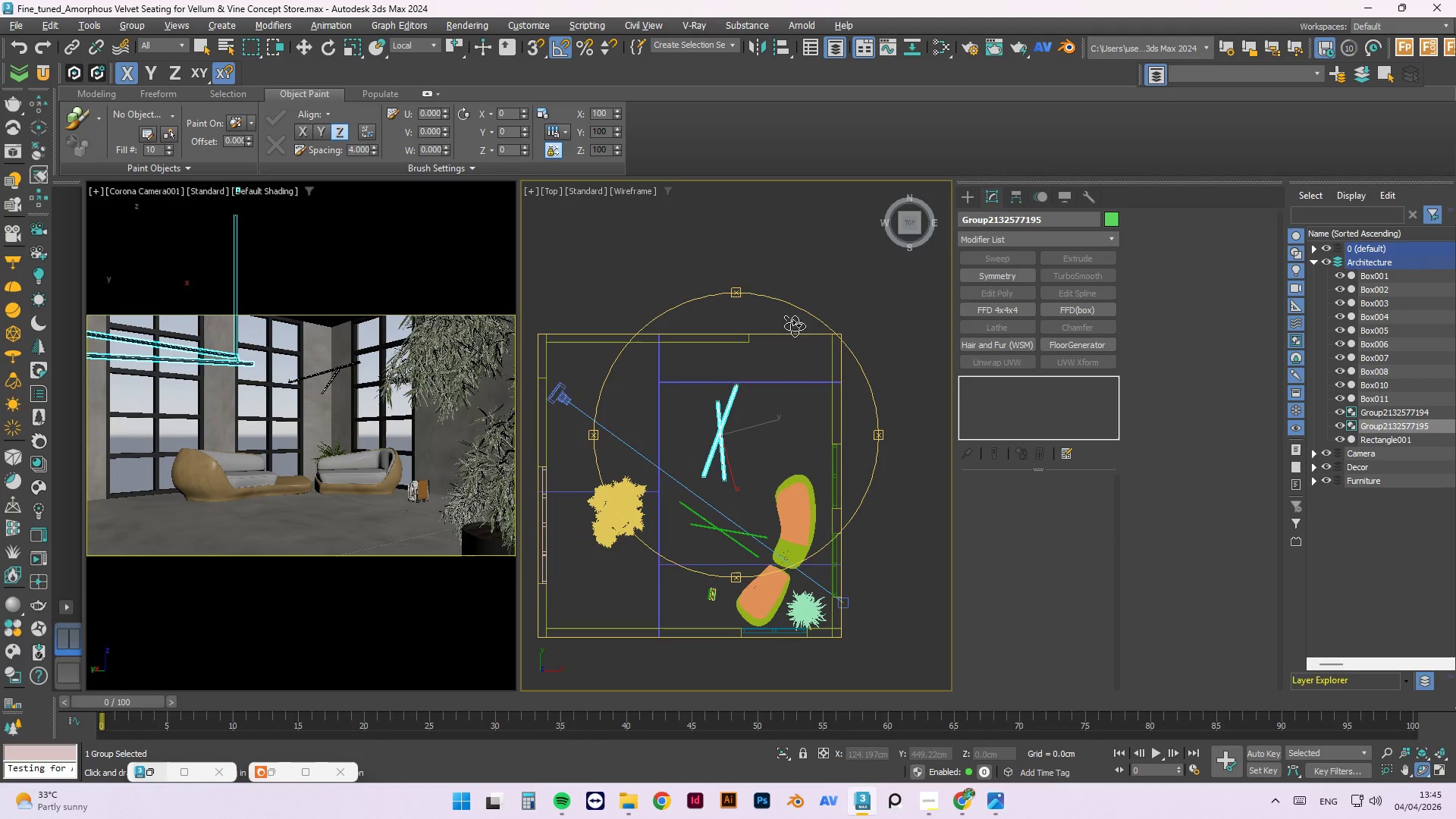 
left_click([273, 769])
 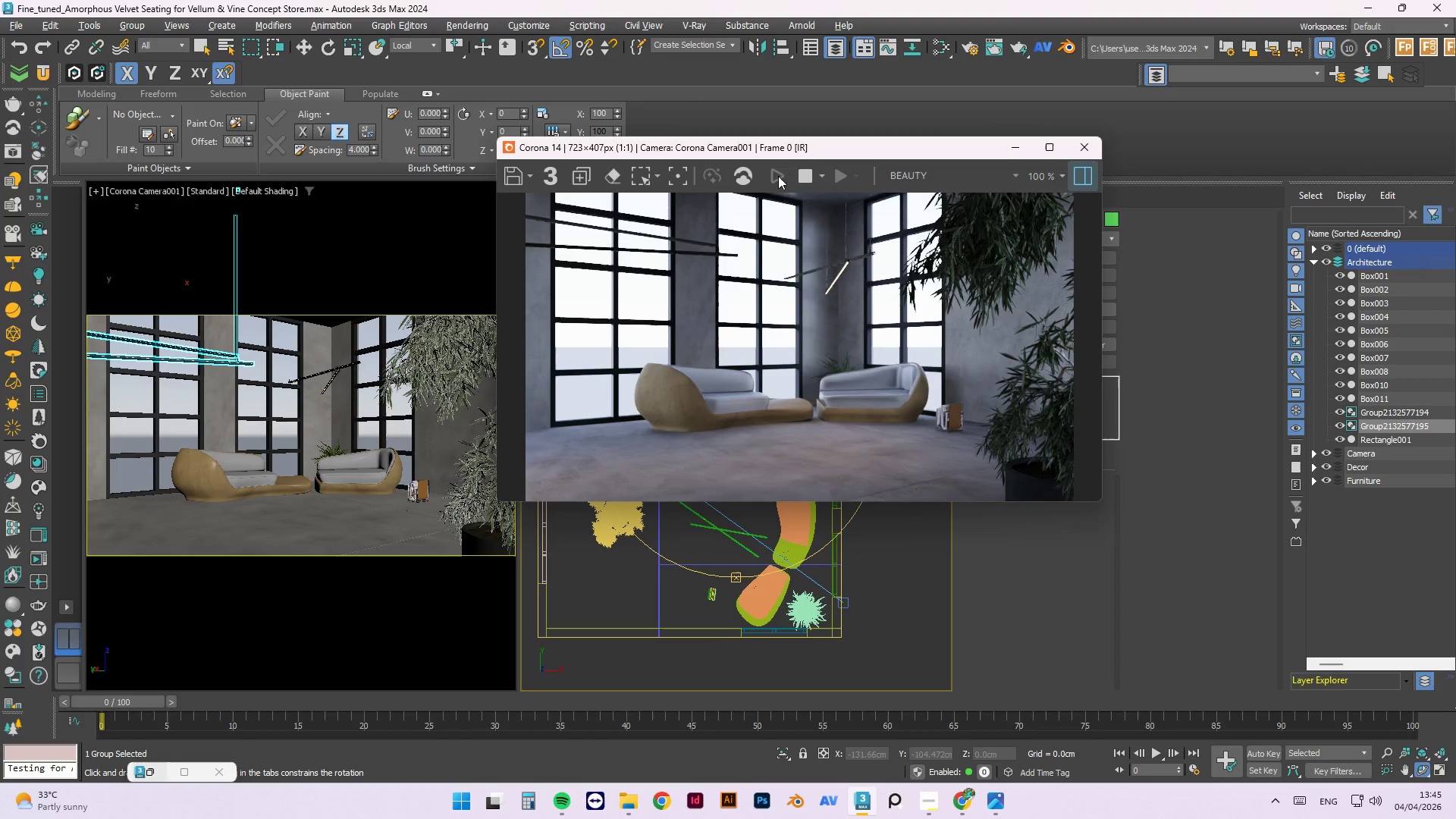 
left_click_drag(start_coordinate=[789, 149], to_coordinate=[290, 158])
 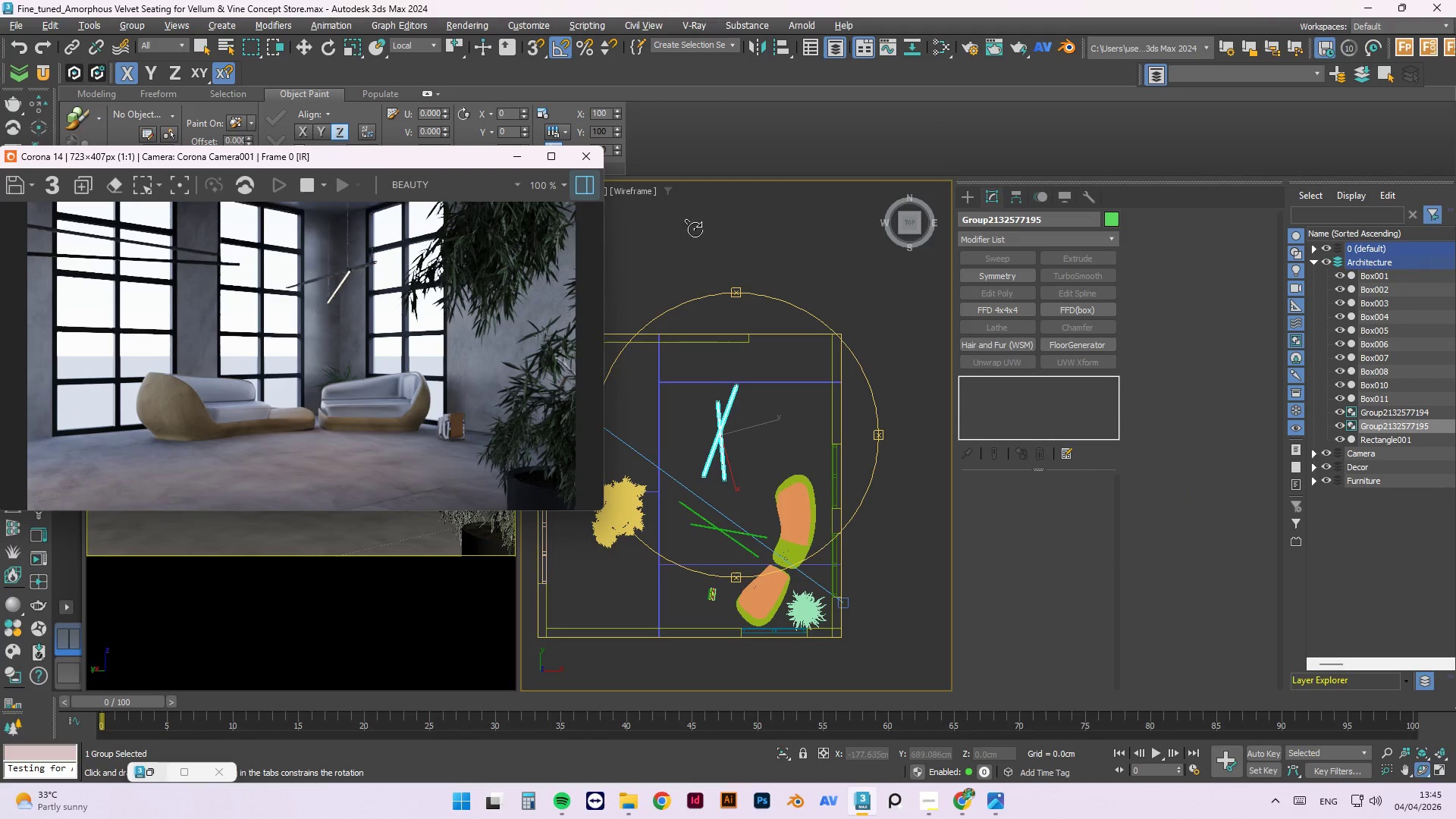 
left_click([699, 228])
 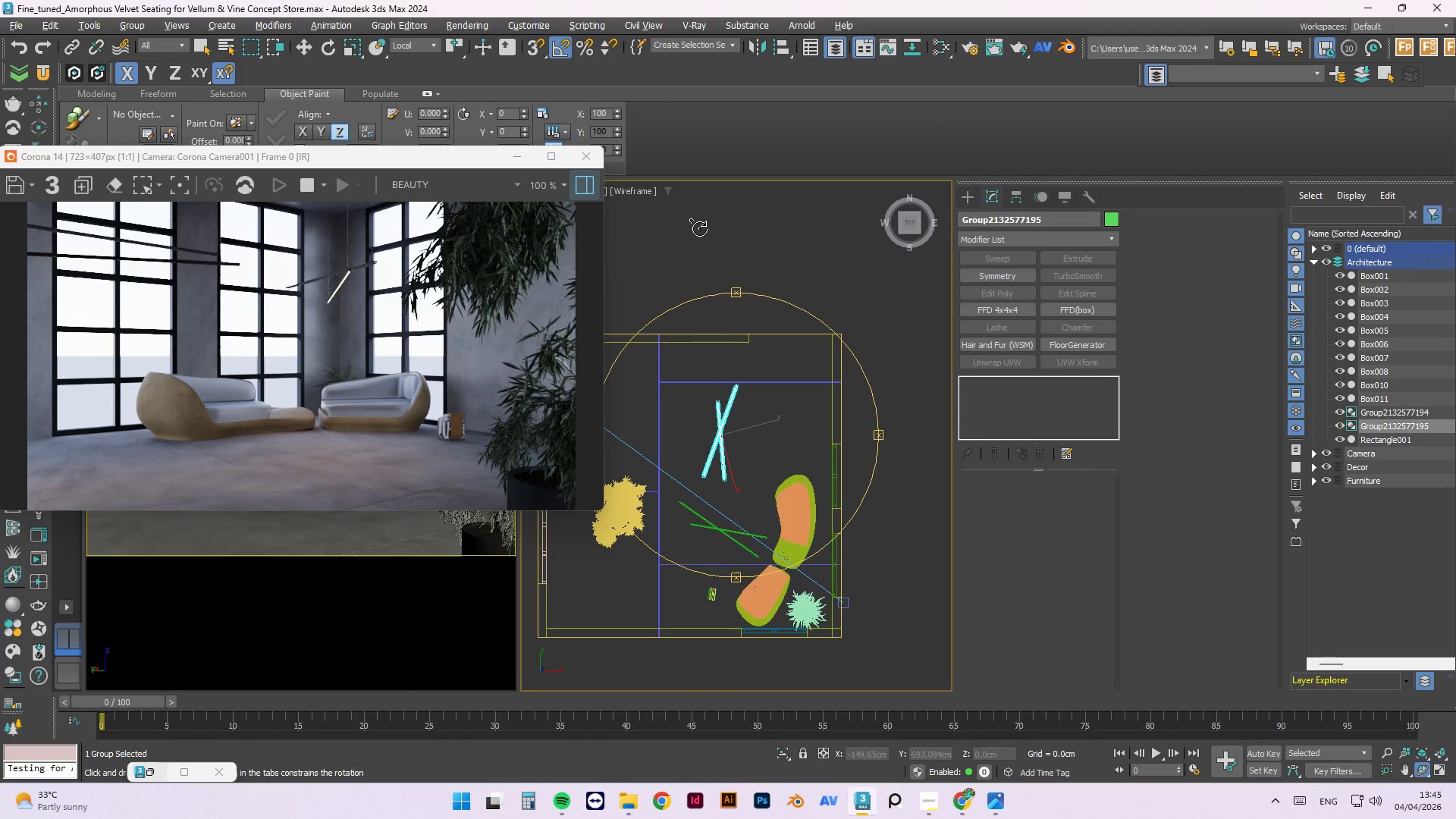 
right_click([699, 228])
 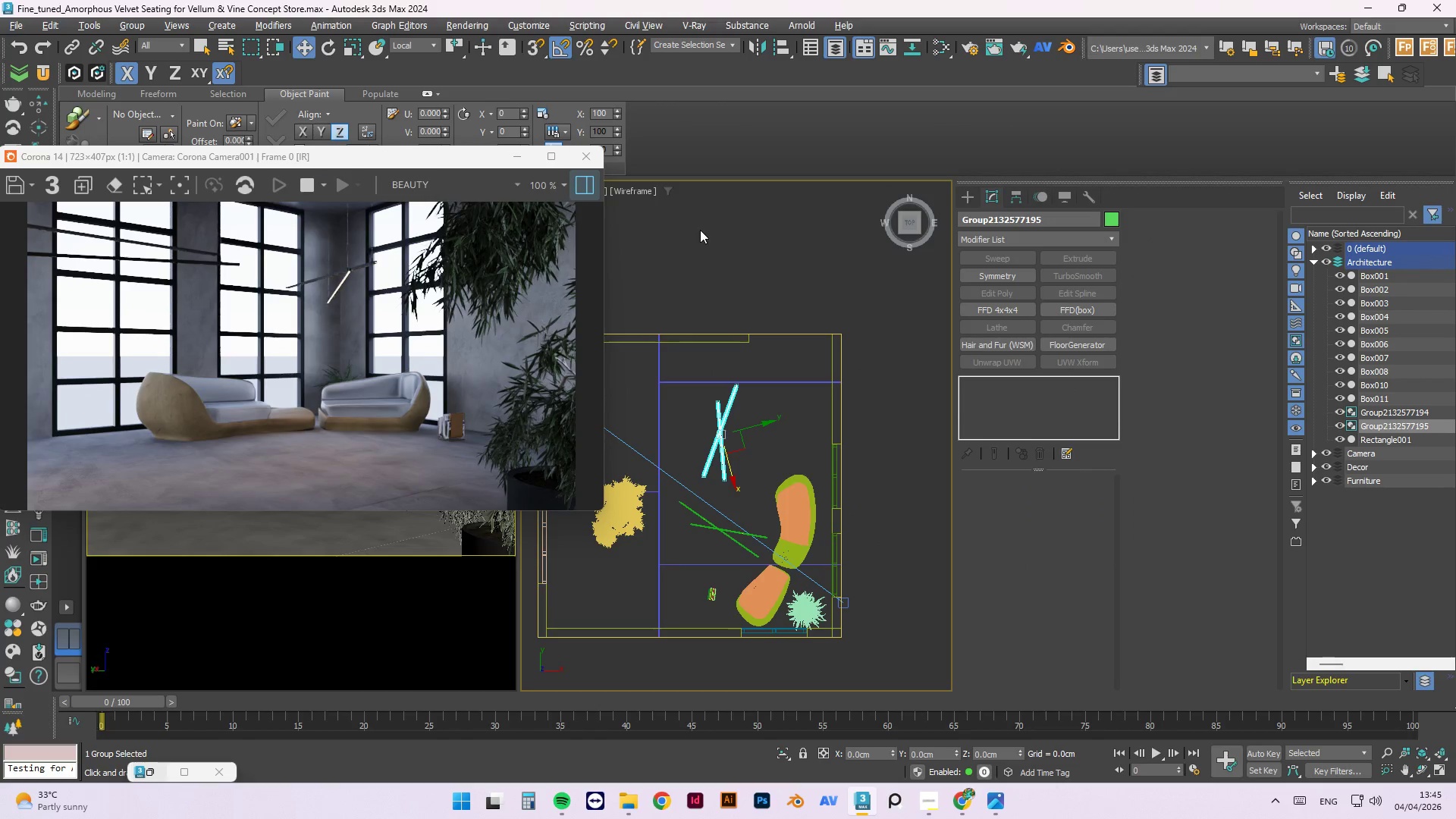 
key(Escape)
 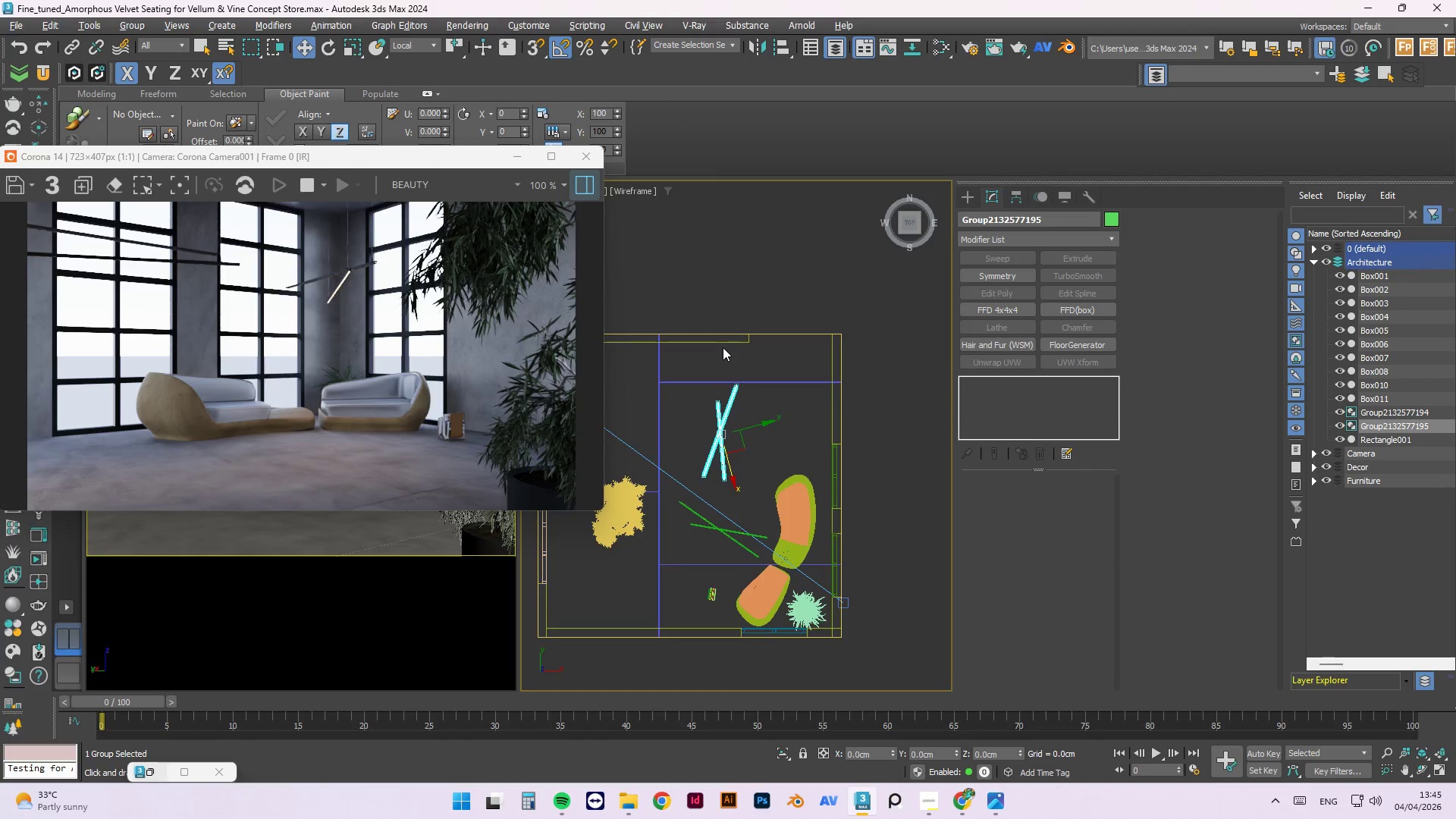 
left_click([724, 340])
 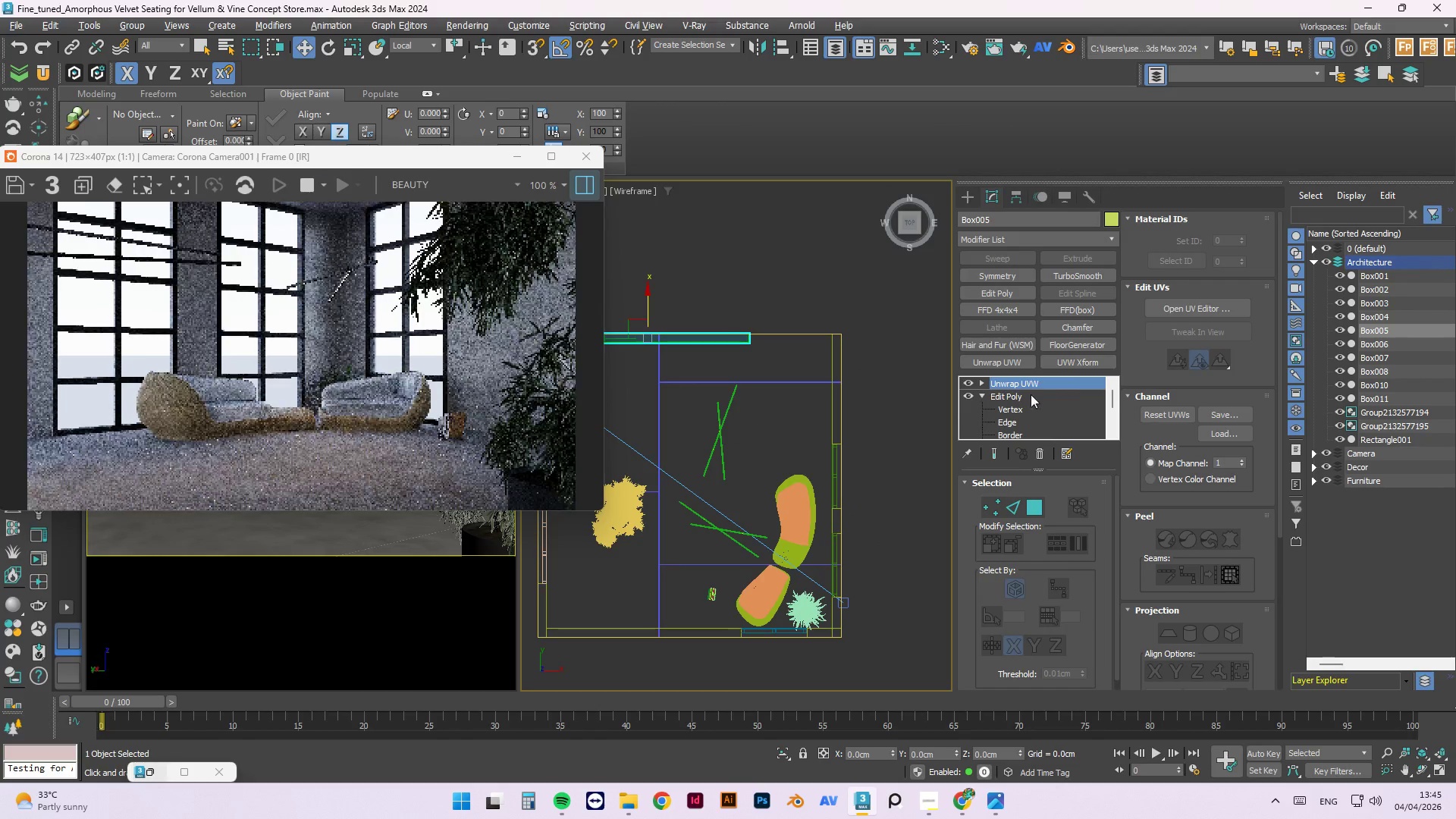 
left_click([1019, 409])
 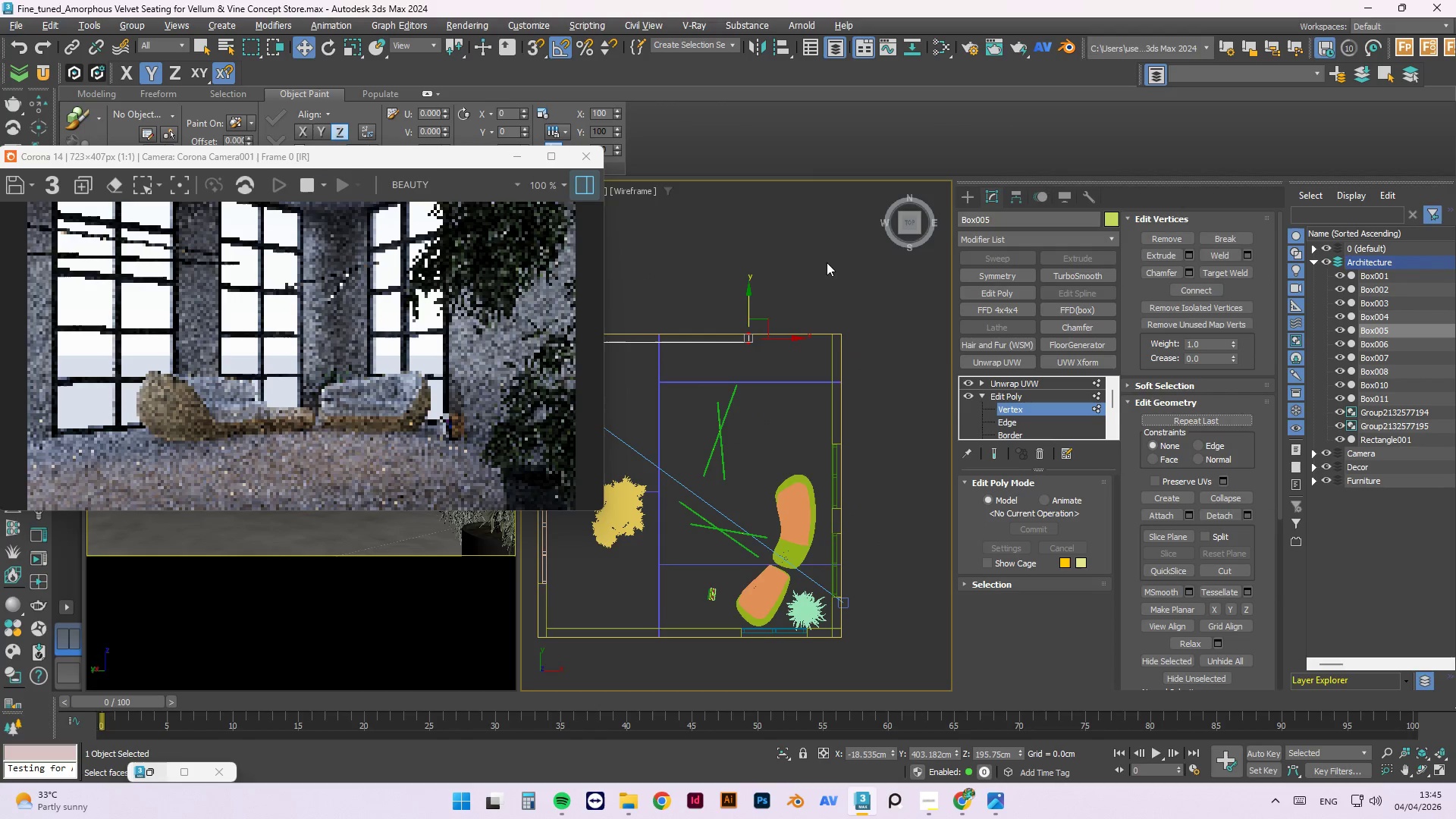 
left_click_drag(start_coordinate=[818, 273], to_coordinate=[732, 400])
 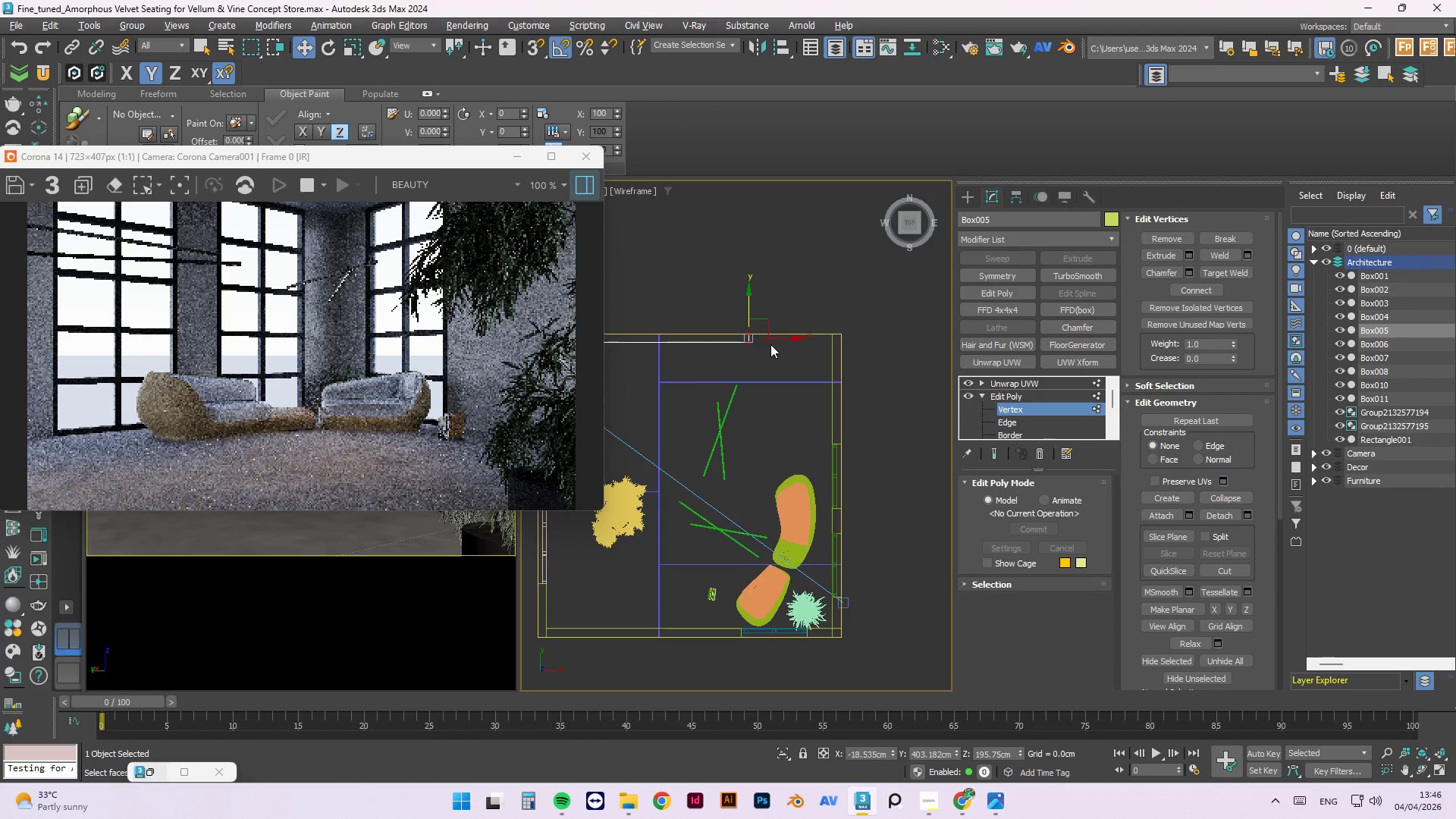 
left_click_drag(start_coordinate=[772, 340], to_coordinate=[829, 334])
 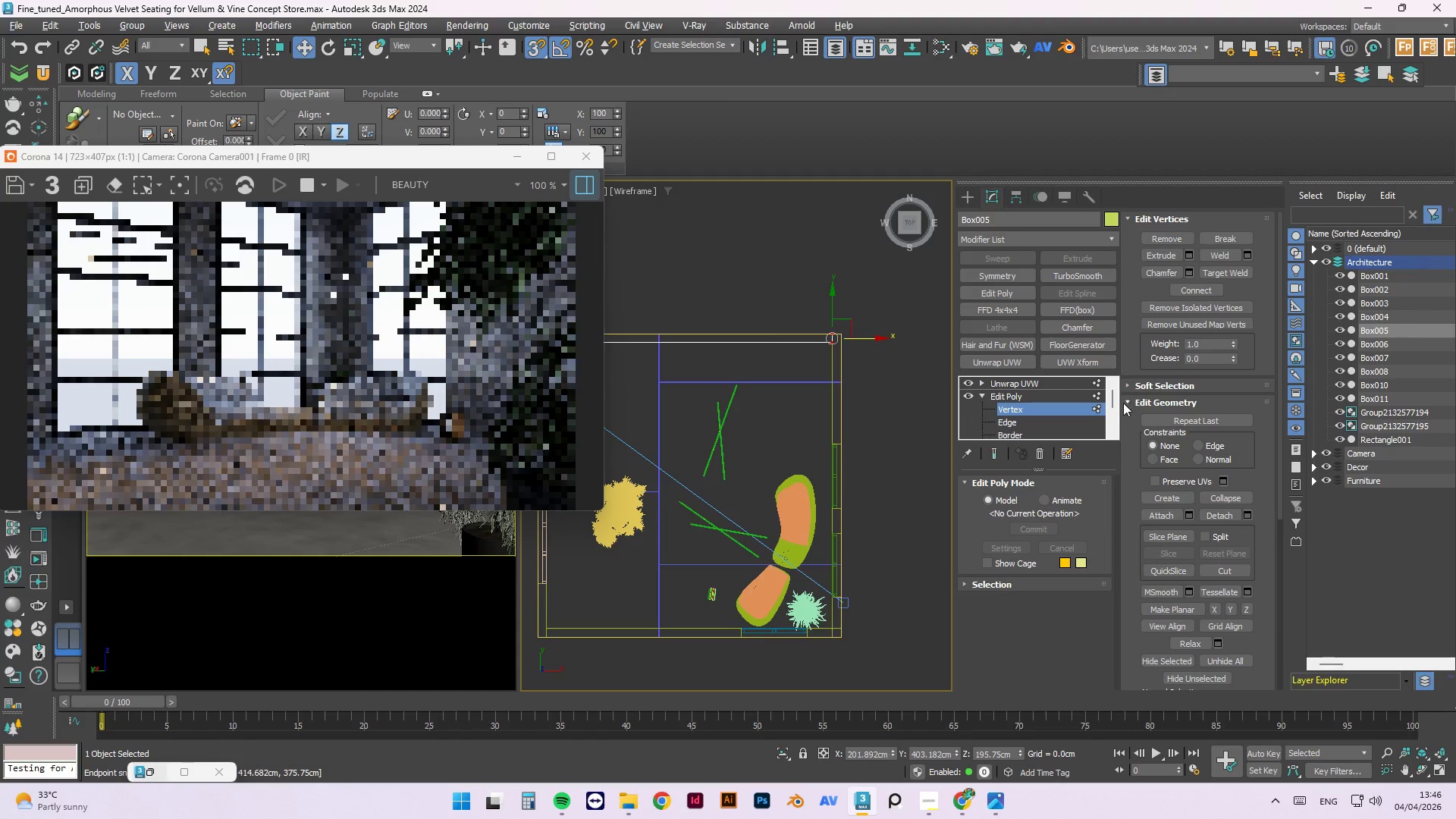 
key(S)
 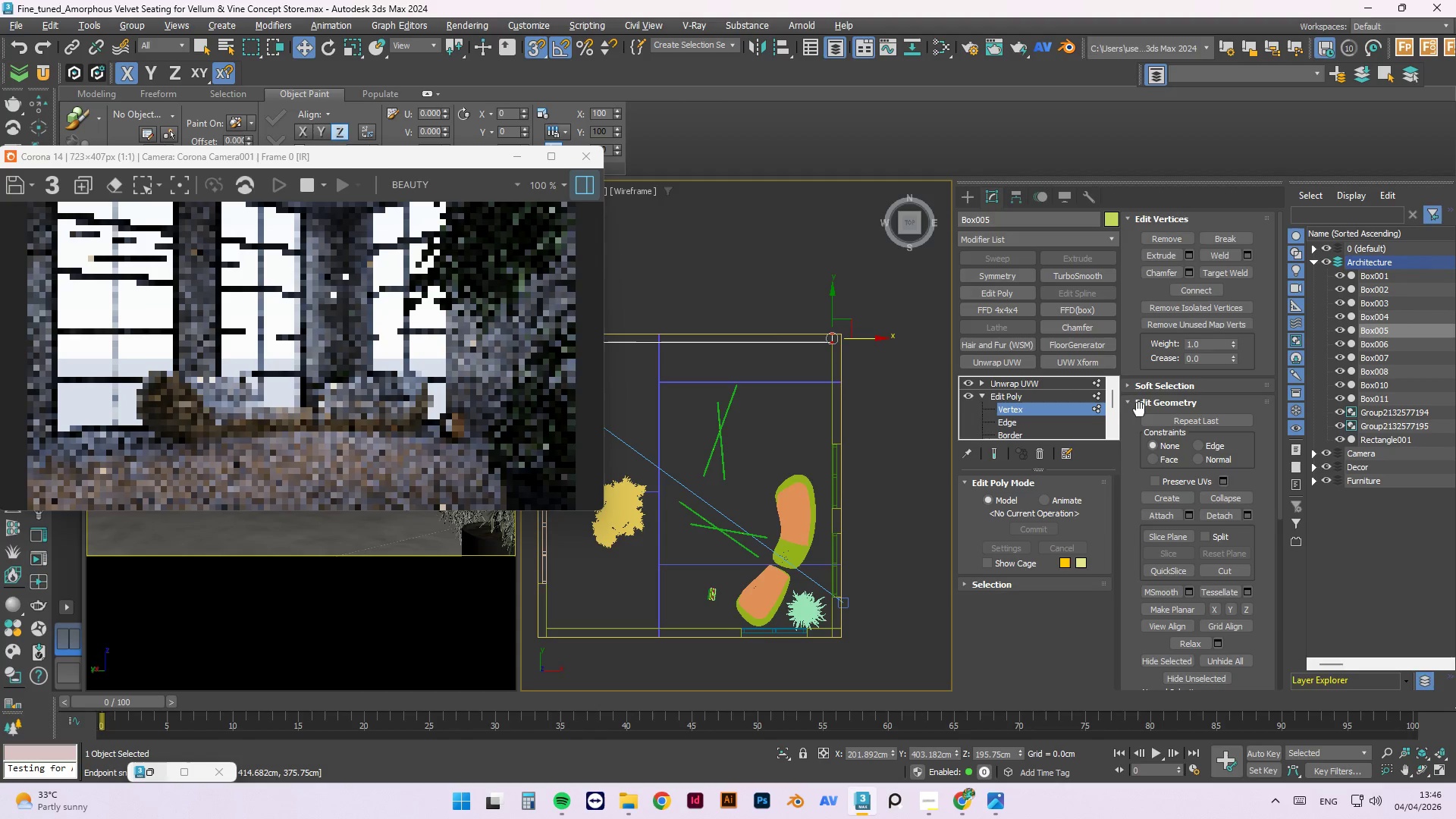 
left_click([1093, 393])
 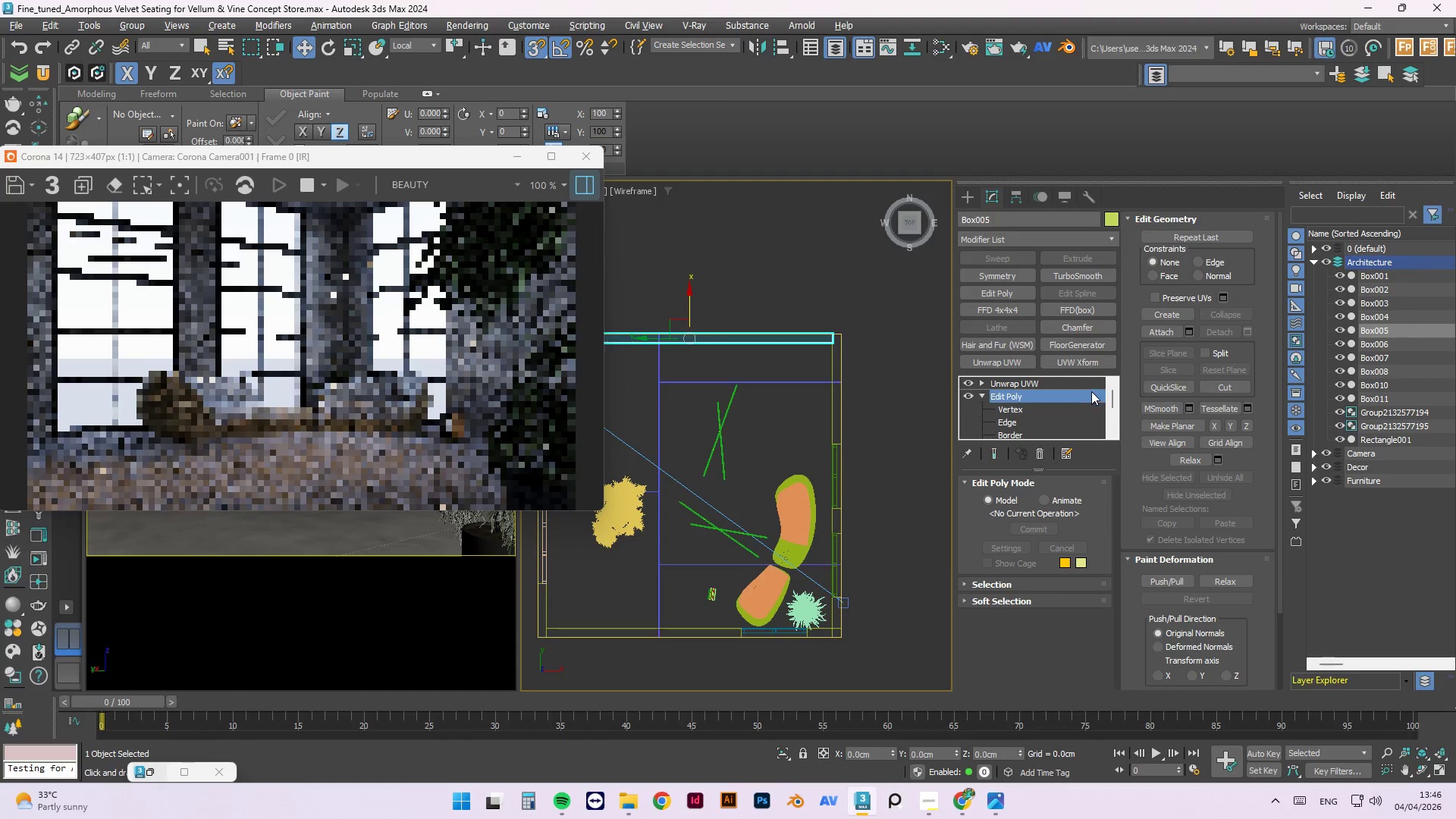 
key(S)
 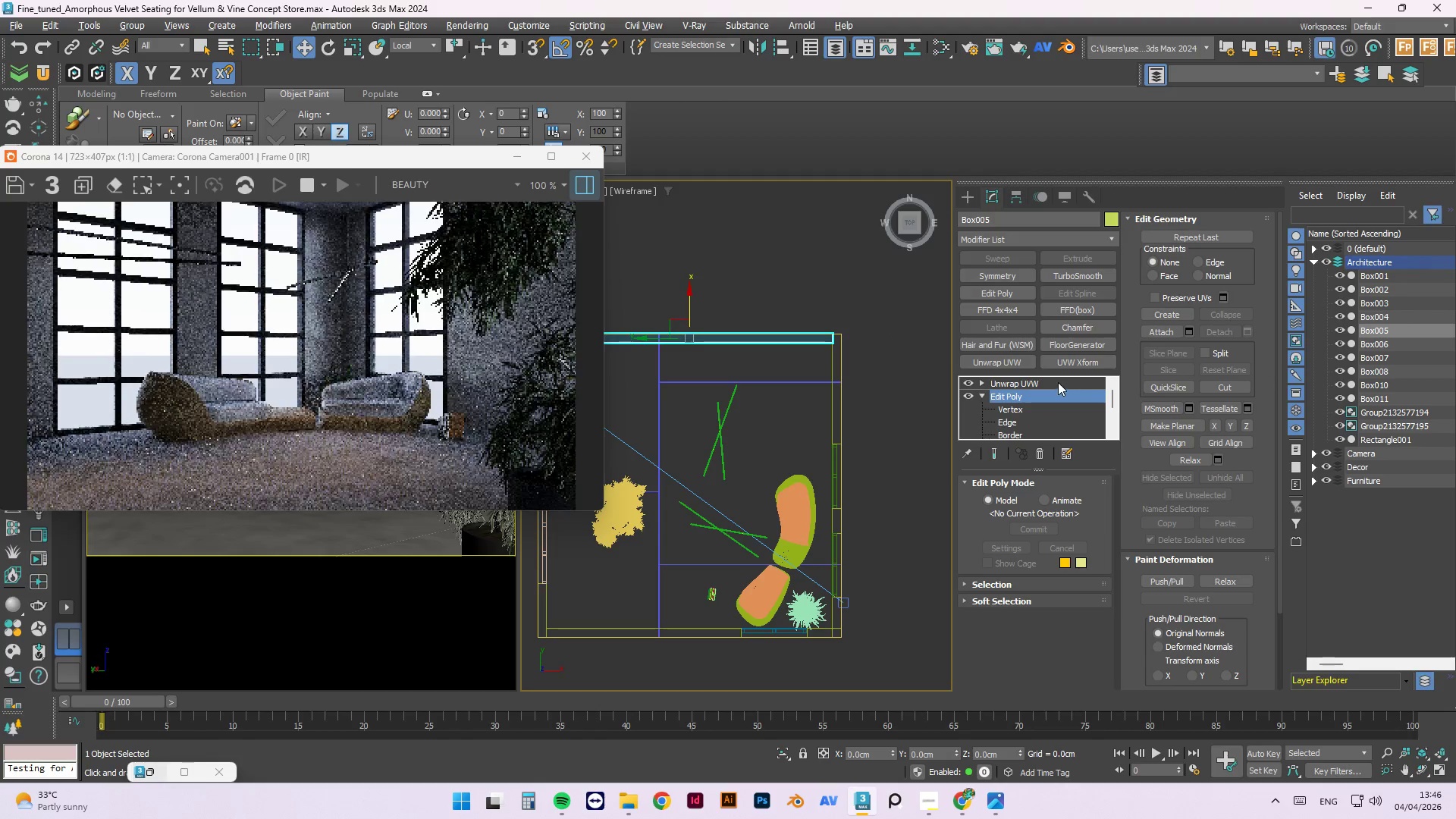 
left_click([1058, 382])
 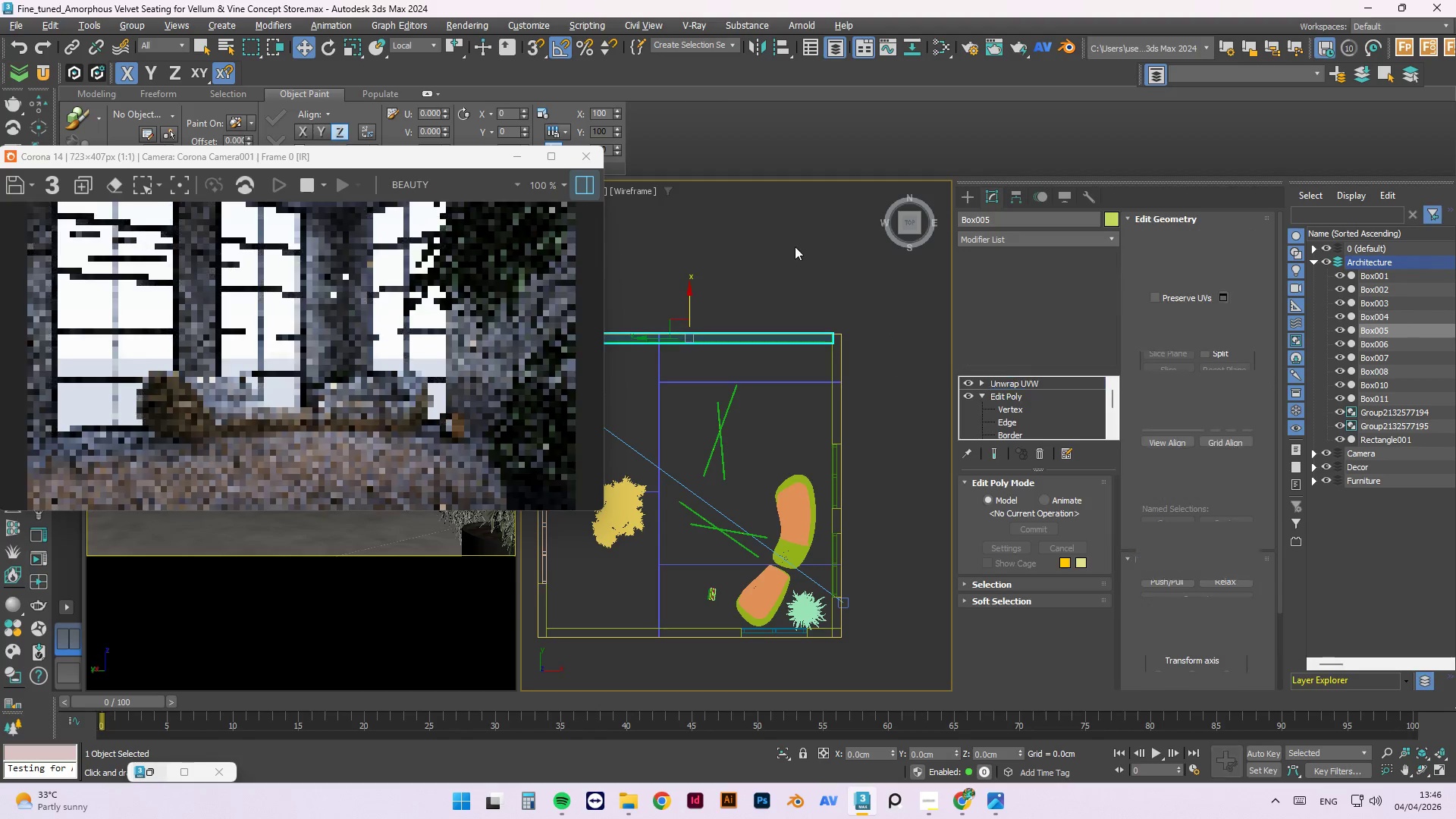 
left_click([799, 246])
 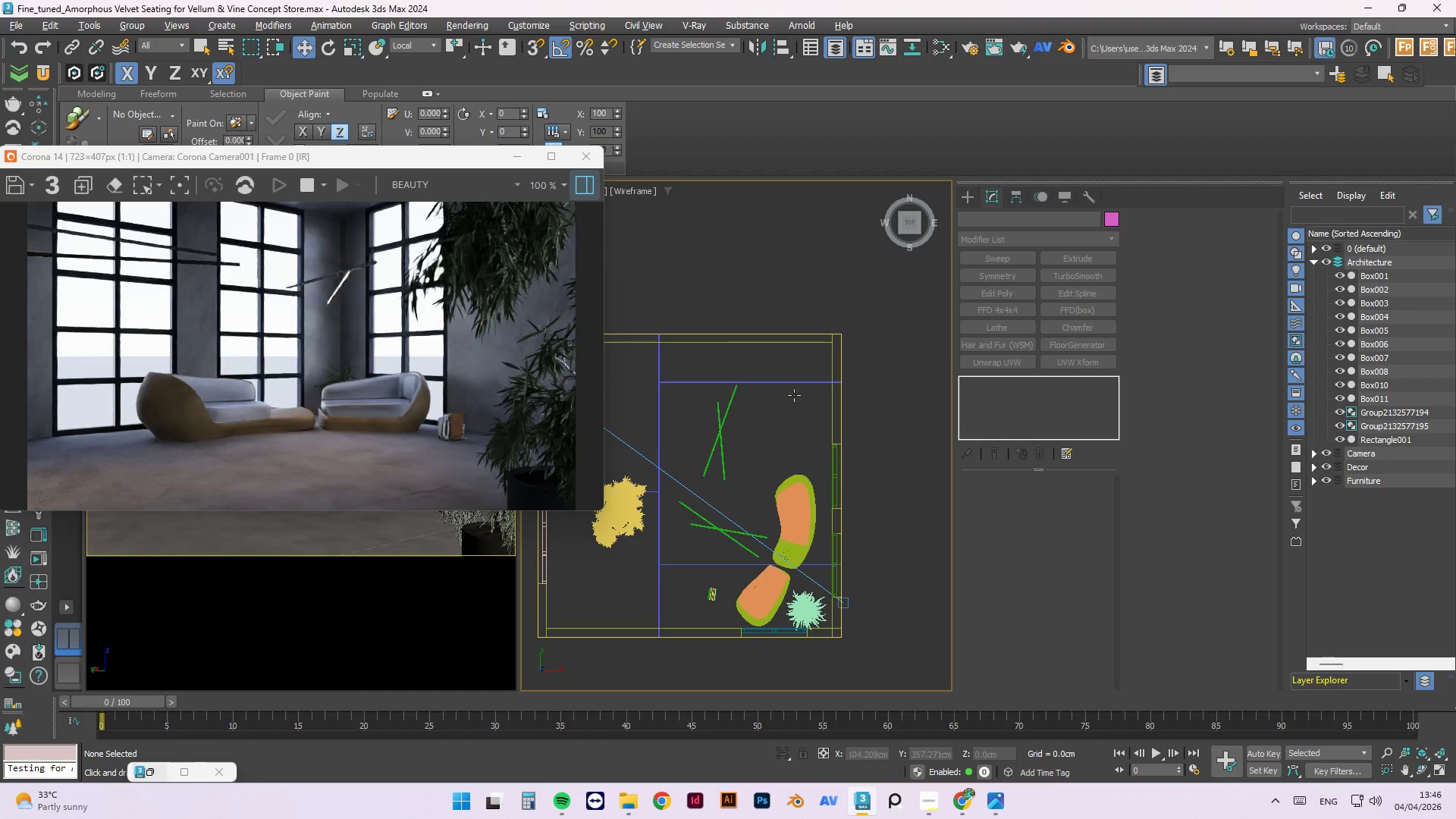 
scroll: coordinate [896, 561], scroll_direction: down, amount: 1.0
 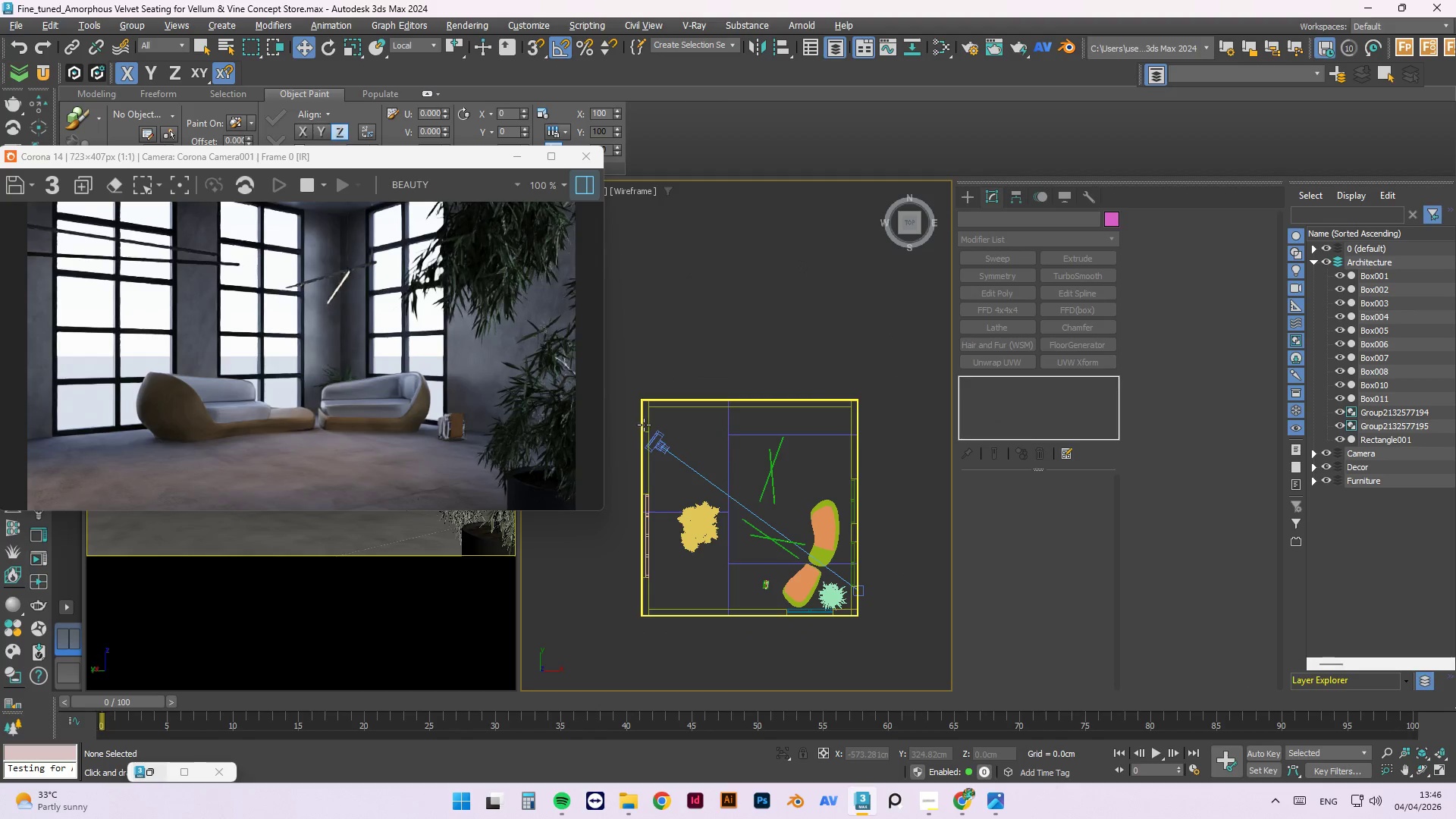 
left_click([649, 425])
 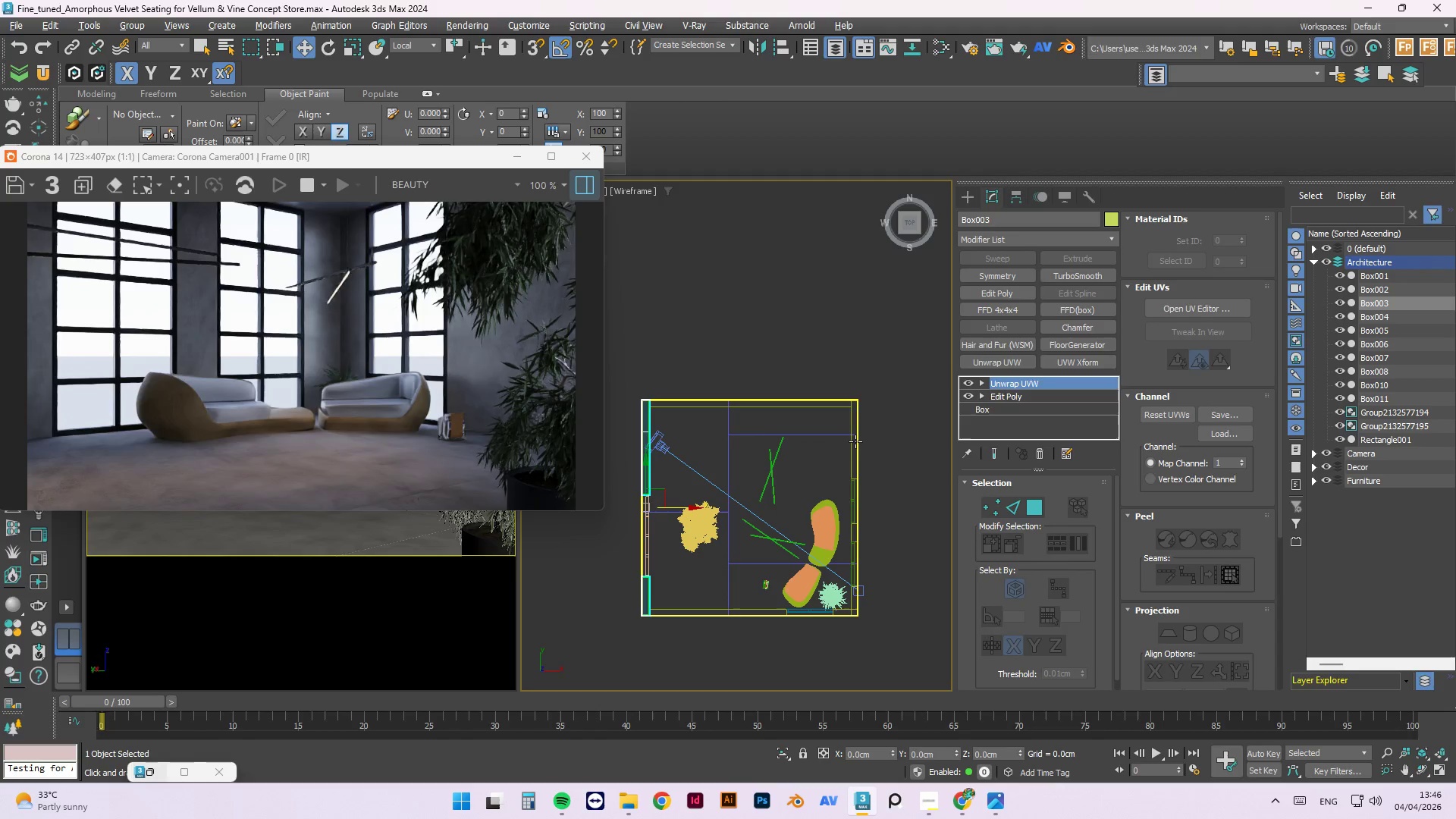 
wait(6.98)
 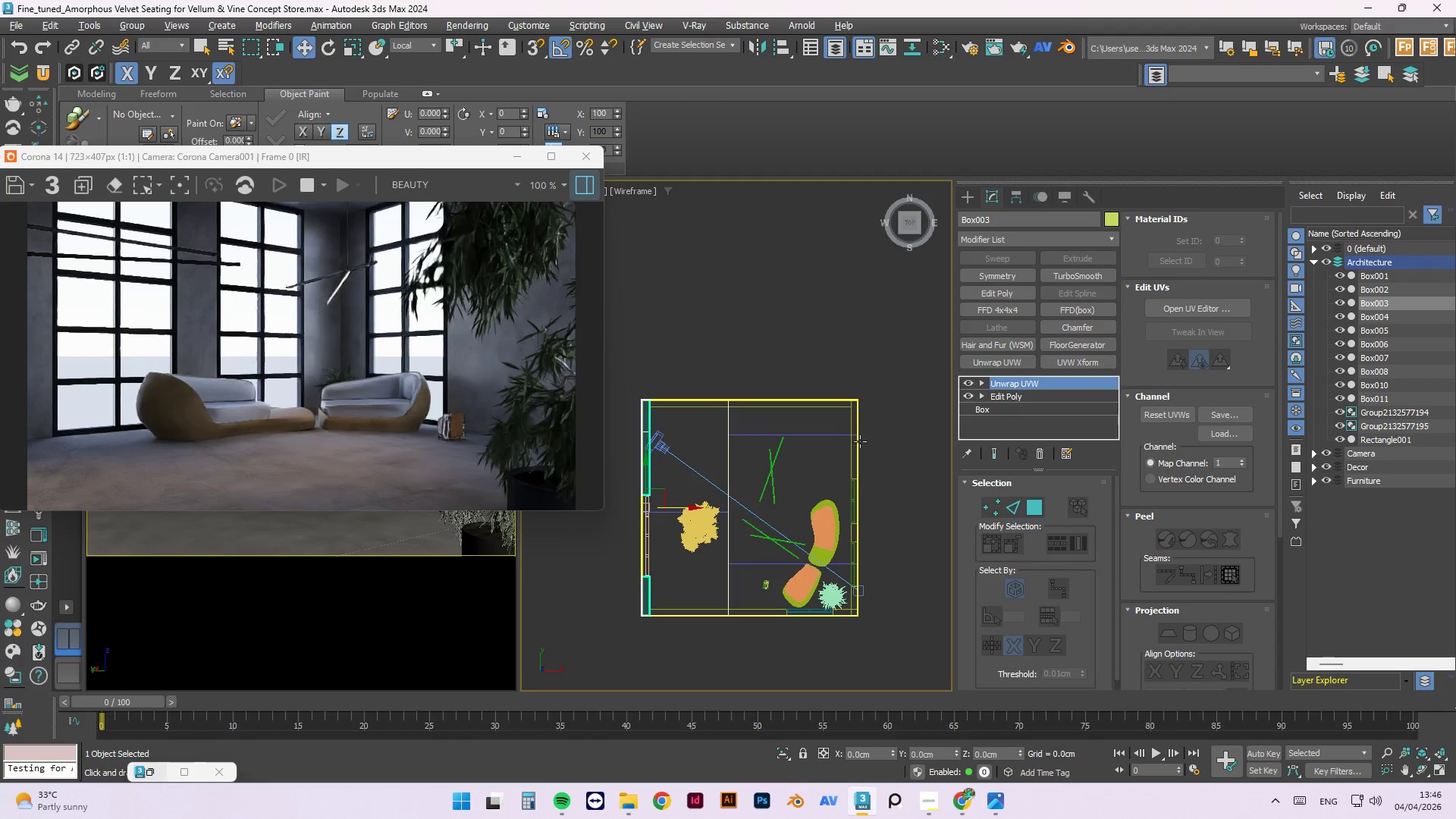 
left_click([833, 520])
 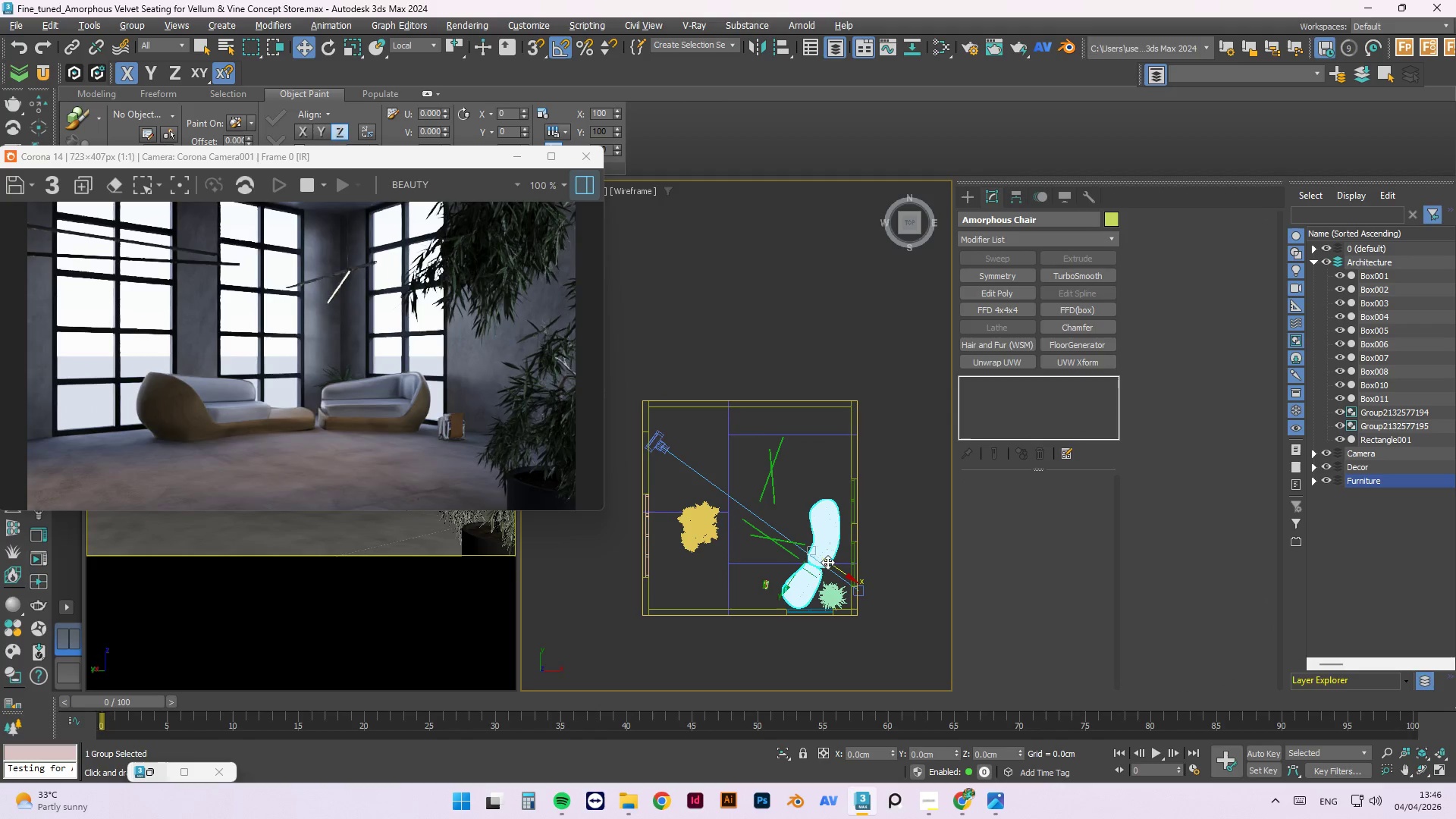 
left_click([130, 25])
 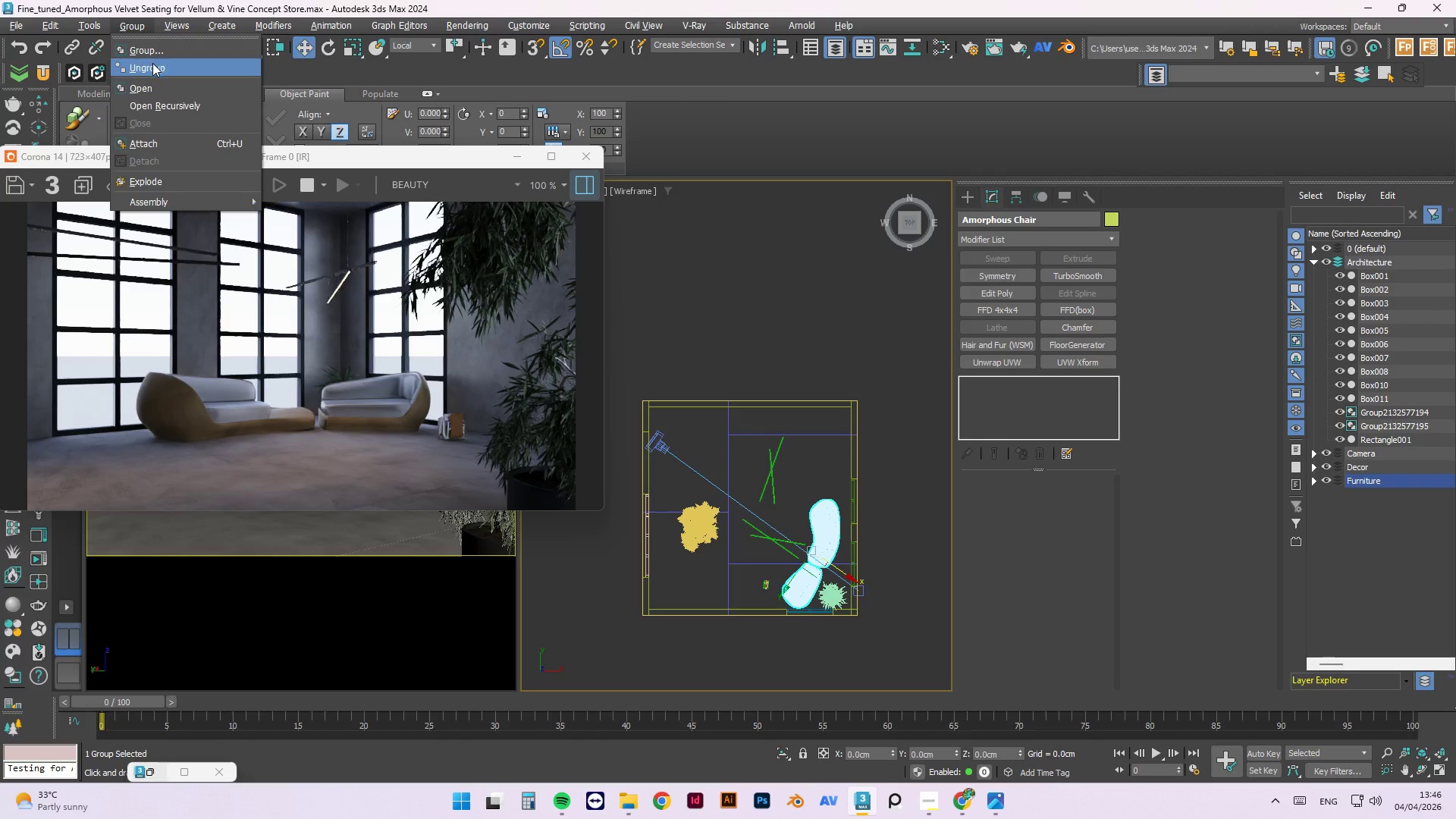 
left_click([156, 87])
 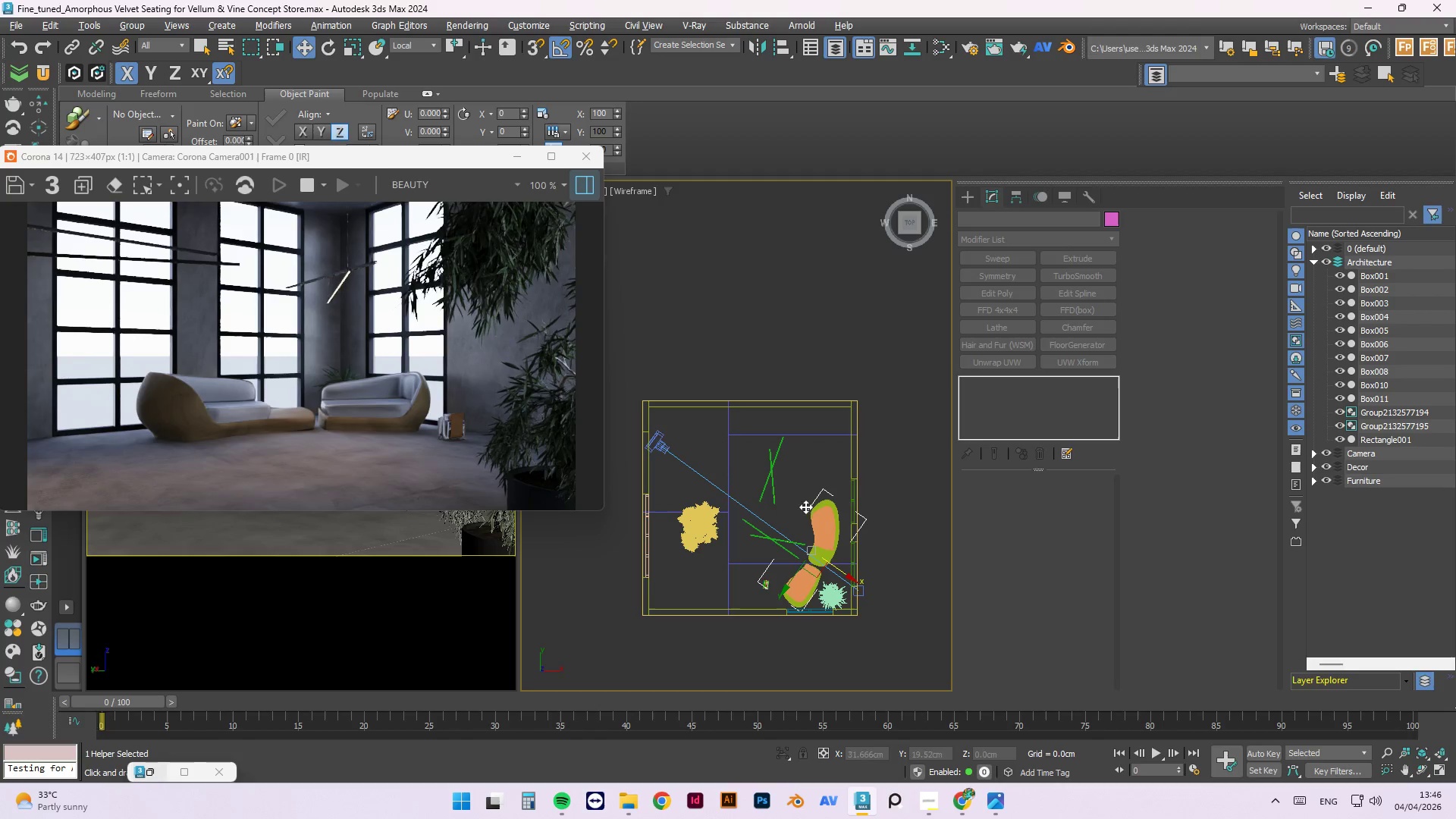 
double_click([818, 516])
 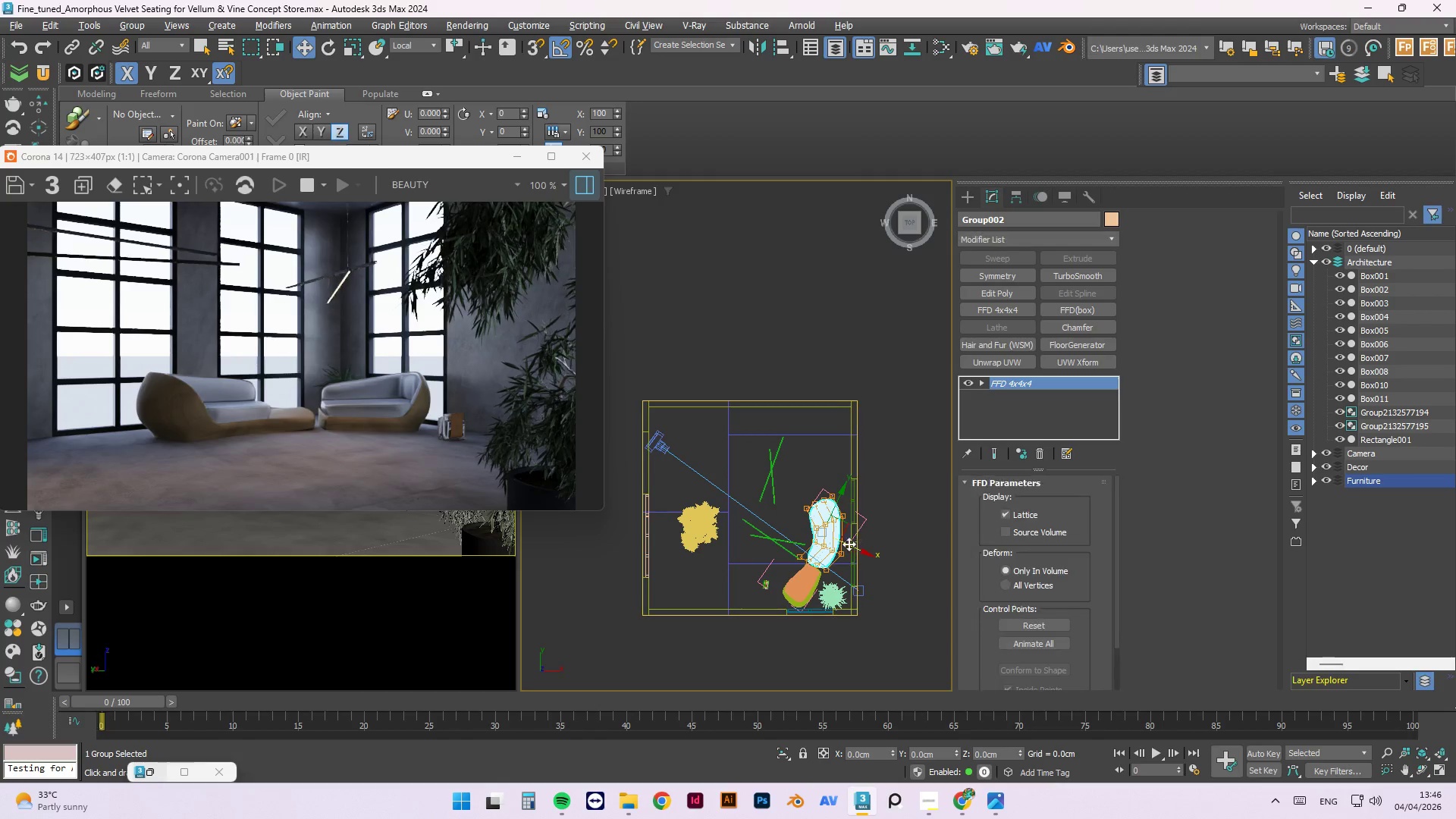 
scroll: coordinate [839, 528], scroll_direction: up, amount: 3.0
 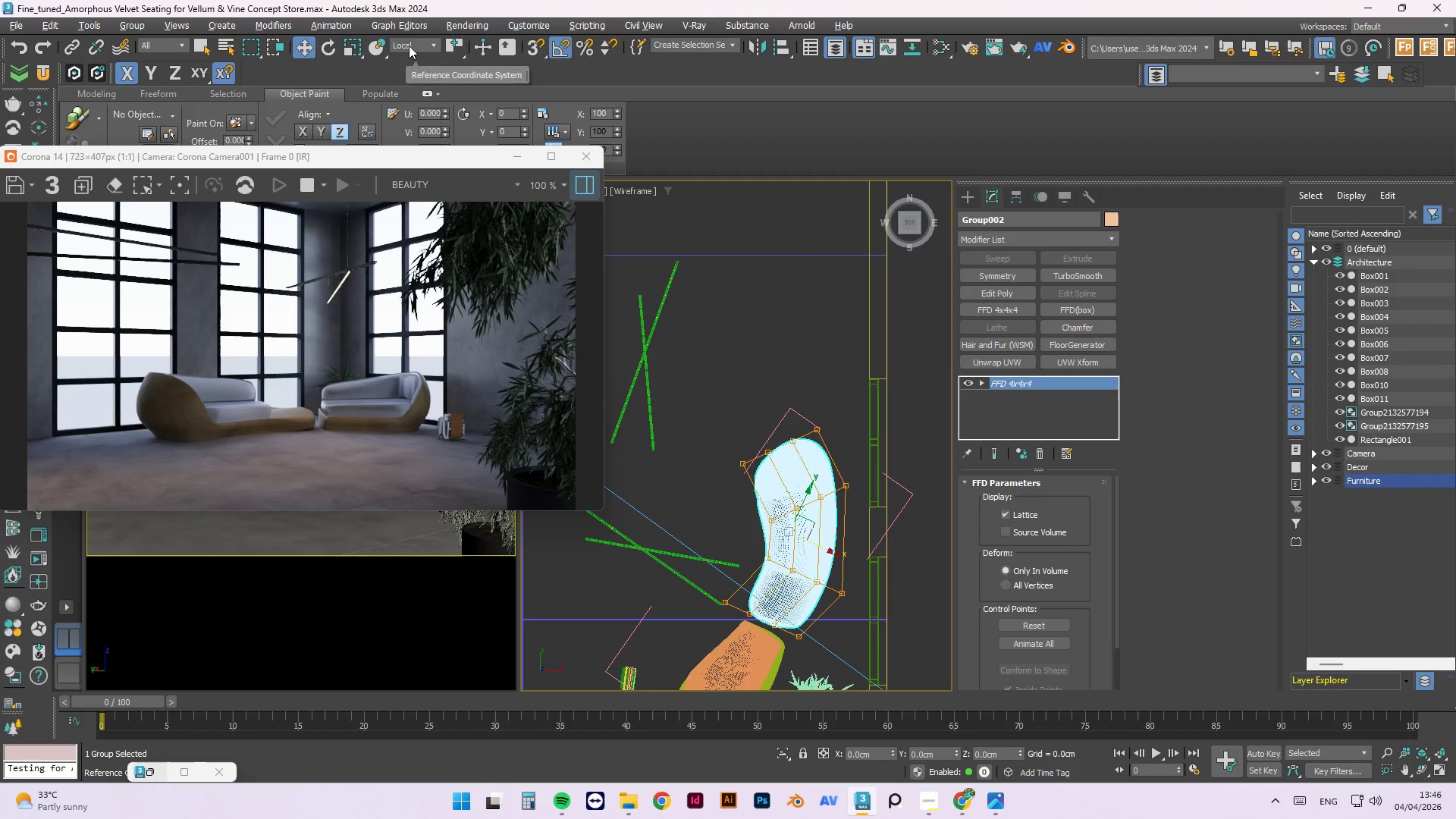 
double_click([415, 59])
 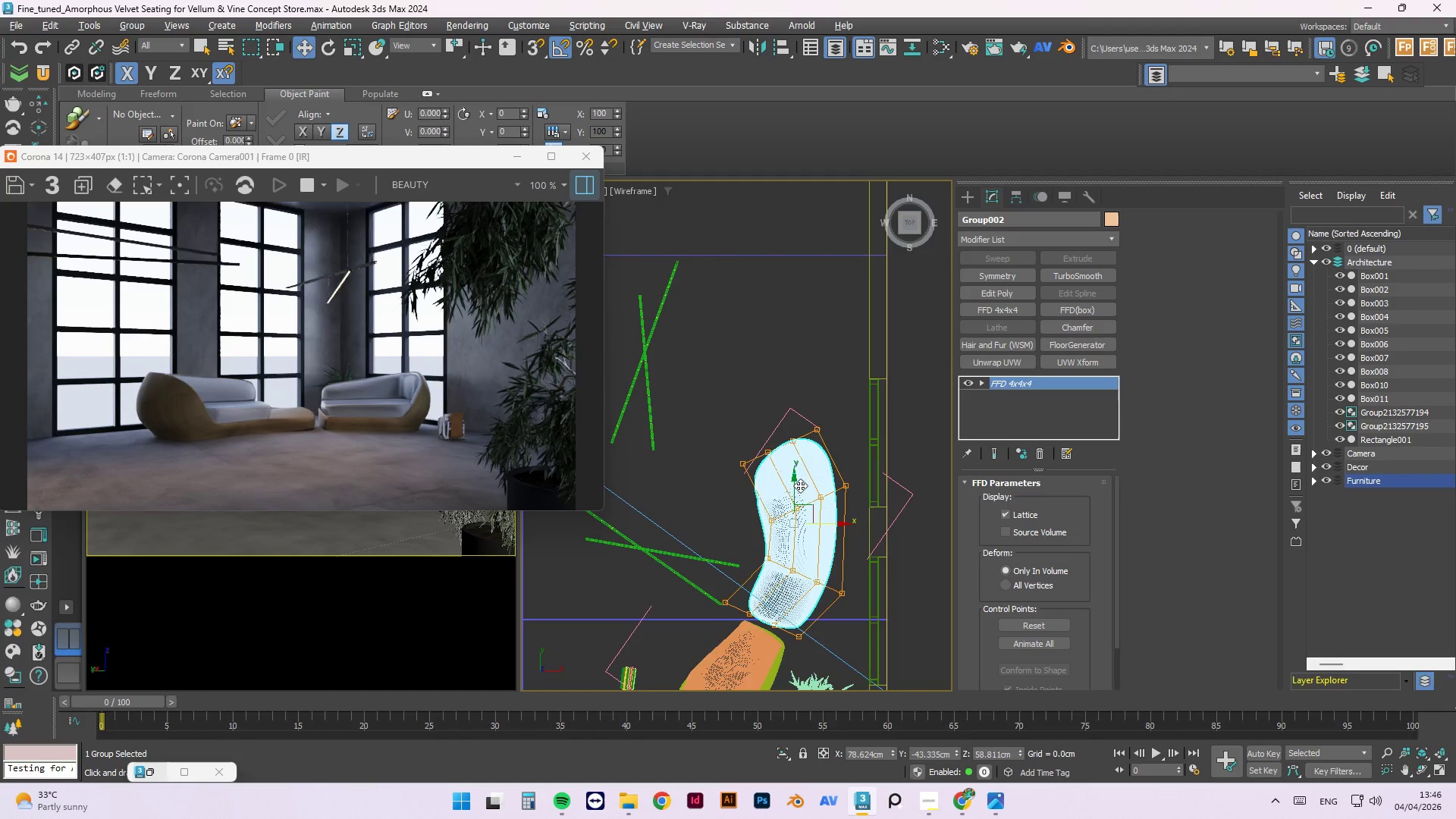 
left_click_drag(start_coordinate=[797, 485], to_coordinate=[778, 441])
 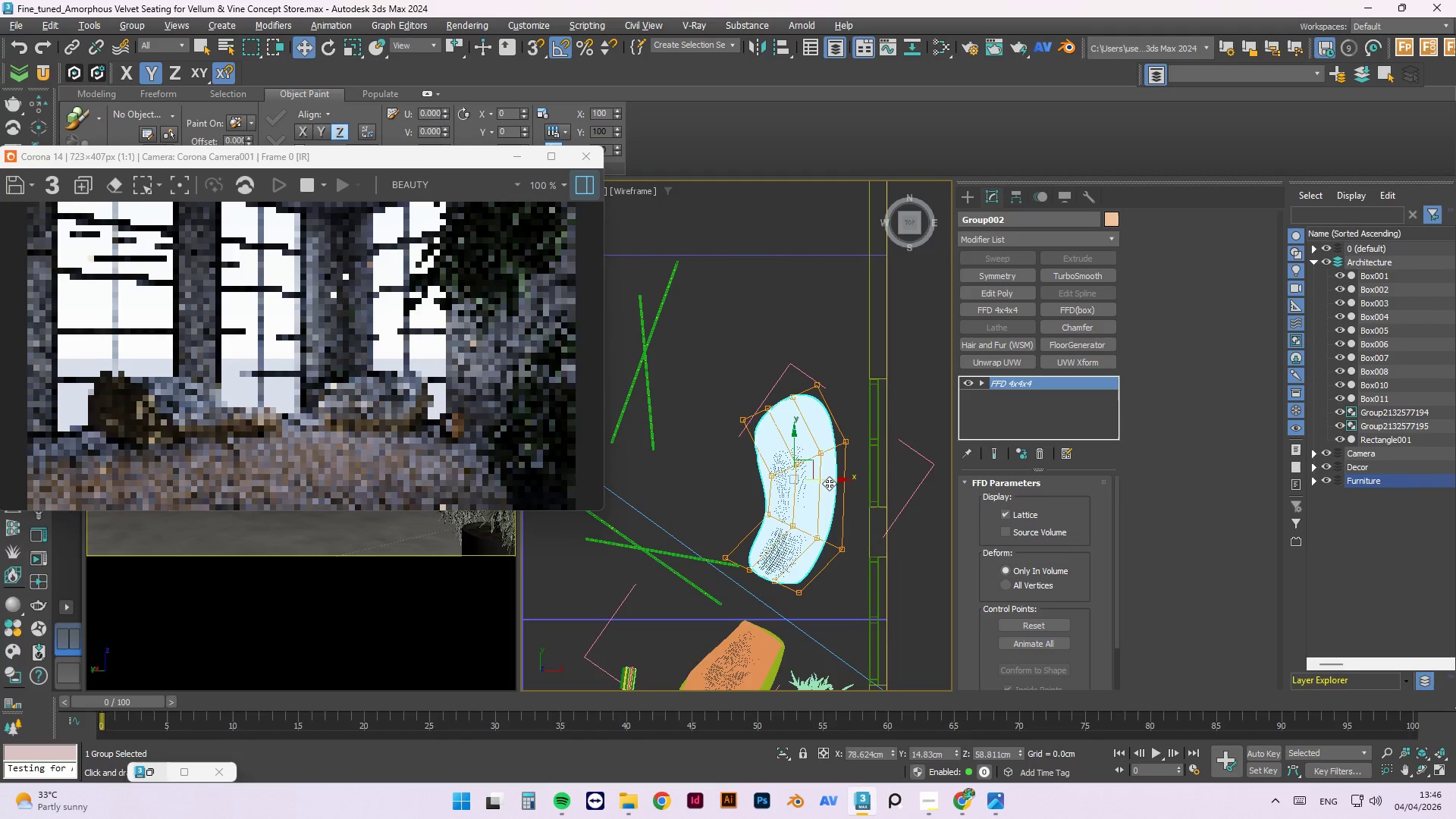 
left_click_drag(start_coordinate=[828, 482], to_coordinate=[847, 480])
 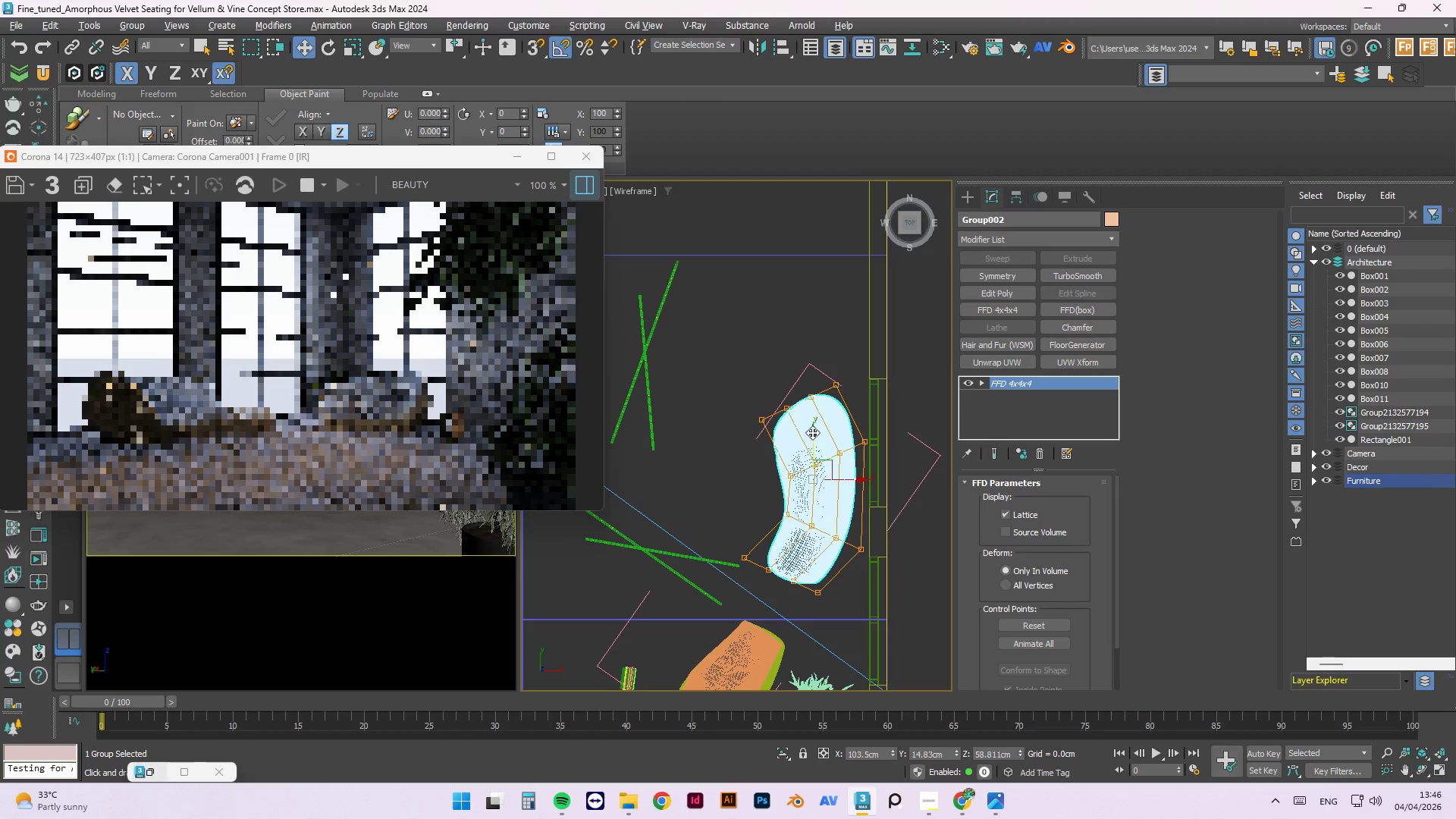 
left_click_drag(start_coordinate=[812, 432], to_coordinate=[817, 450])
 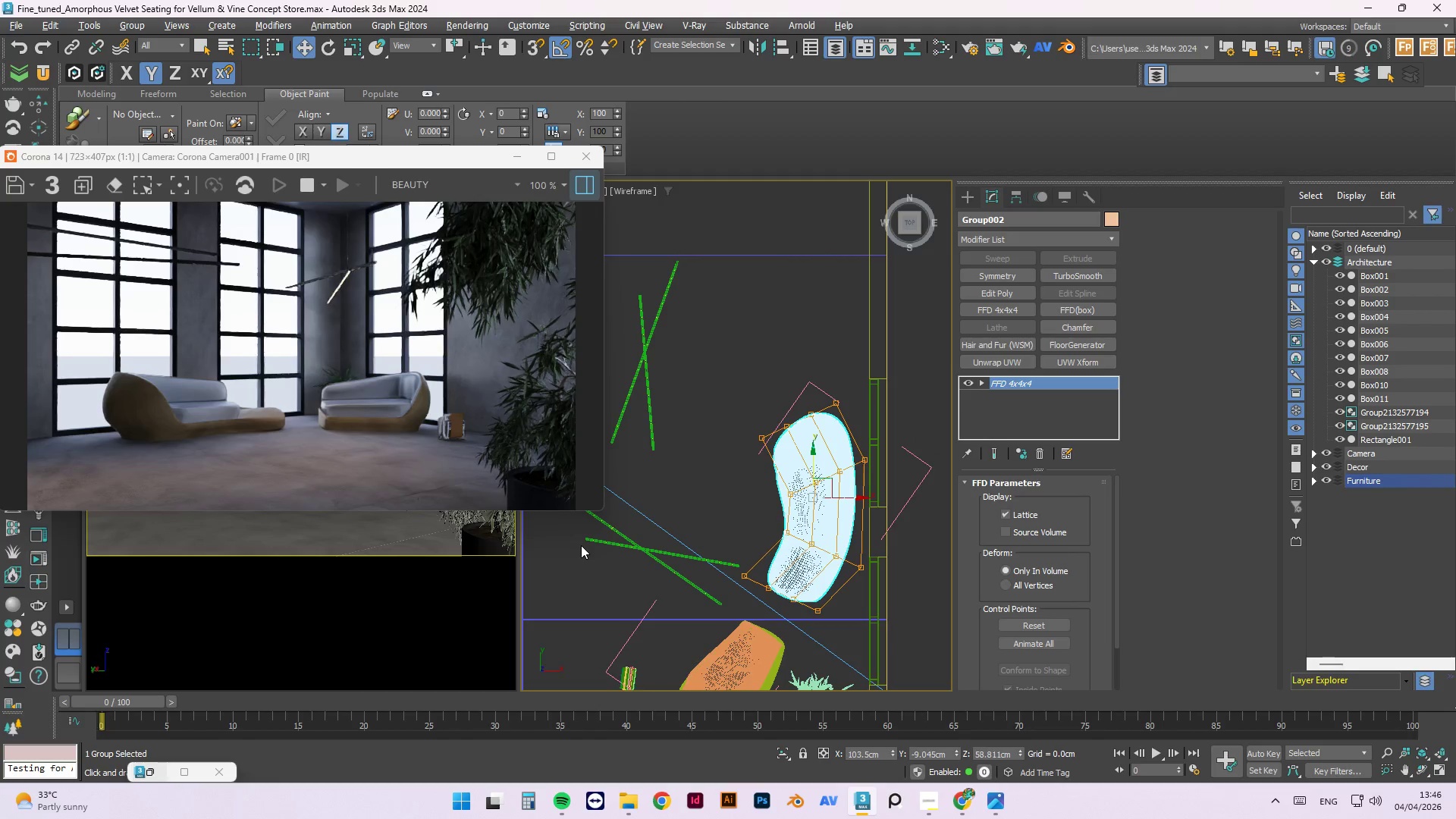 
wait(12.89)
 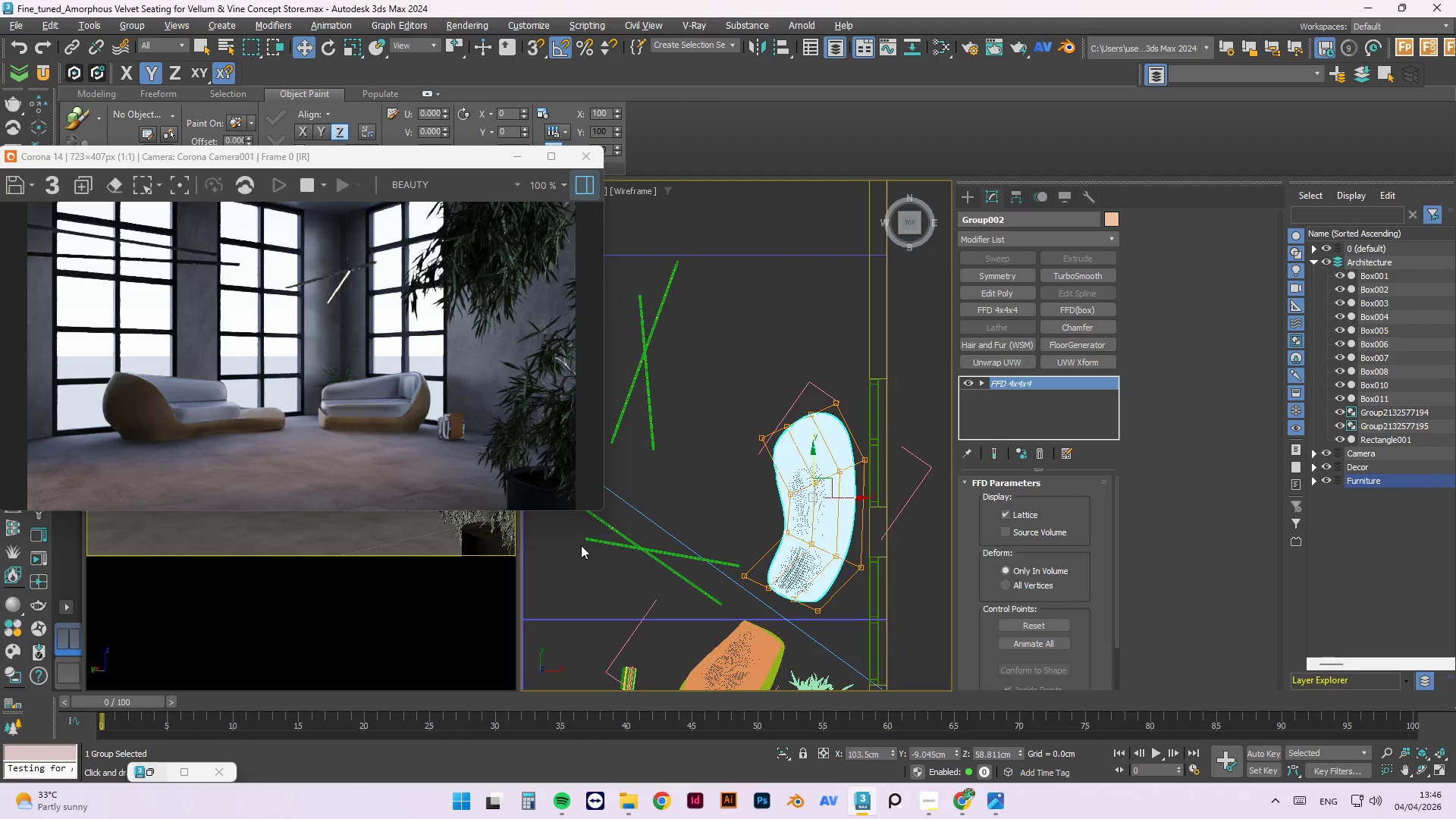 
scroll: coordinate [747, 500], scroll_direction: down, amount: 2.0
 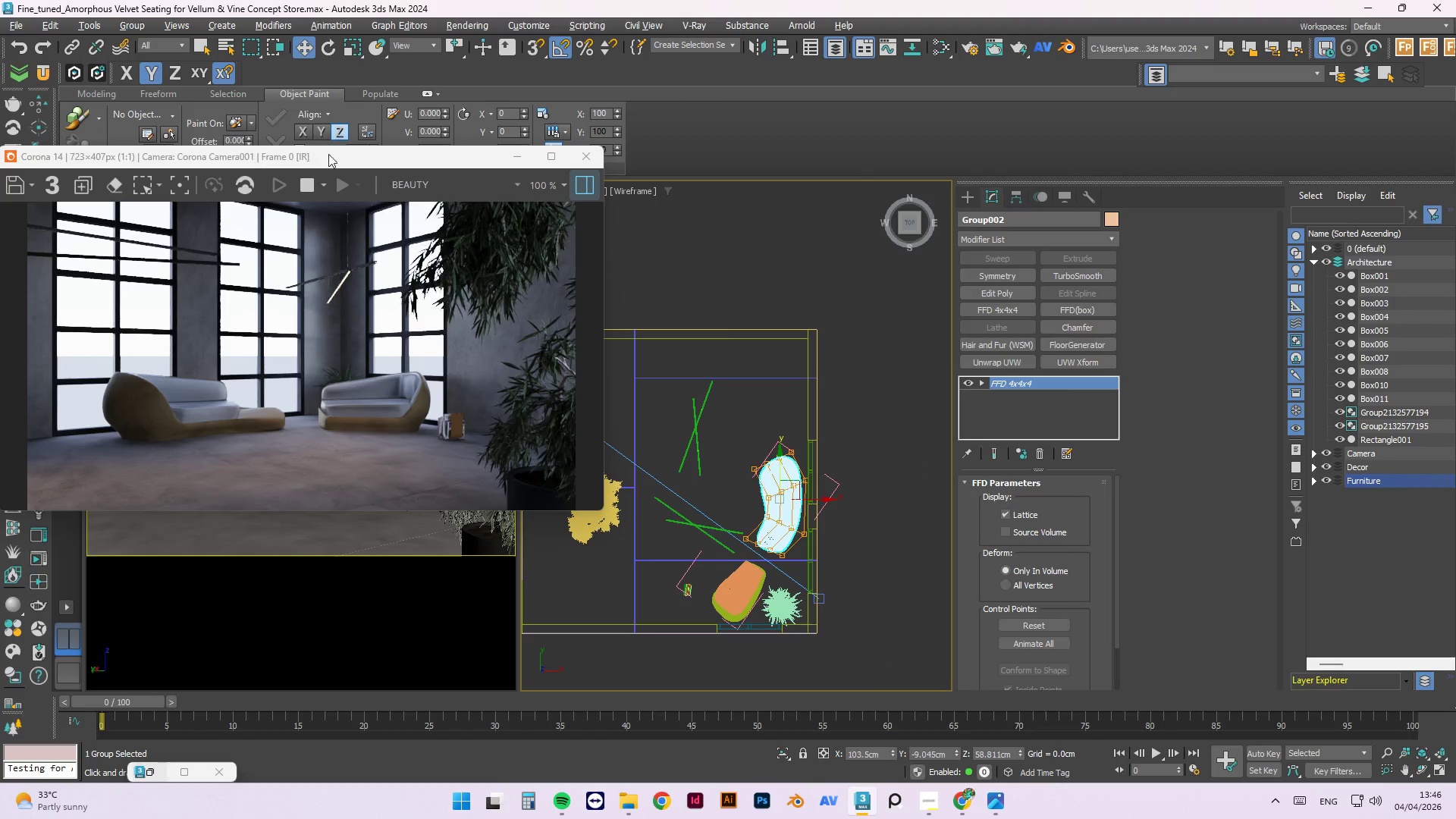 
left_click_drag(start_coordinate=[329, 156], to_coordinate=[985, 216])
 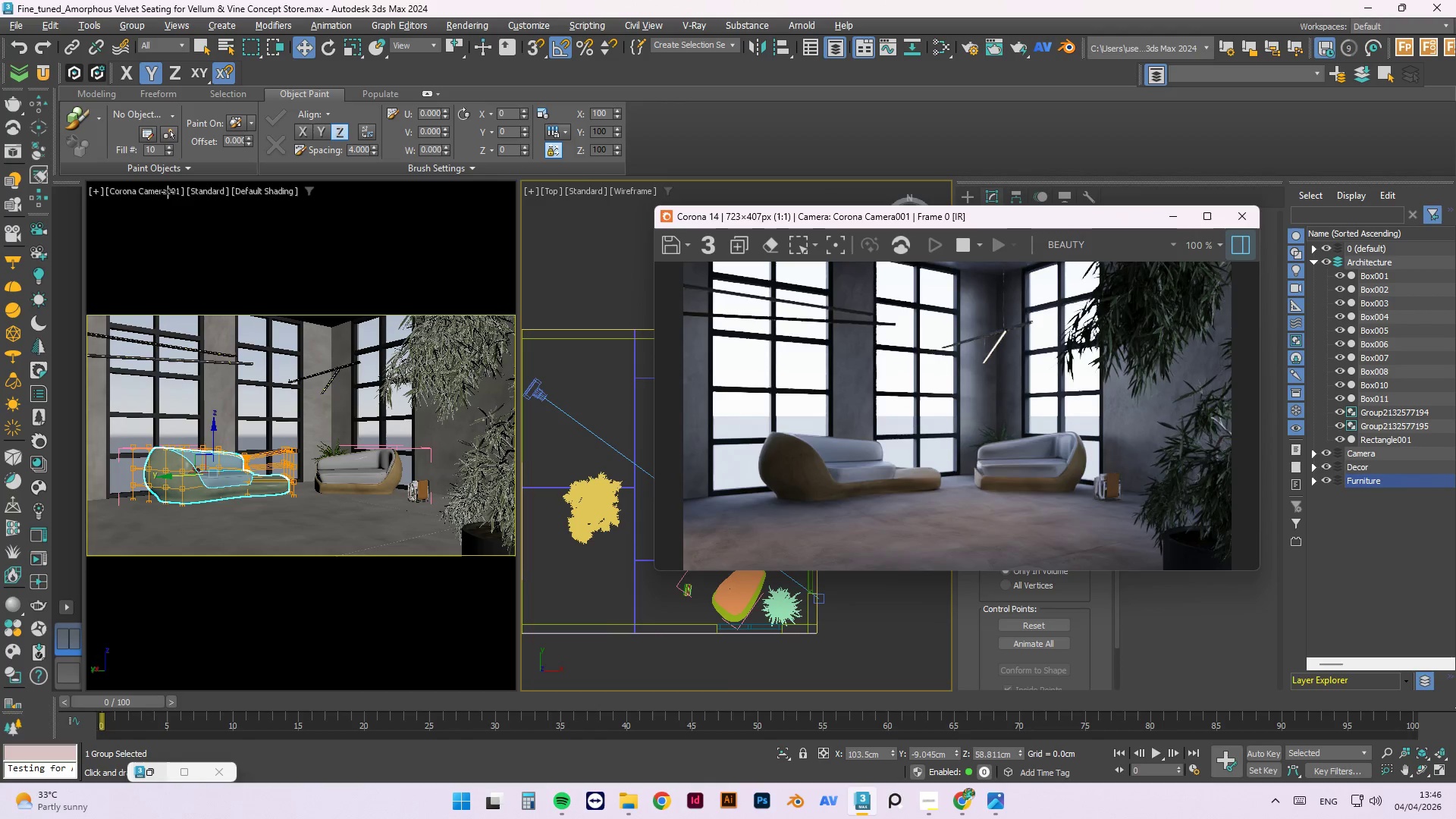 
left_click([168, 192])
 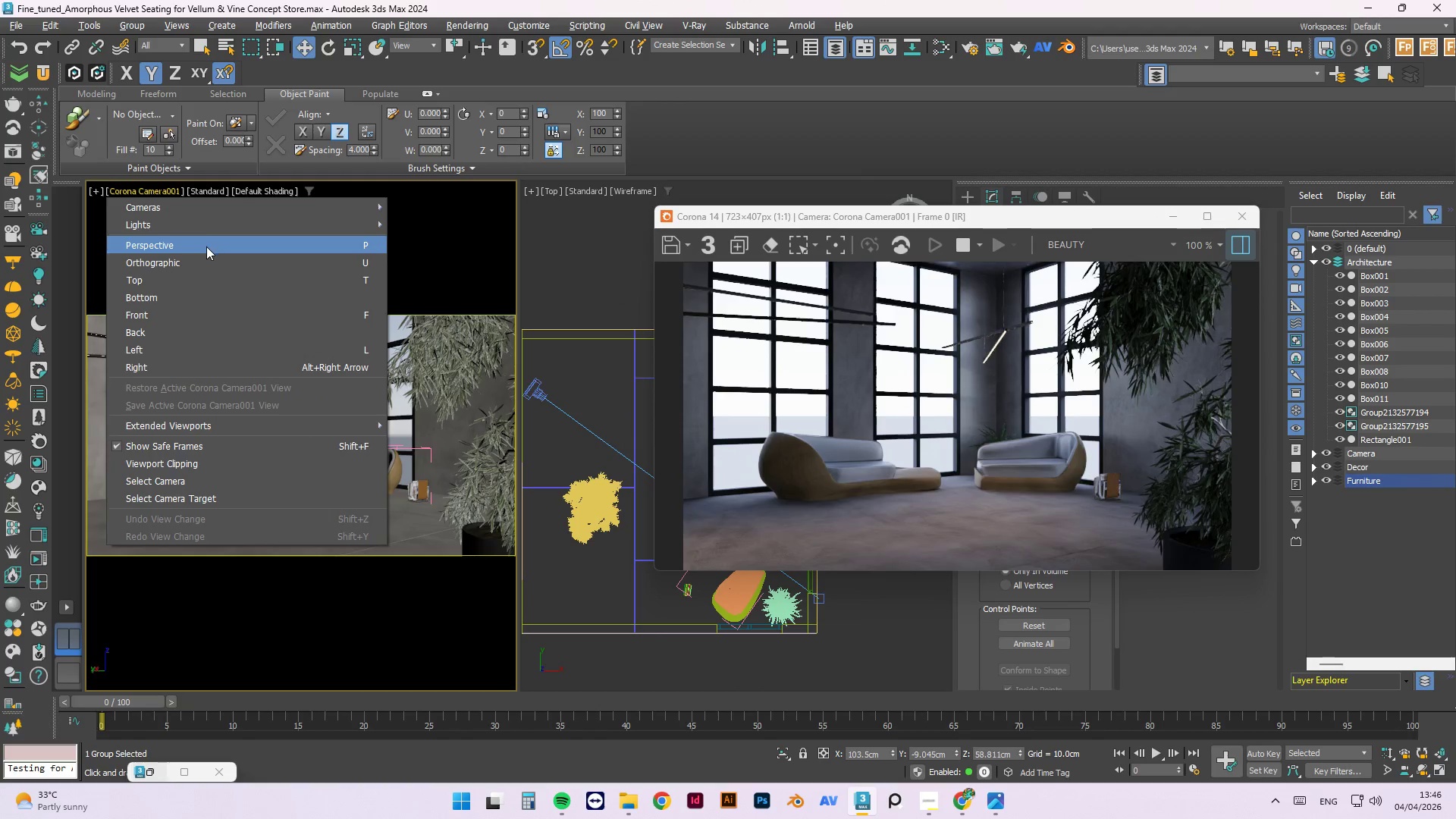 
left_click([195, 477])
 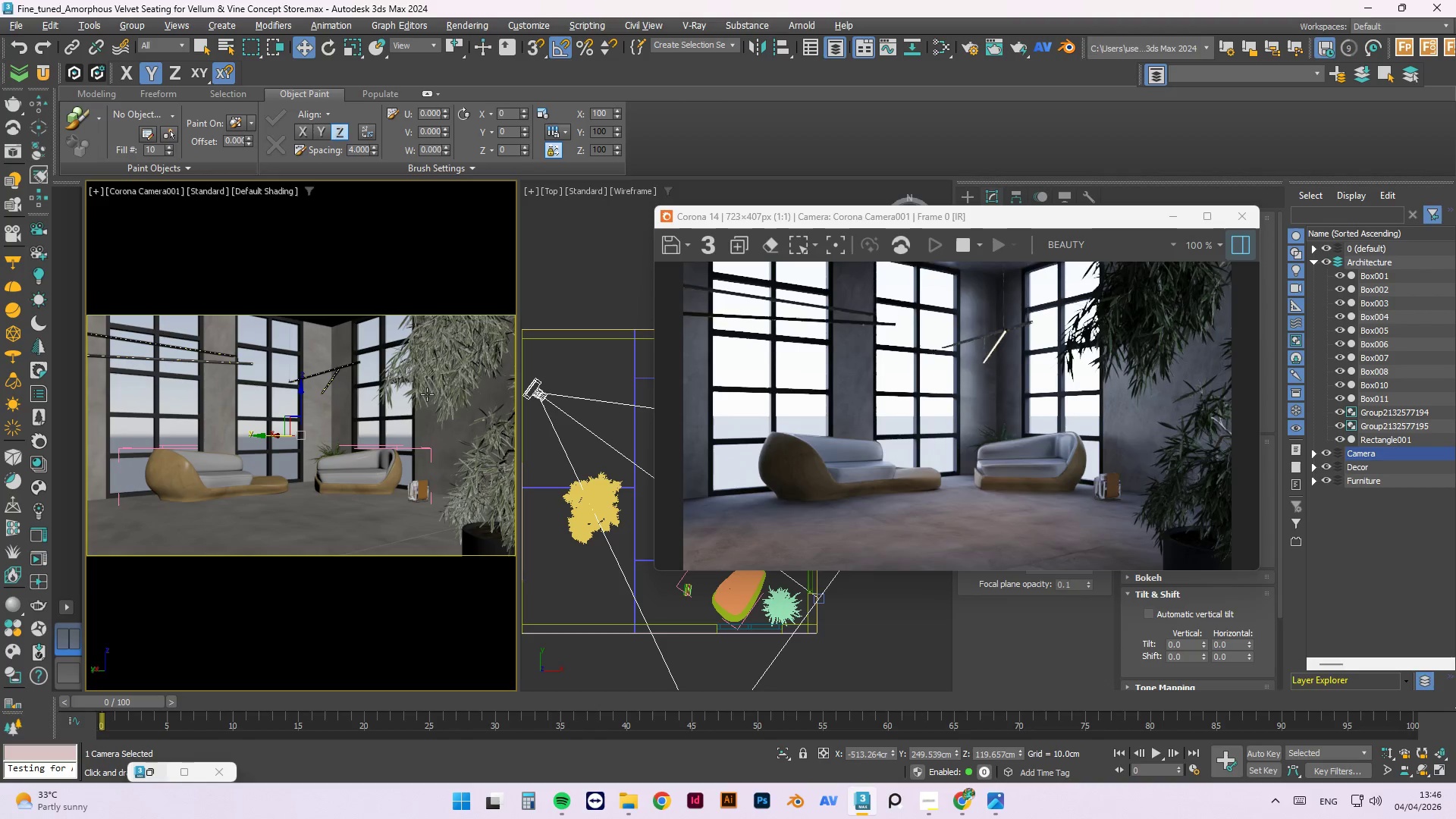 
left_click([537, 396])
 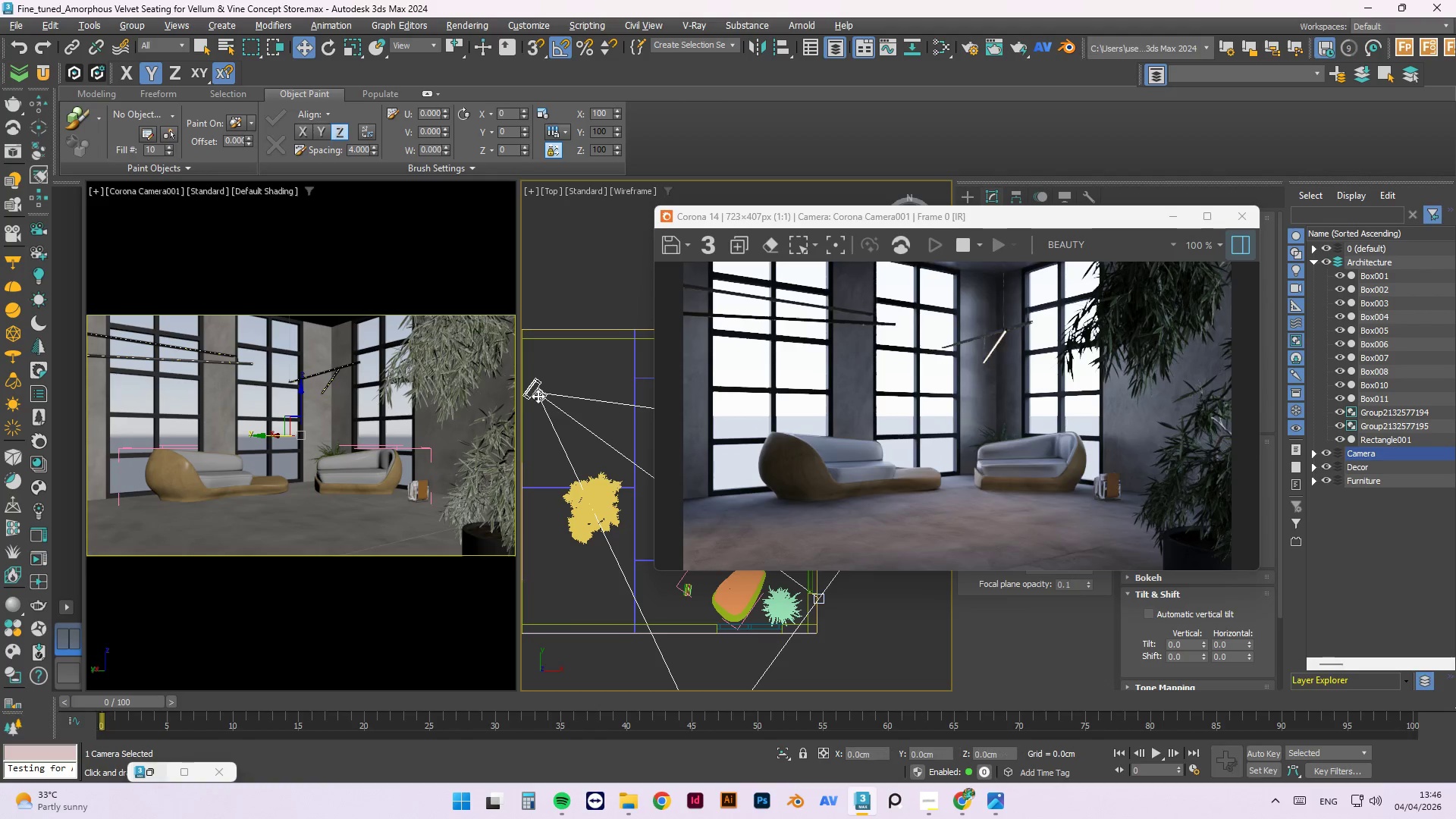 
scroll: coordinate [588, 407], scroll_direction: down, amount: 2.0
 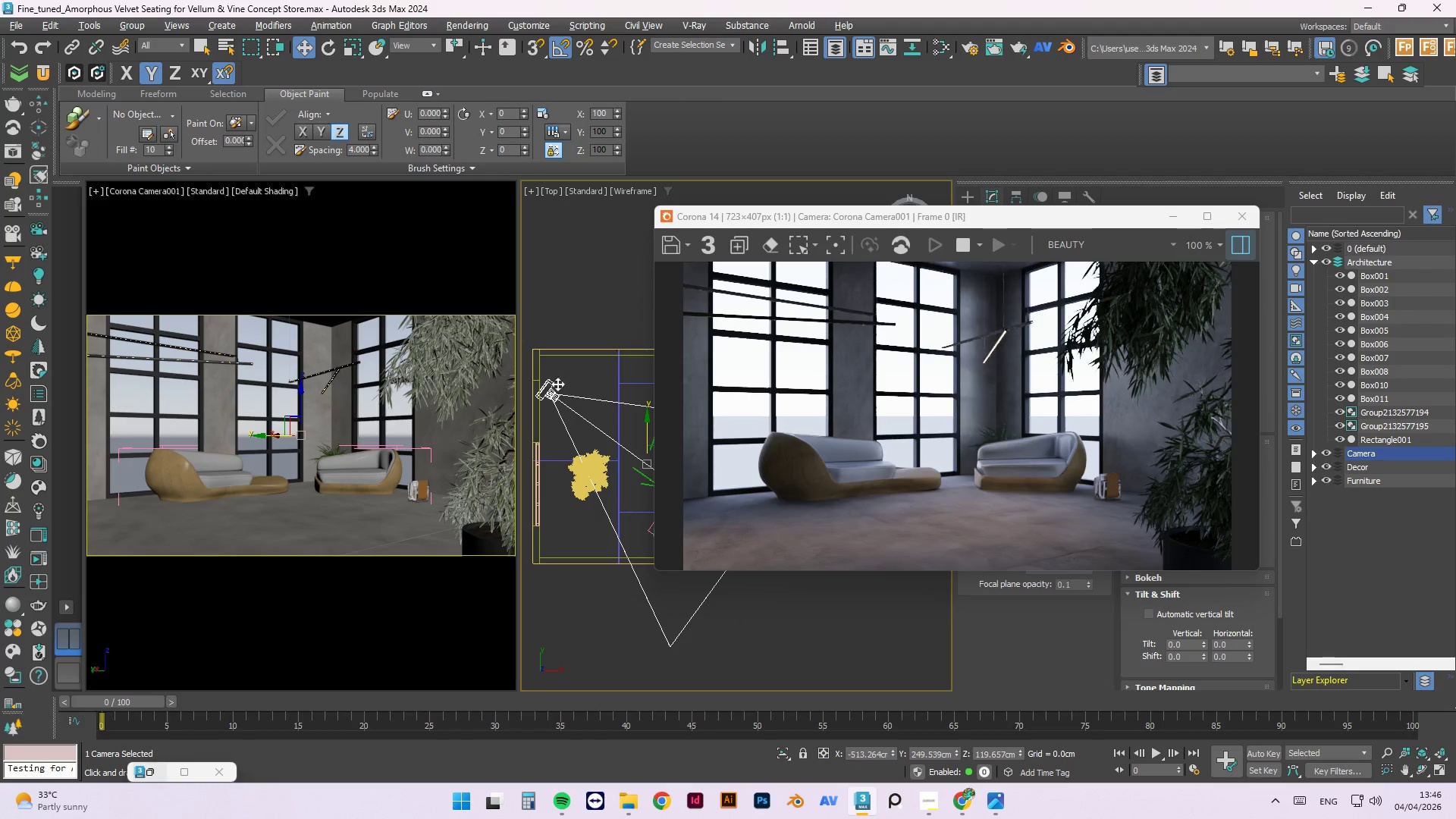 
left_click([562, 374])
 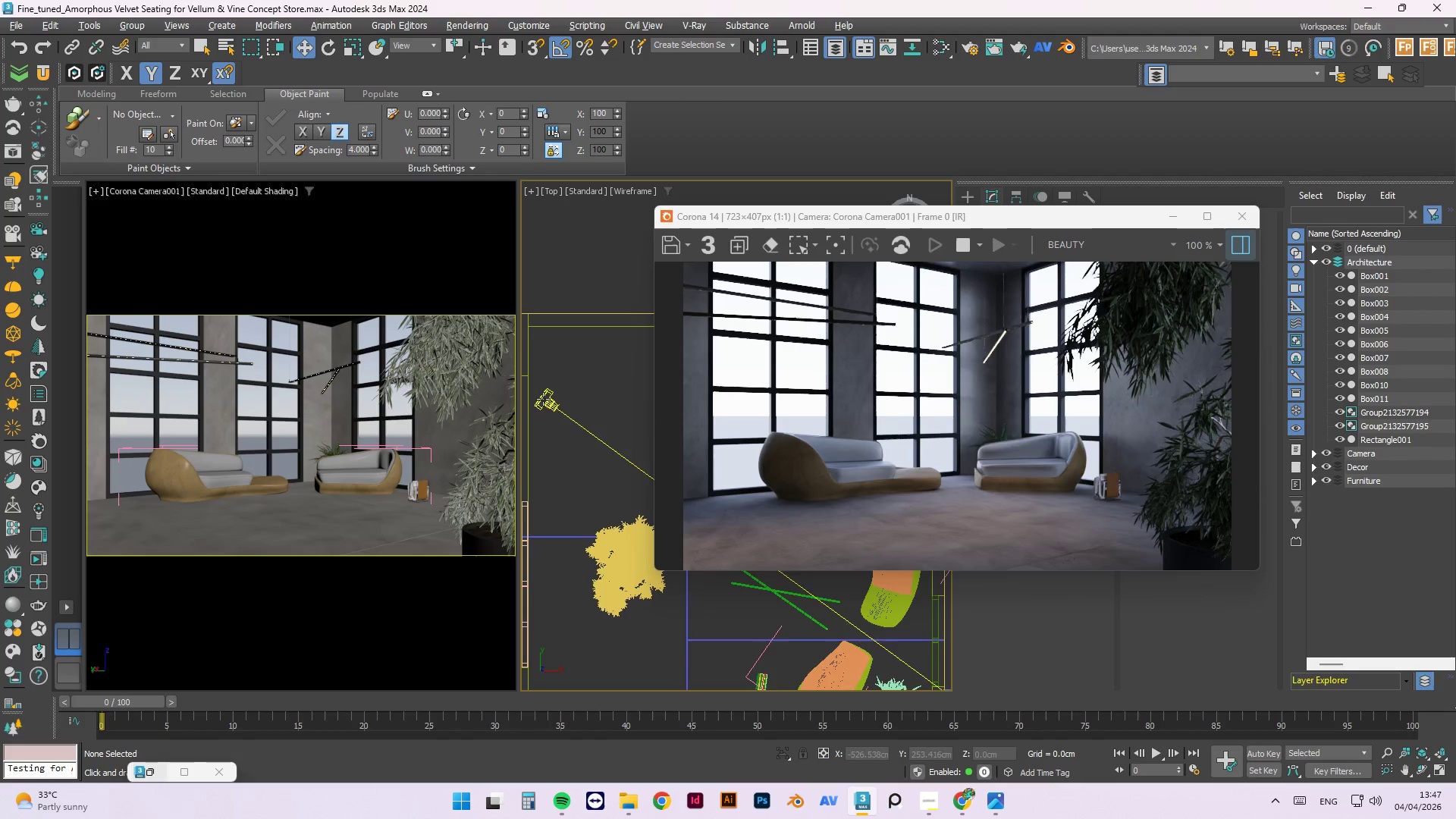 
scroll: coordinate [551, 384], scroll_direction: up, amount: 2.0
 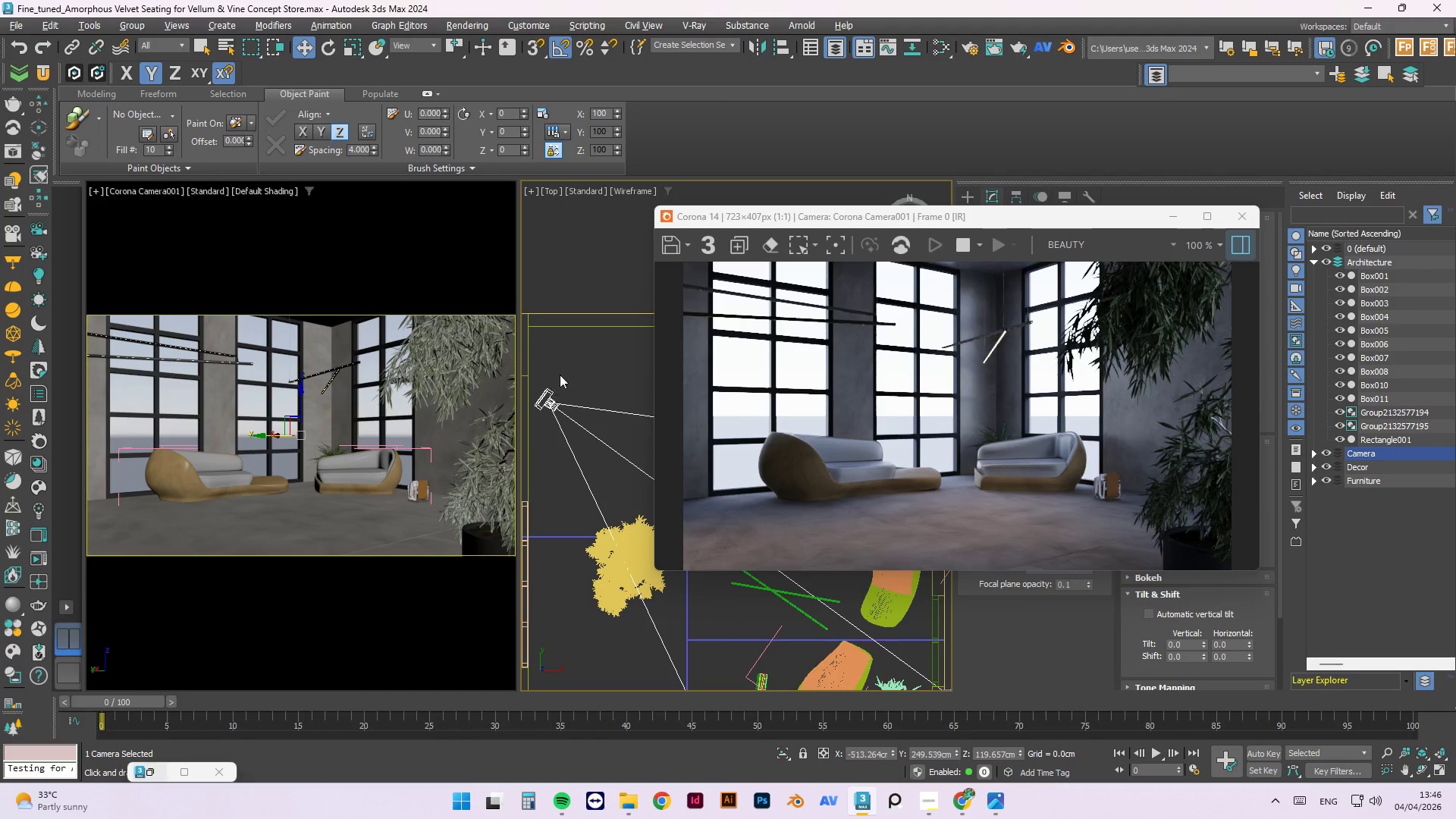 
left_click([547, 396])
 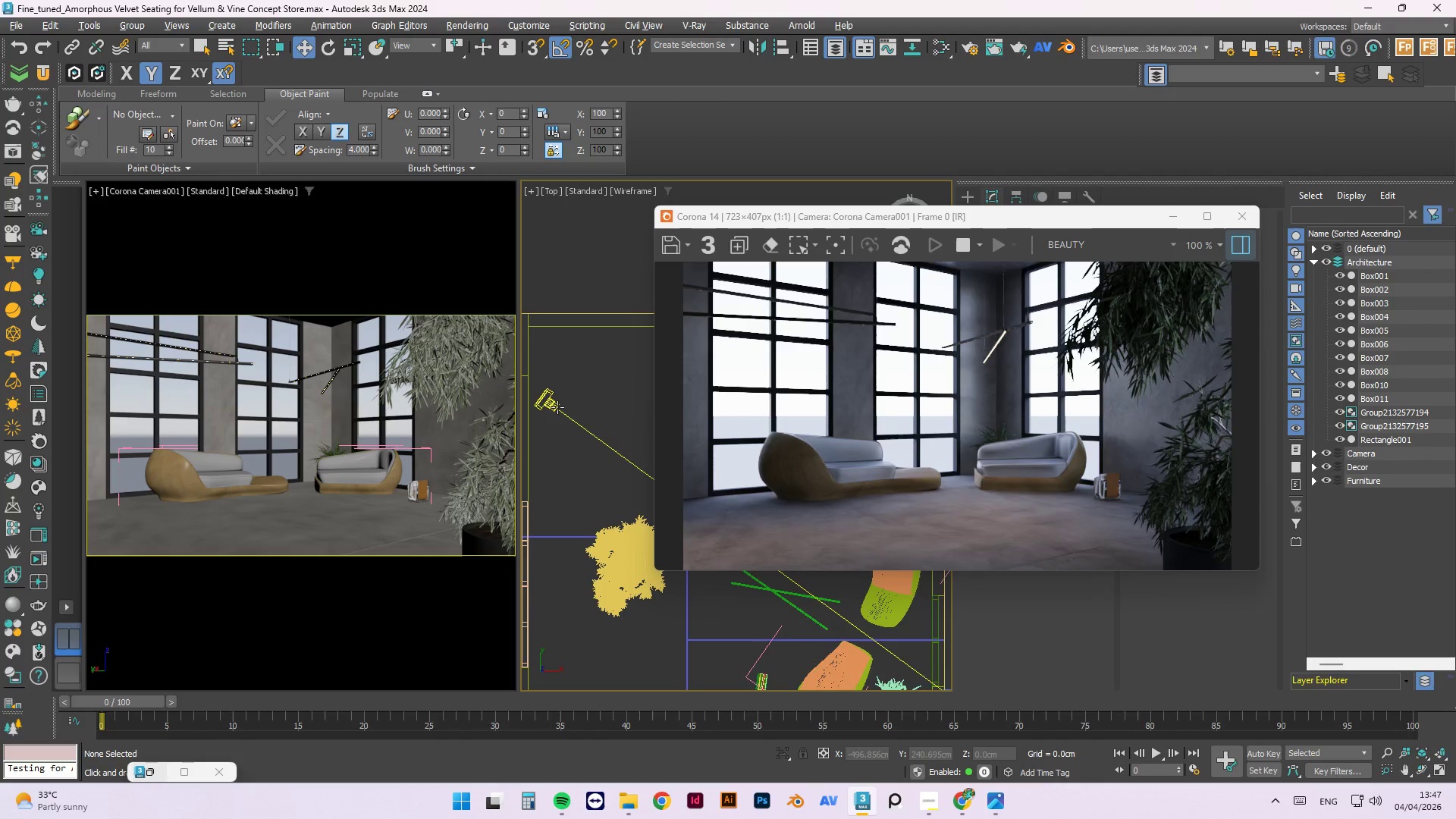 
left_click([557, 407])
 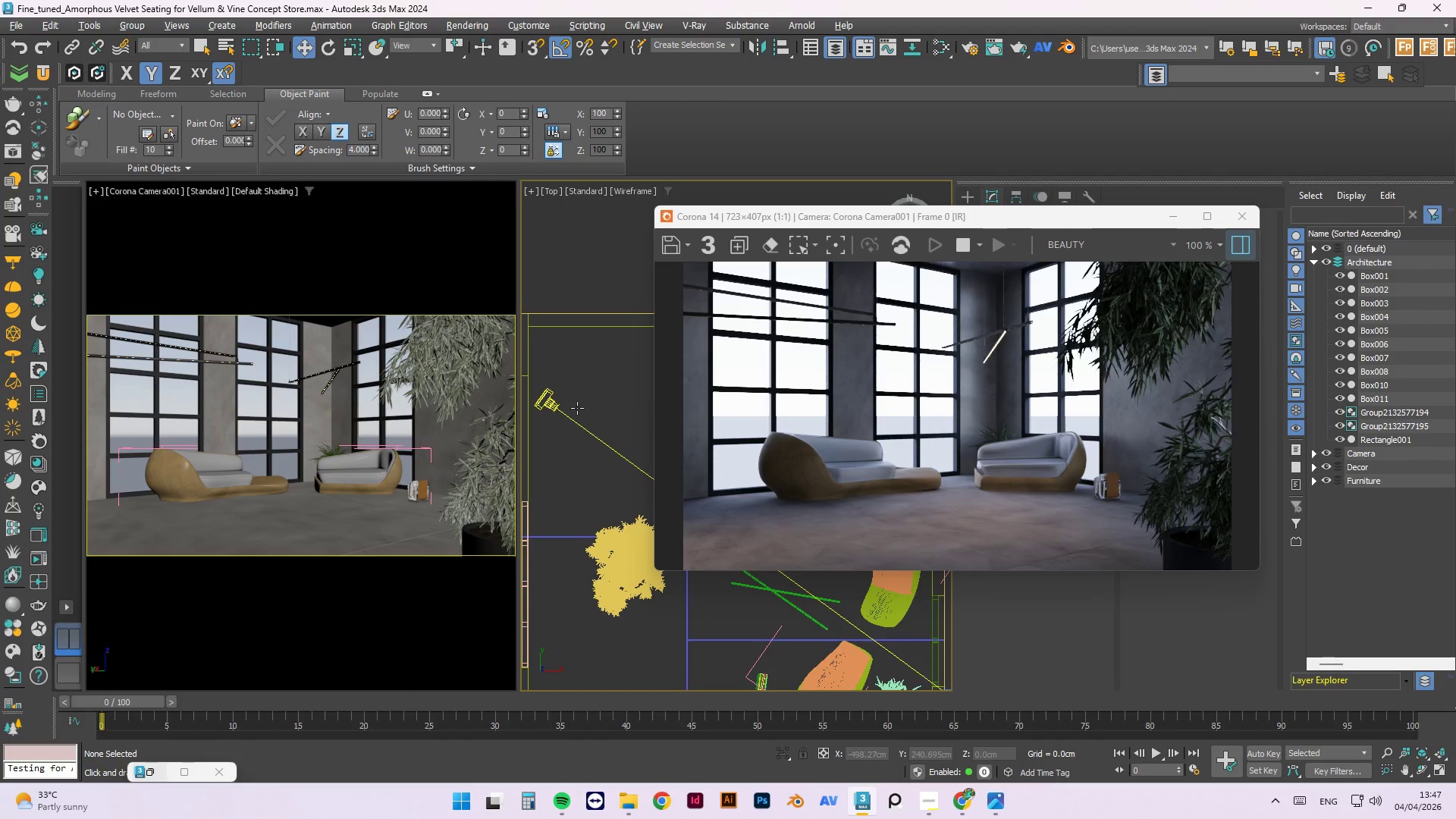 
key(W)
 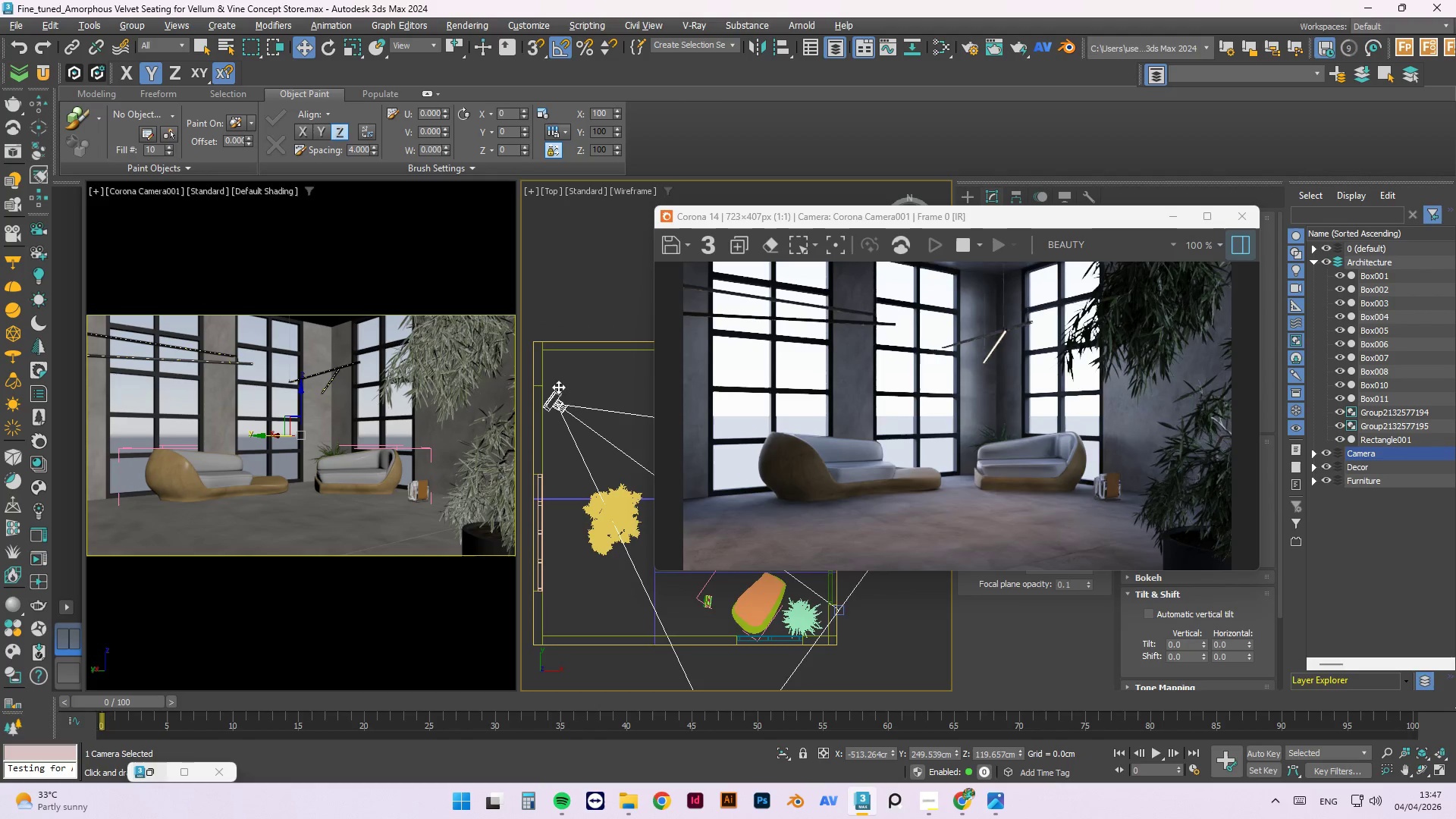 
scroll: coordinate [595, 410], scroll_direction: down, amount: 5.0
 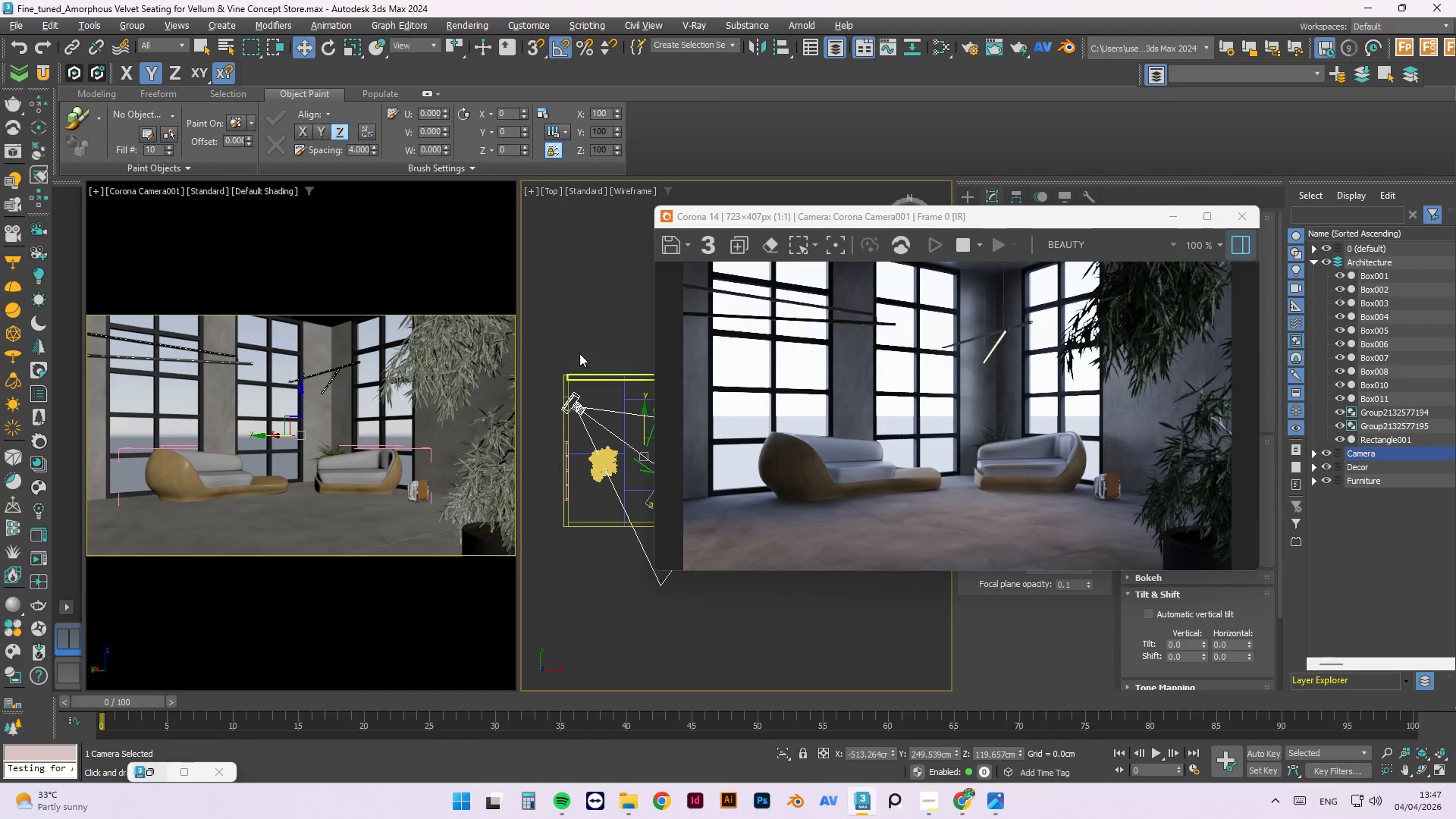 
left_click([579, 335])
 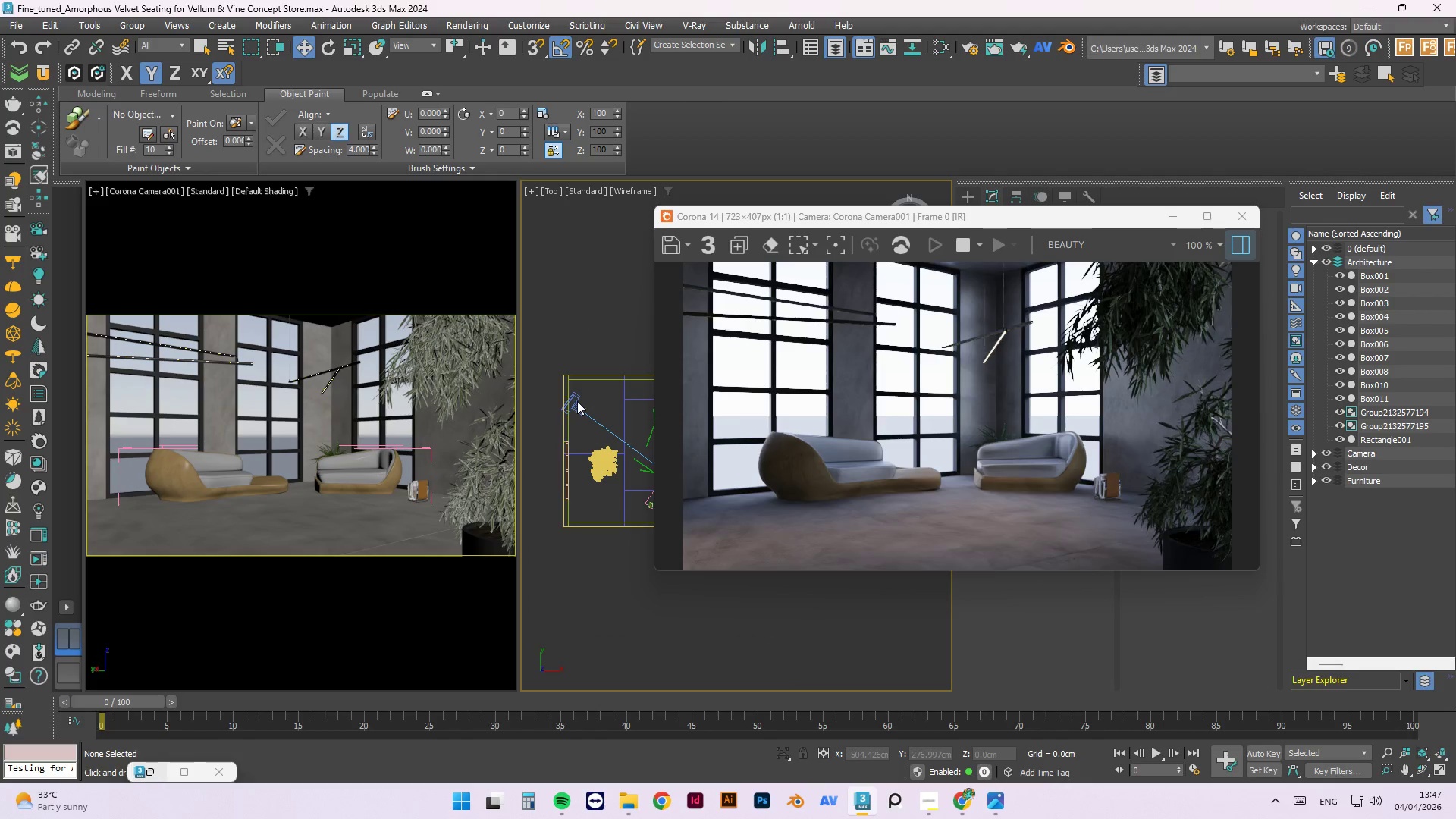 
left_click([577, 401])
 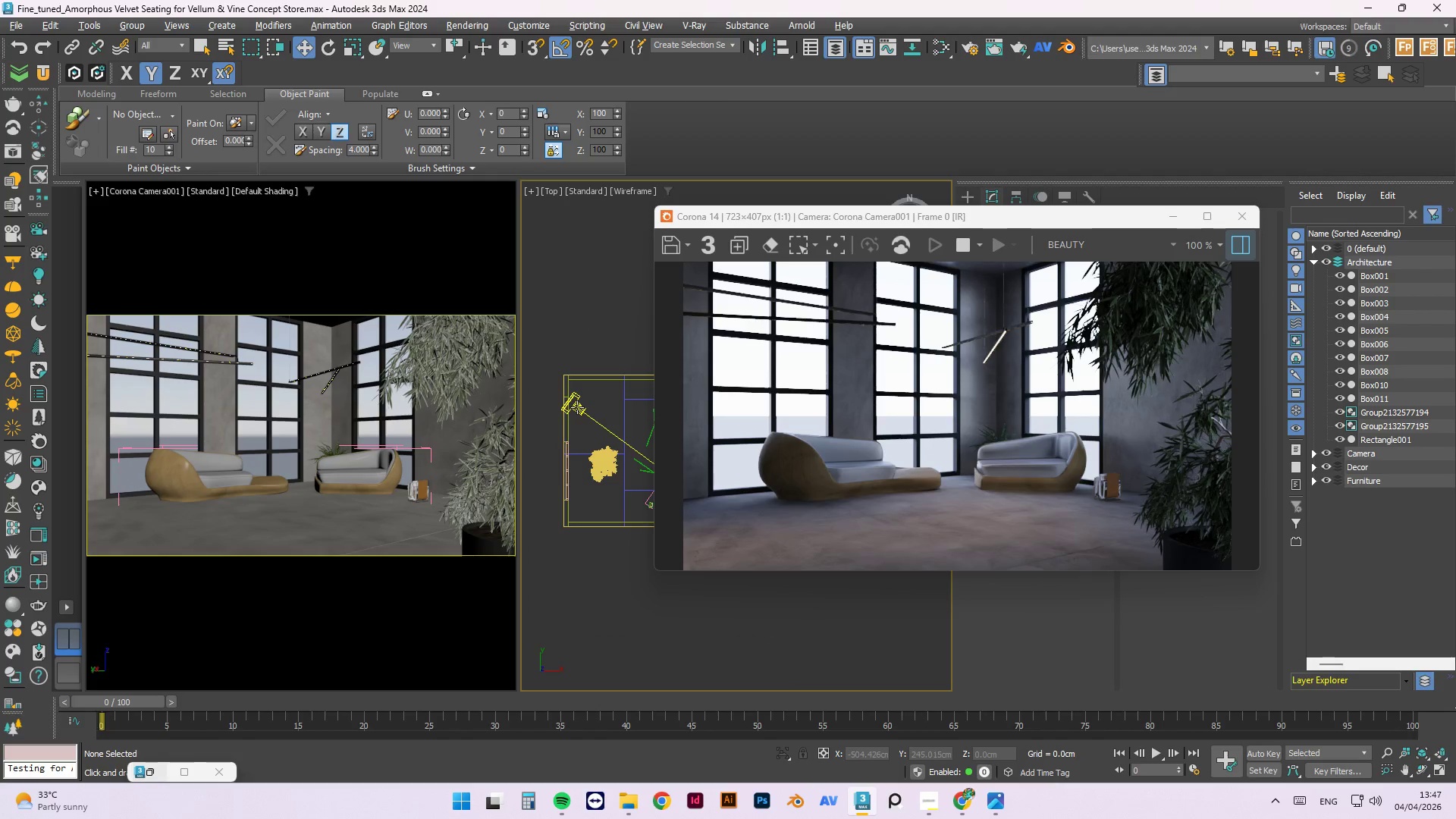 
left_click([577, 407])
 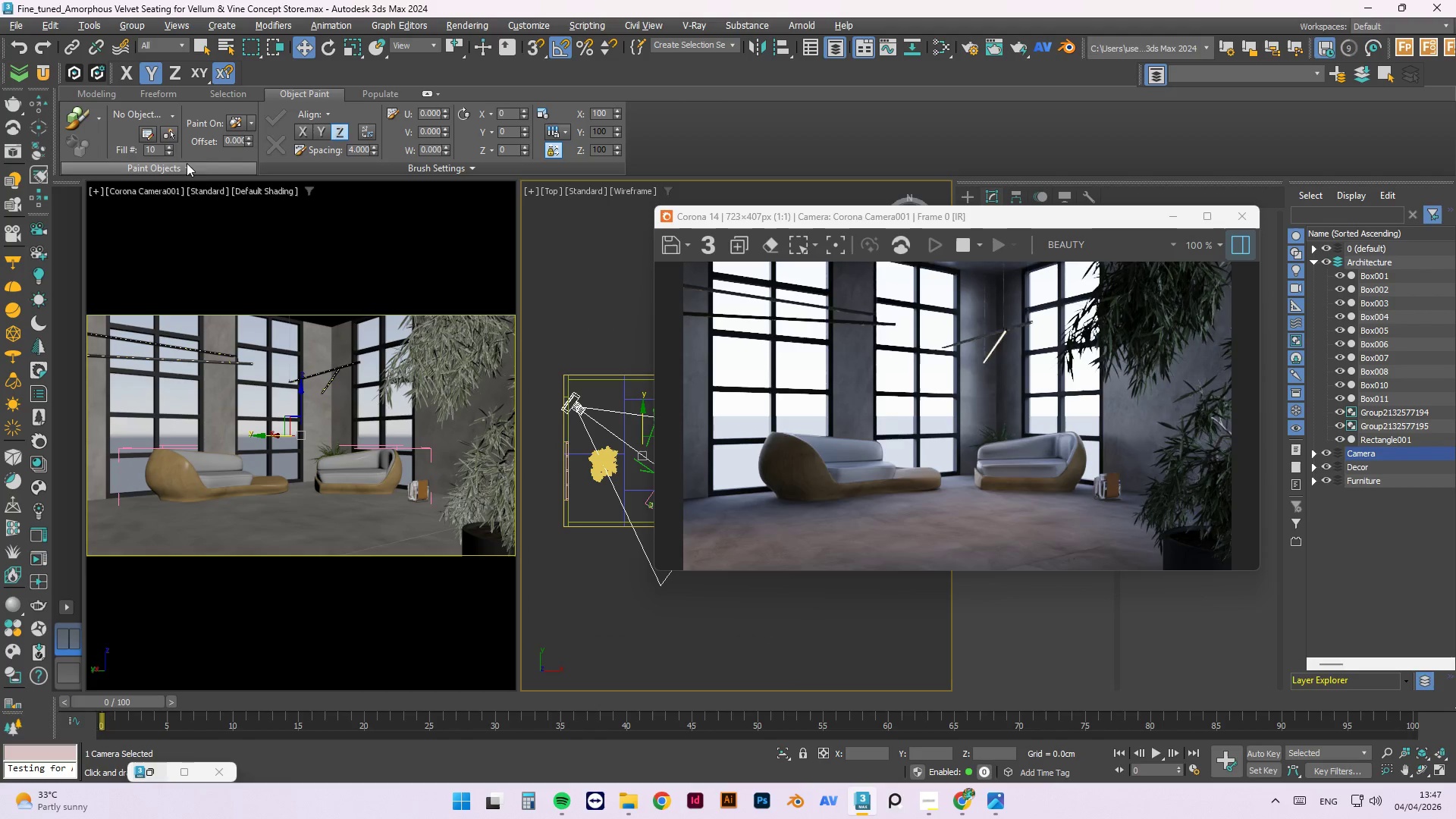 
left_click([178, 190])
 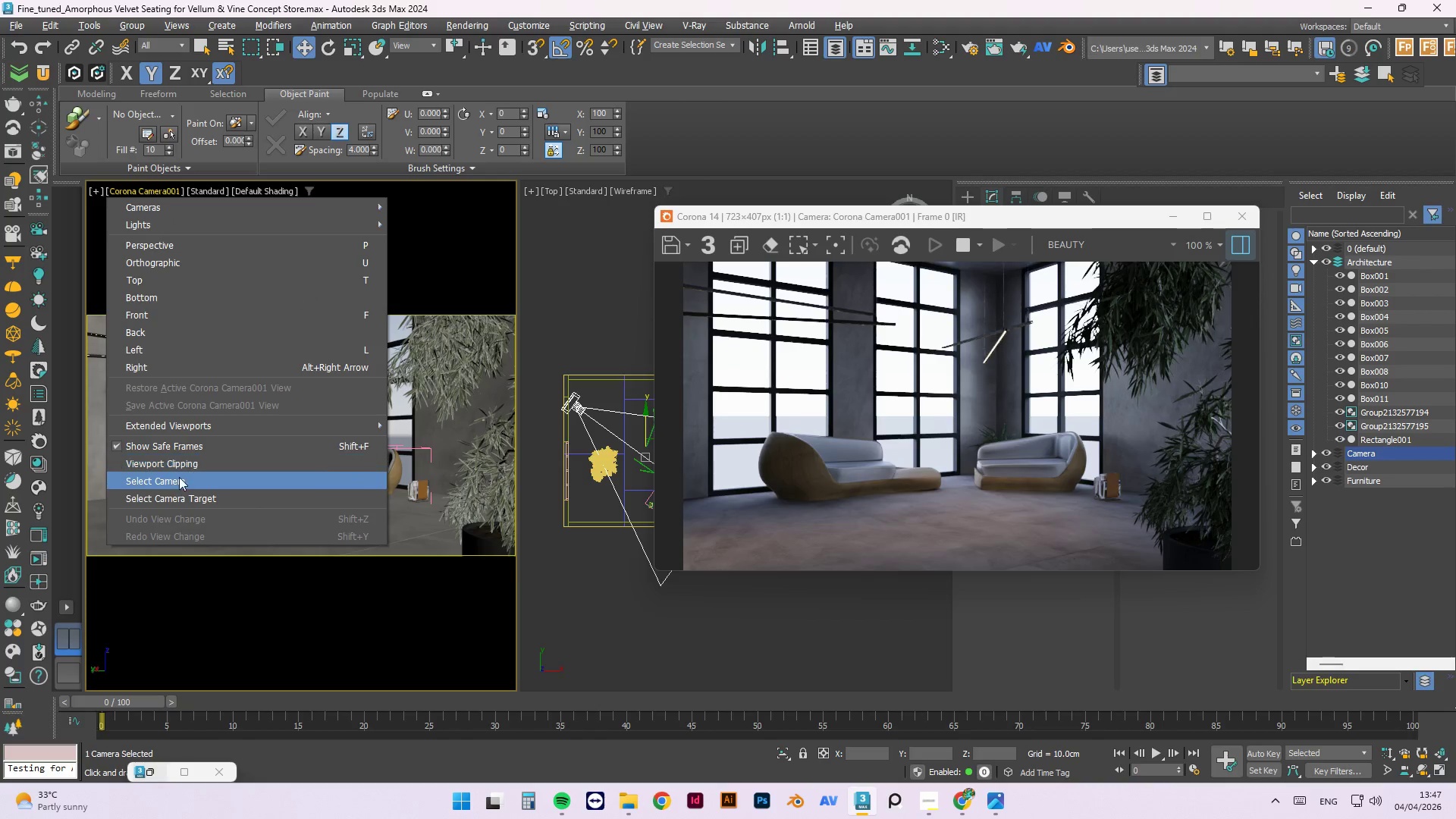 
left_click([179, 478])
 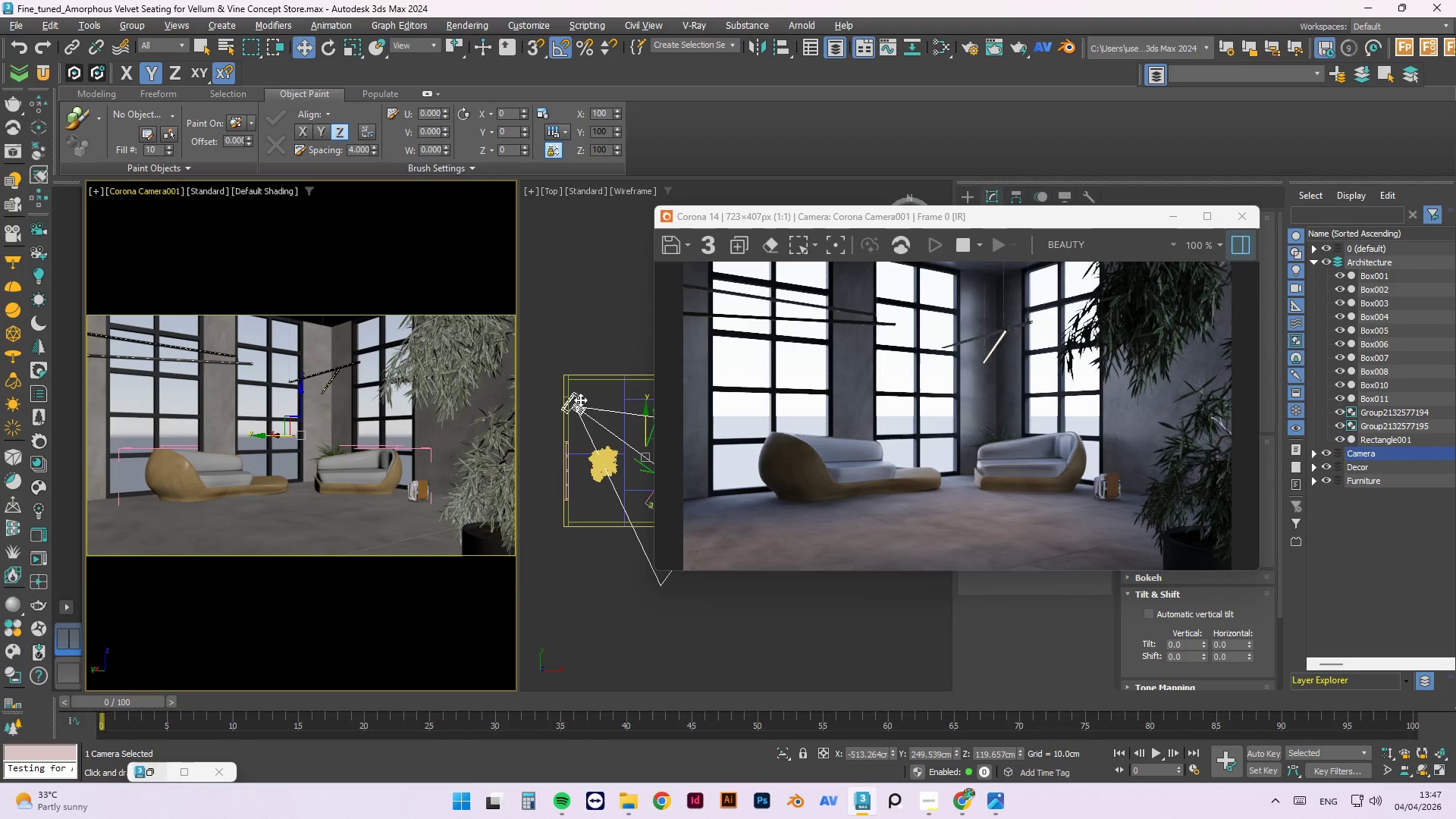 
left_click([577, 399])
 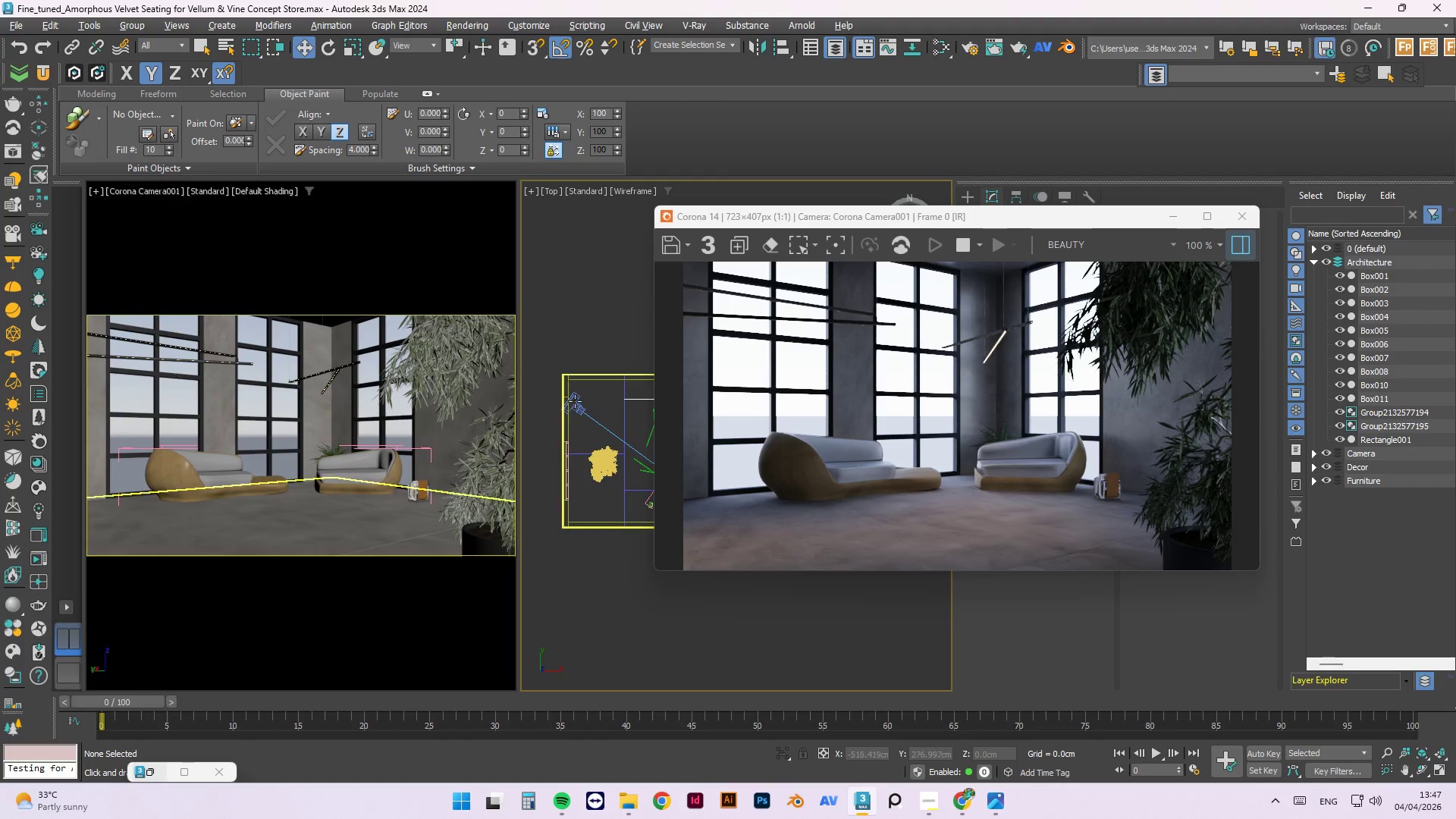 
left_click([575, 401])
 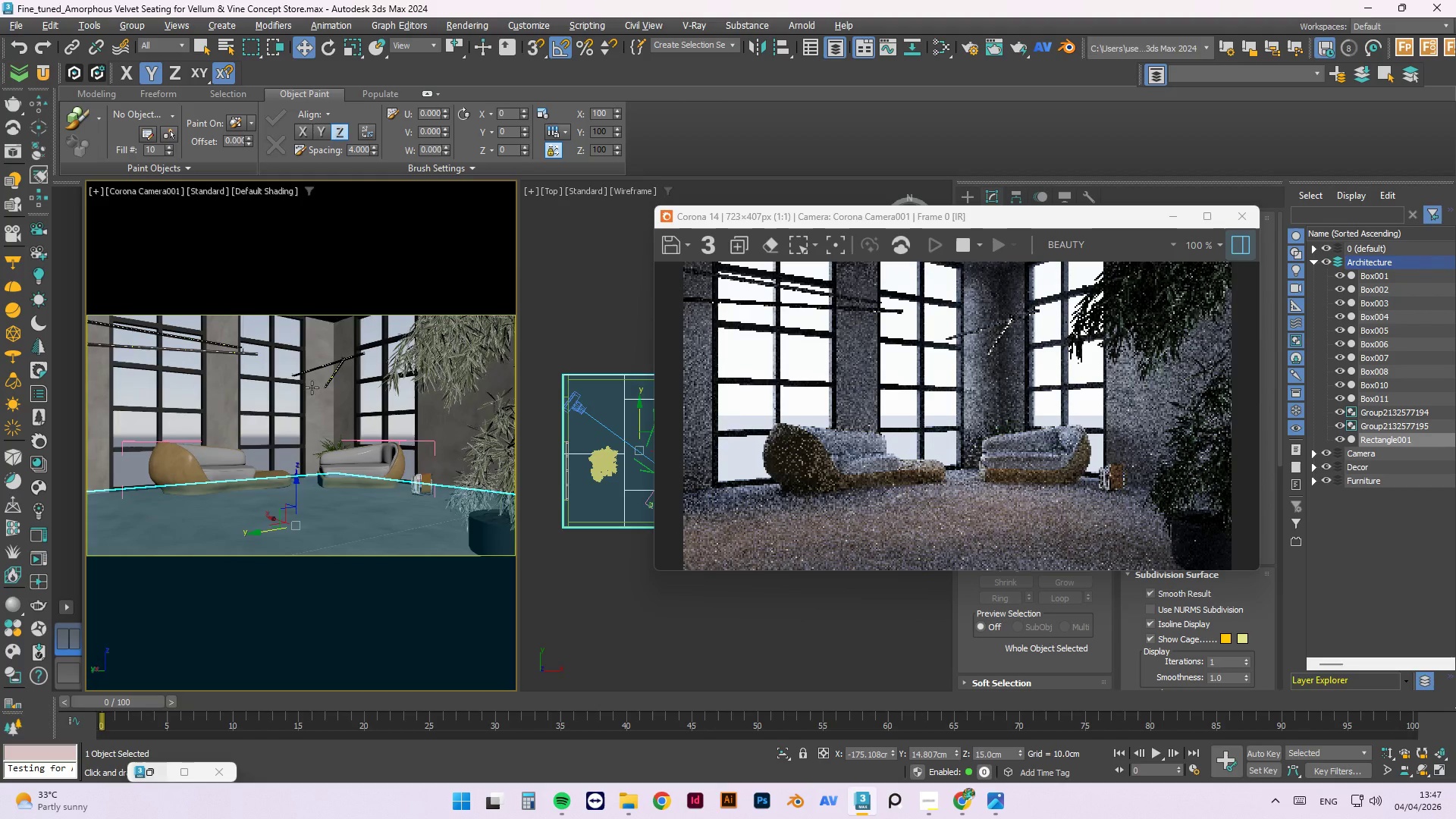 
wait(5.17)
 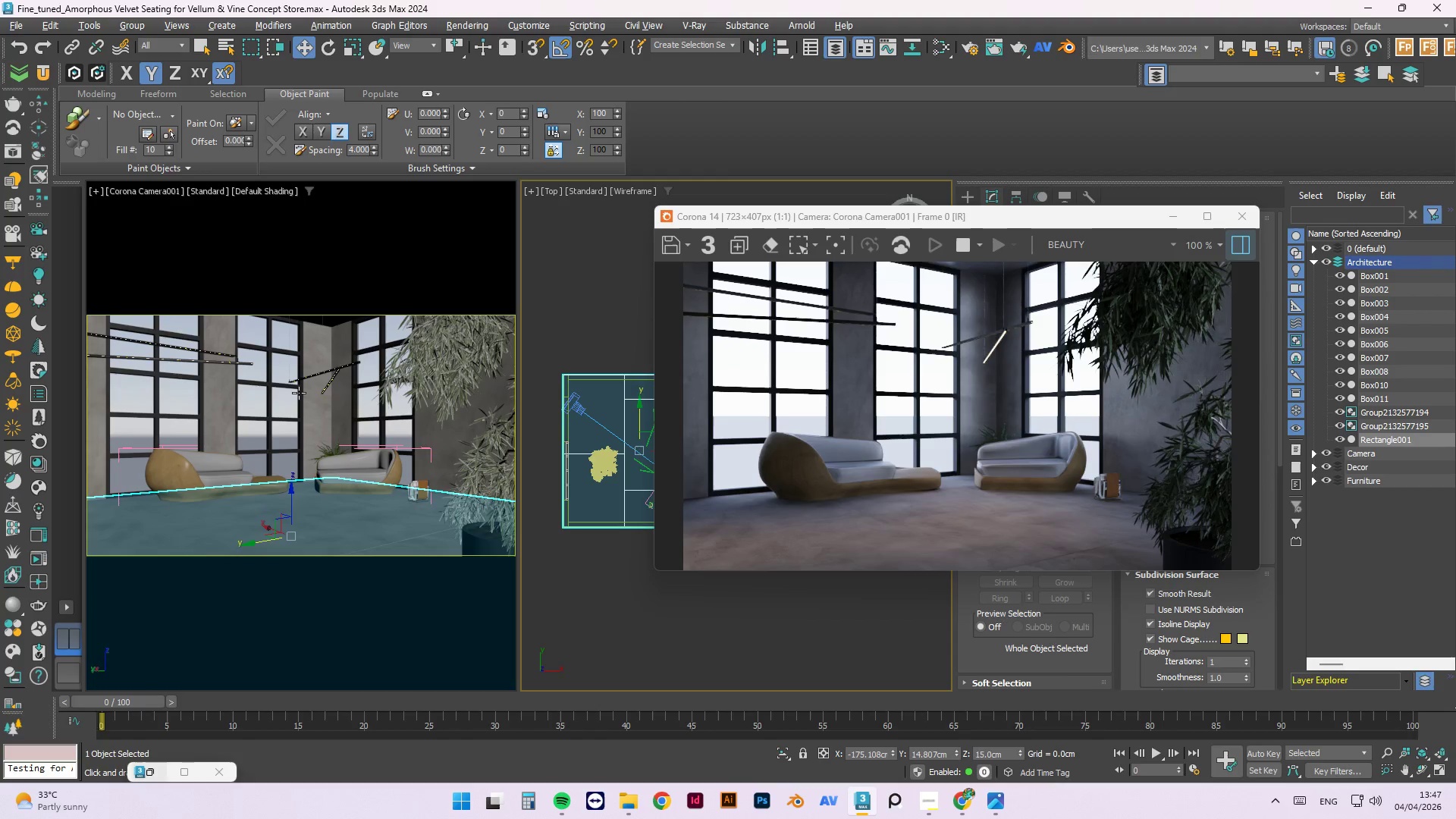 
left_click([1423, 768])
 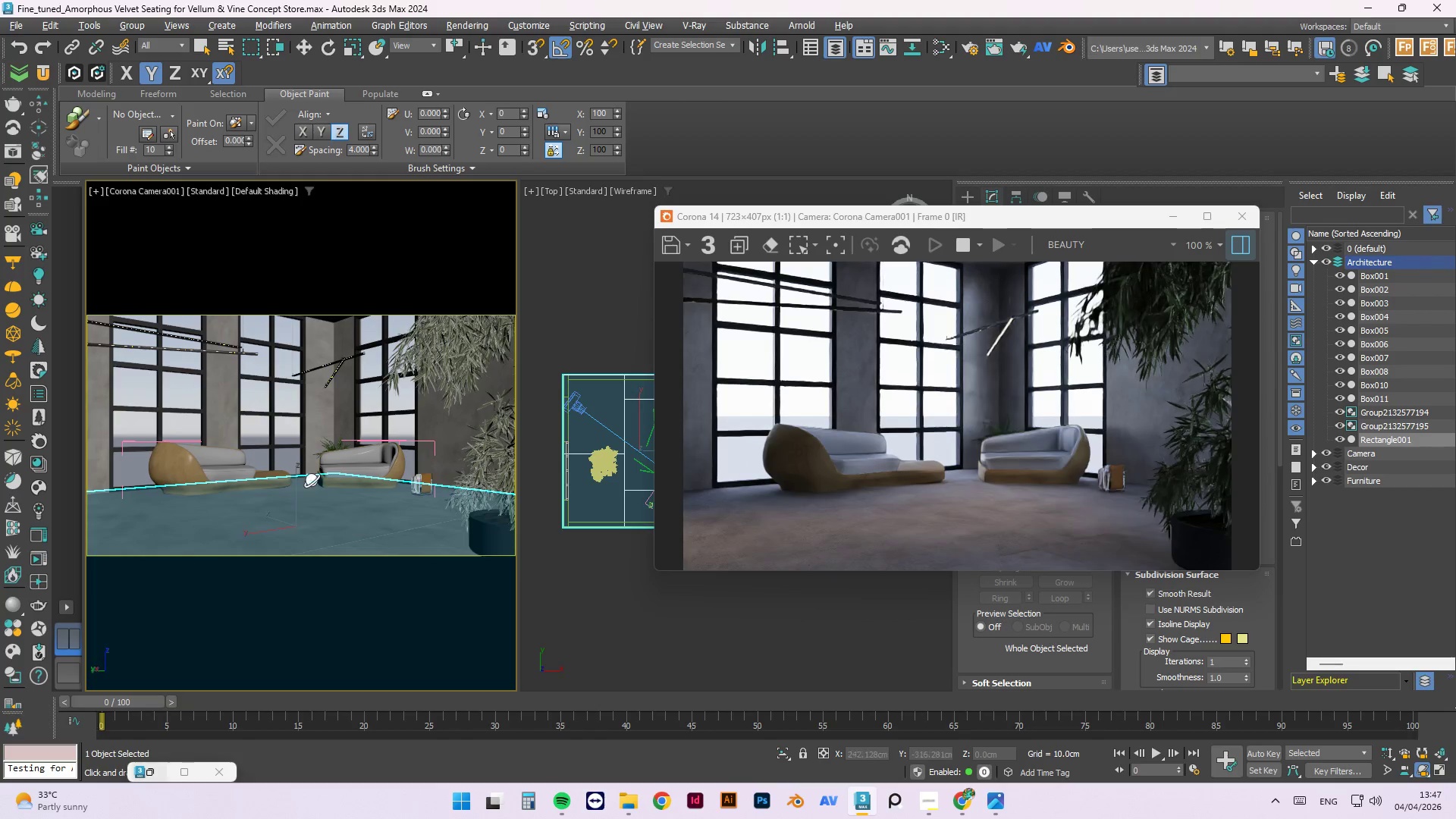 
left_click_drag(start_coordinate=[350, 466], to_coordinate=[361, 466])
 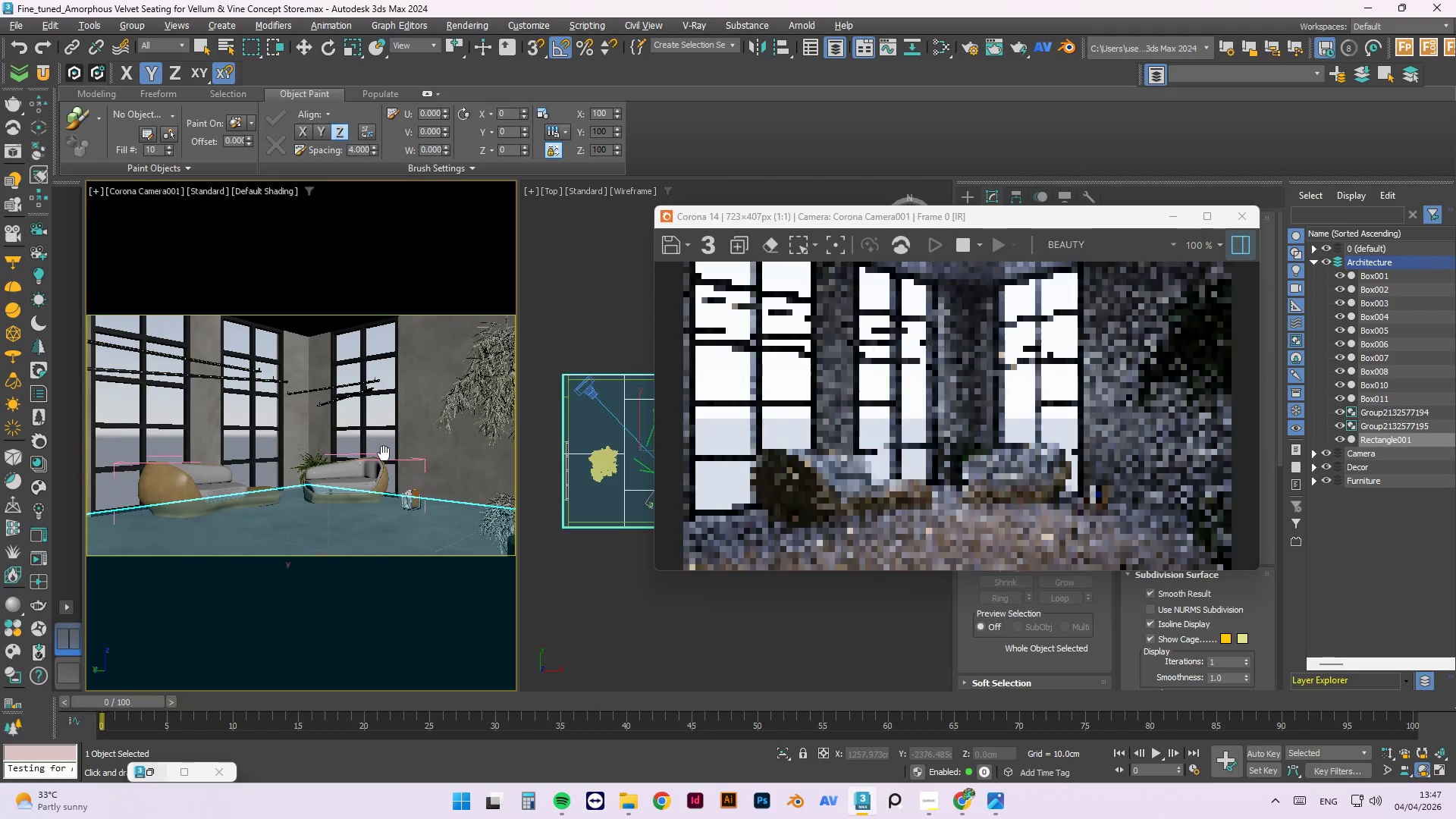 
wait(12.48)
 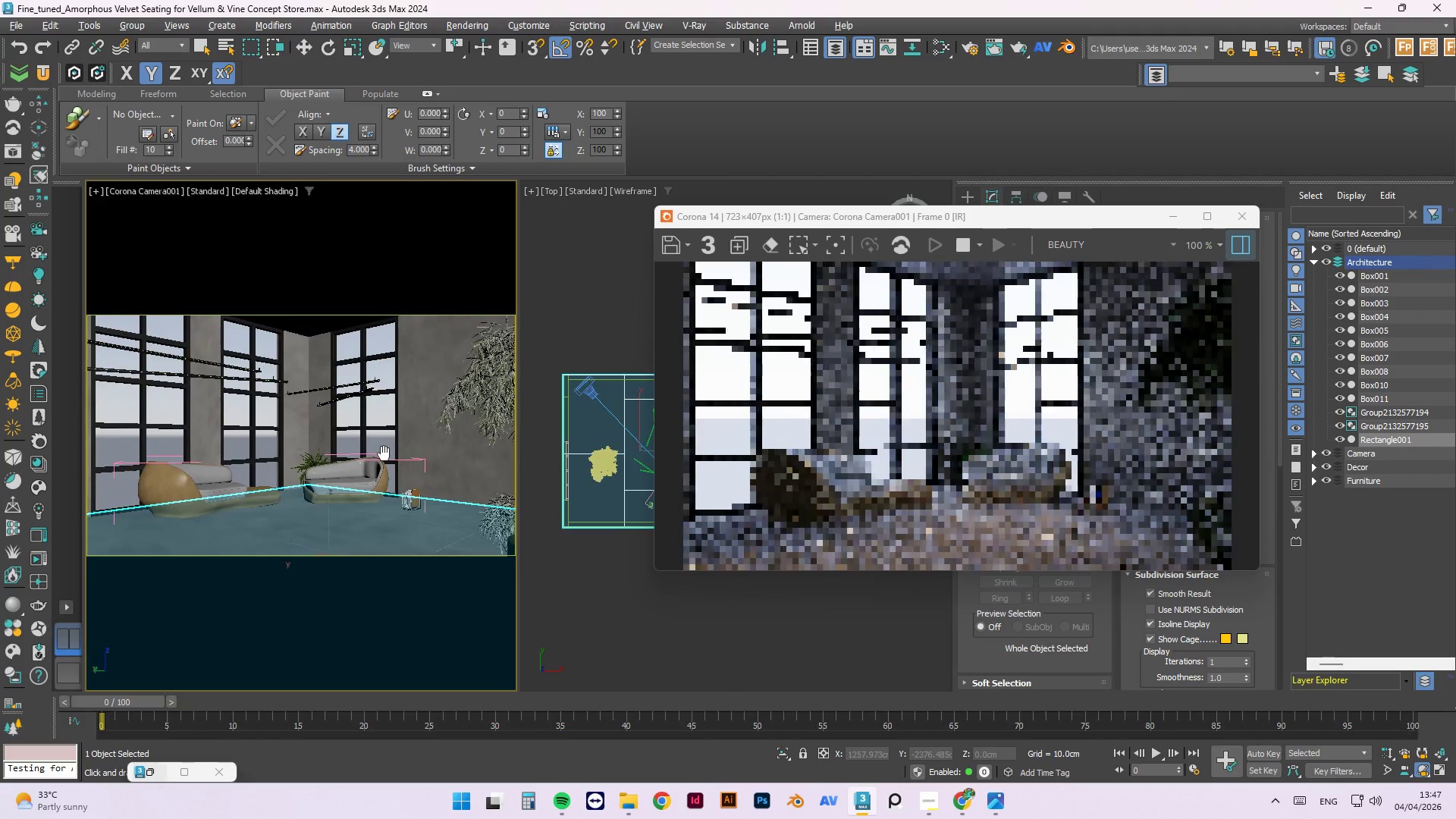 
left_click_drag(start_coordinate=[385, 459], to_coordinate=[408, 457])
 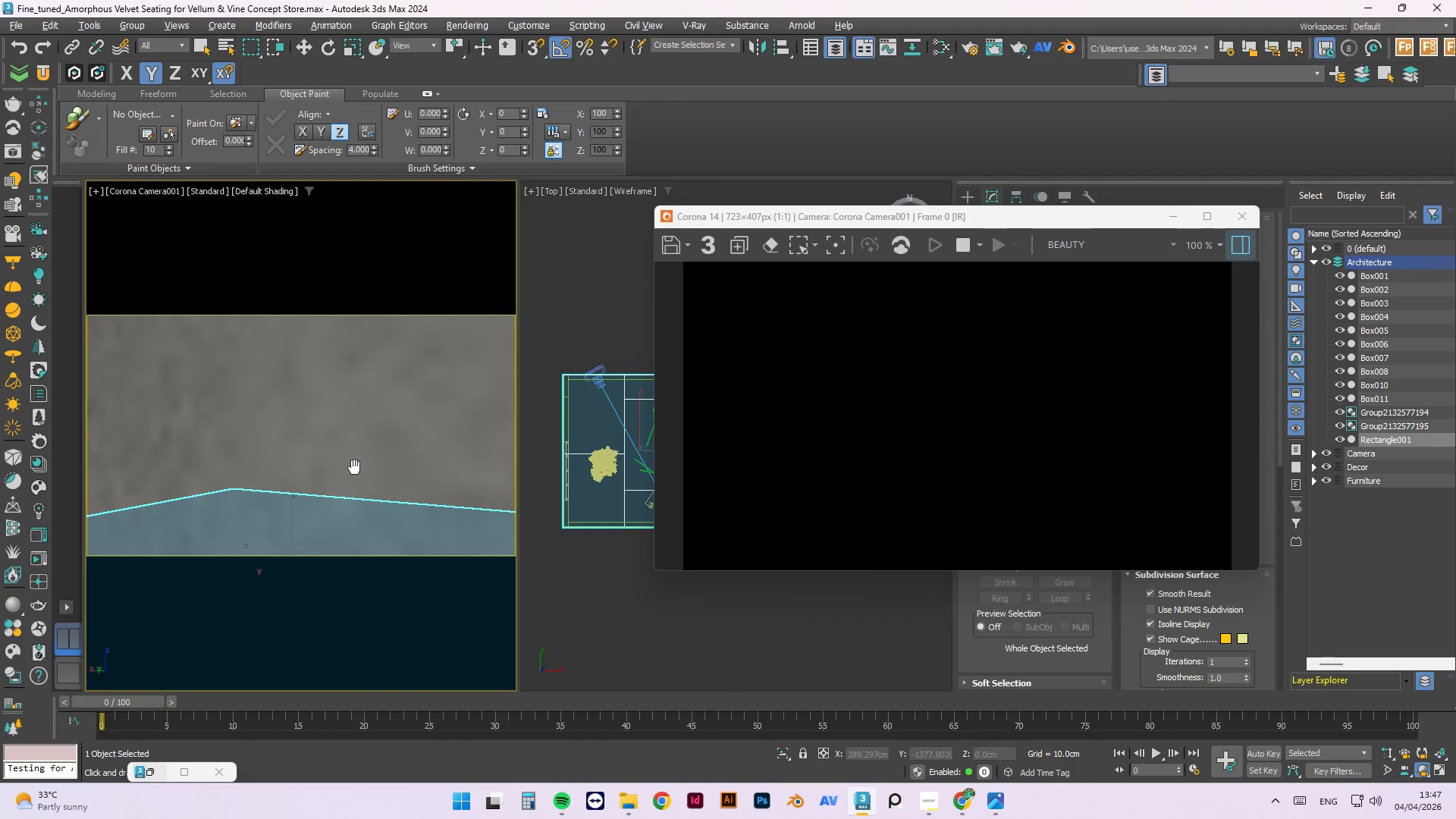 
key(Control+Z)
 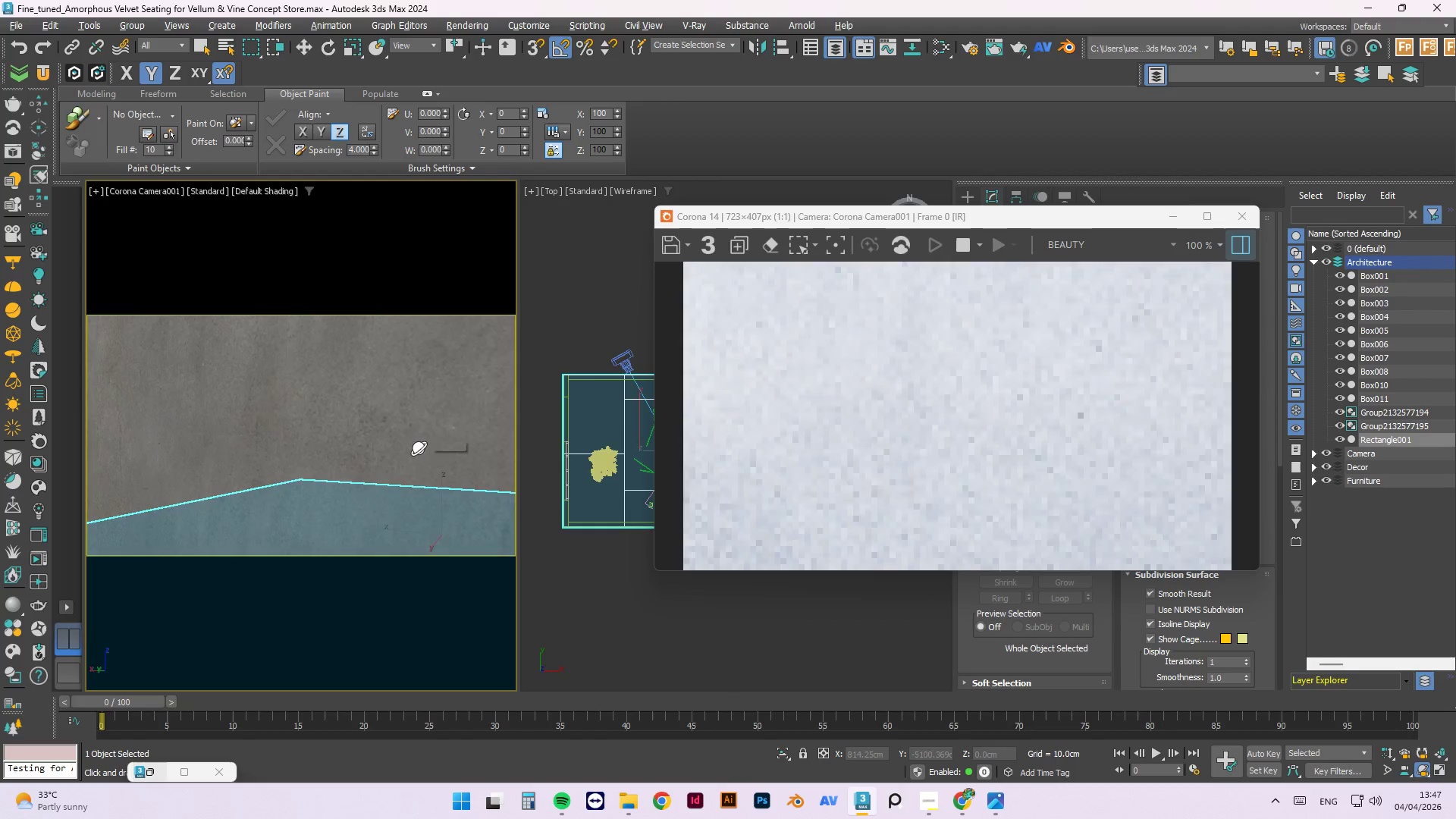 
key(Control+Z)
 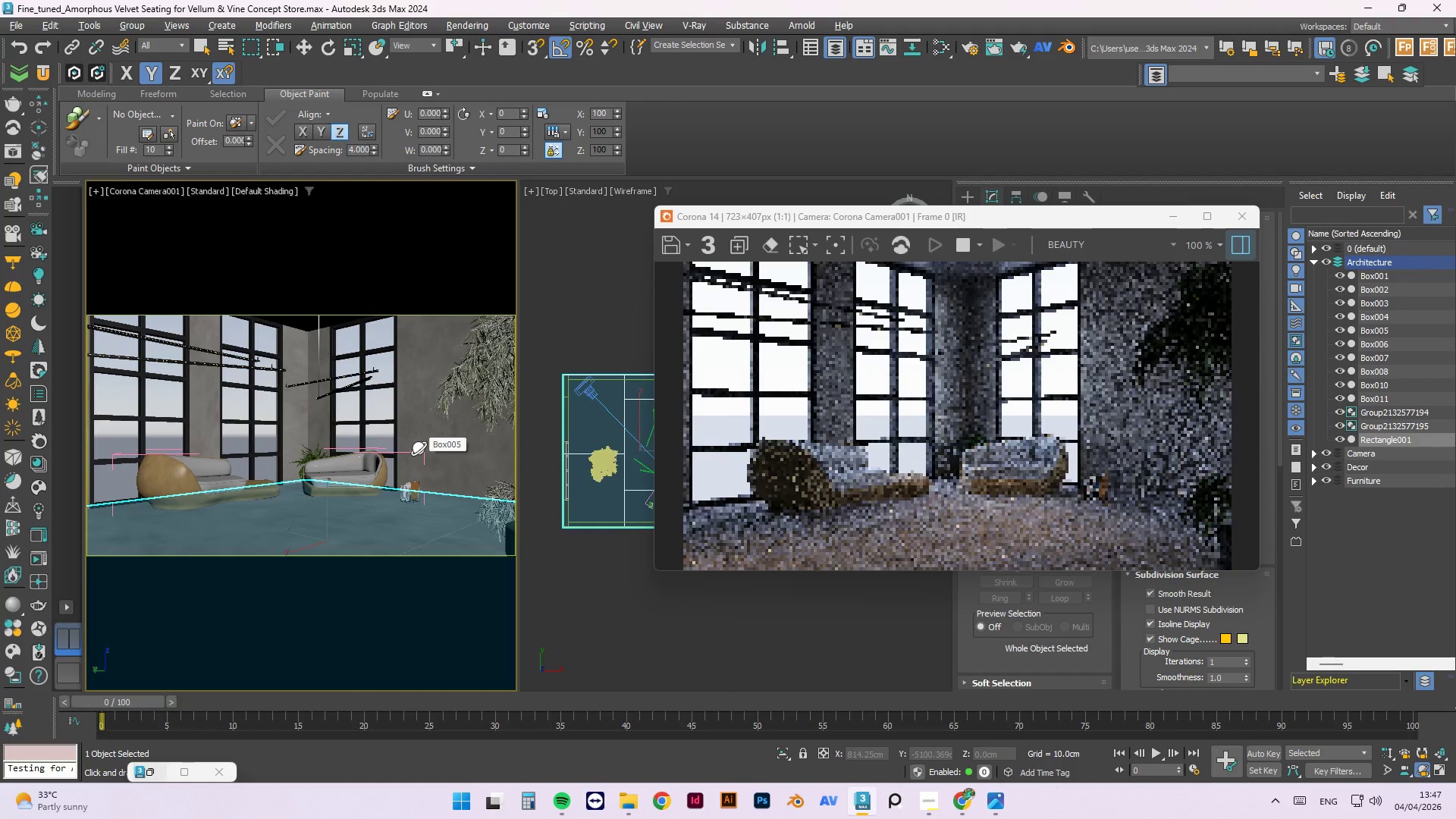 
key(Control+Z)
 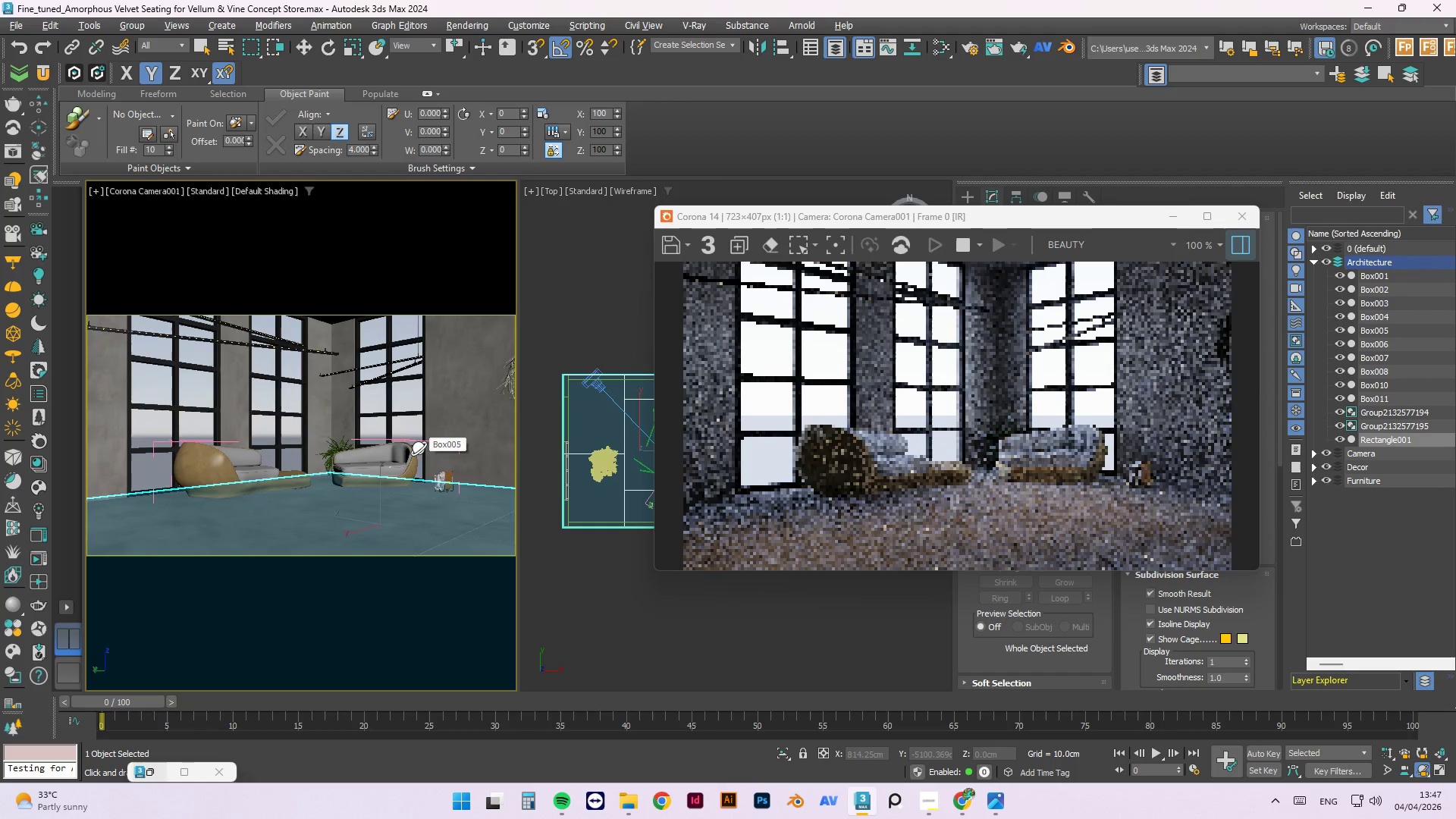 
key(Control+Z)
 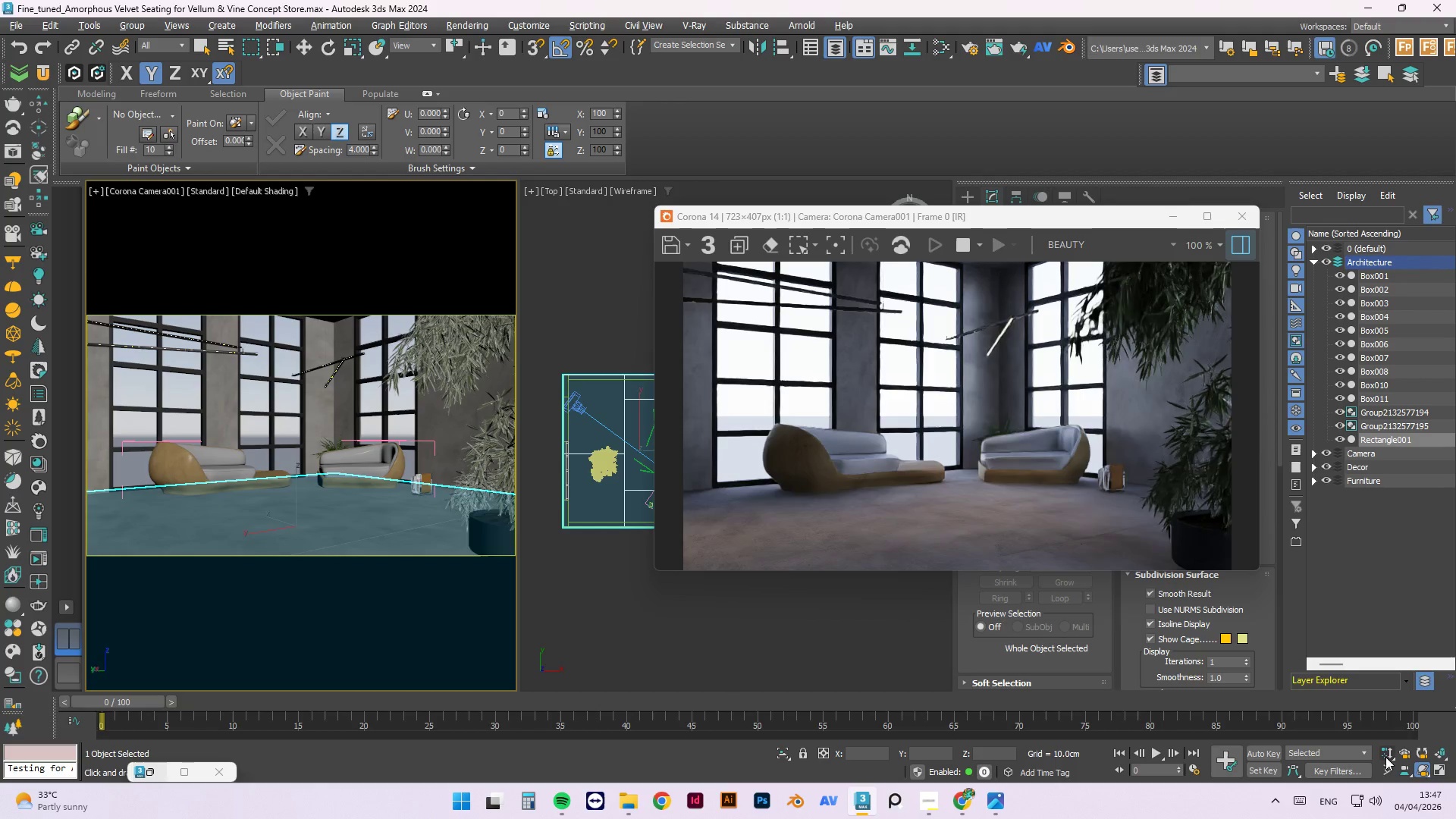 
left_click([1385, 754])
 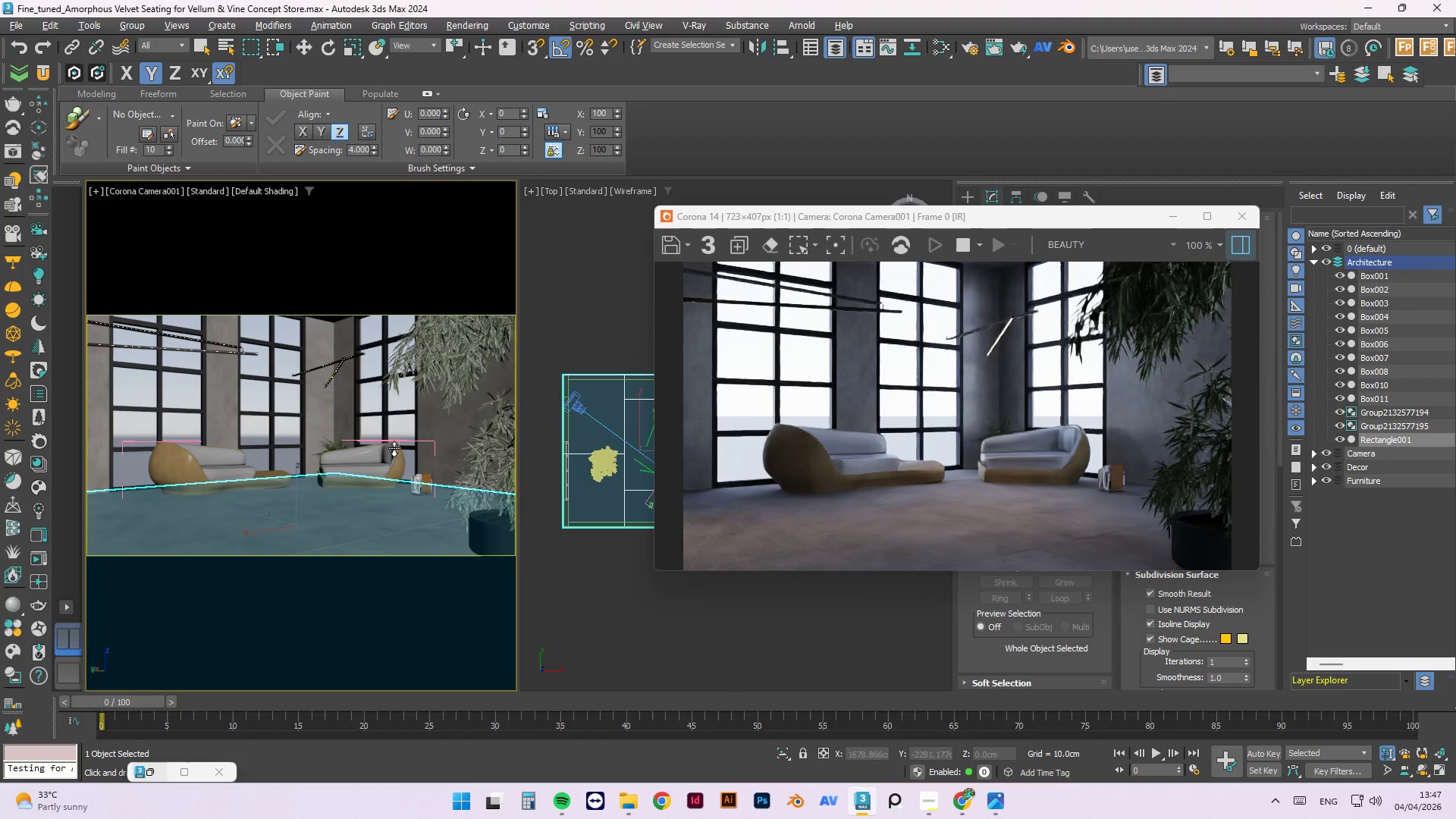 
left_click_drag(start_coordinate=[397, 447], to_coordinate=[396, 428])
 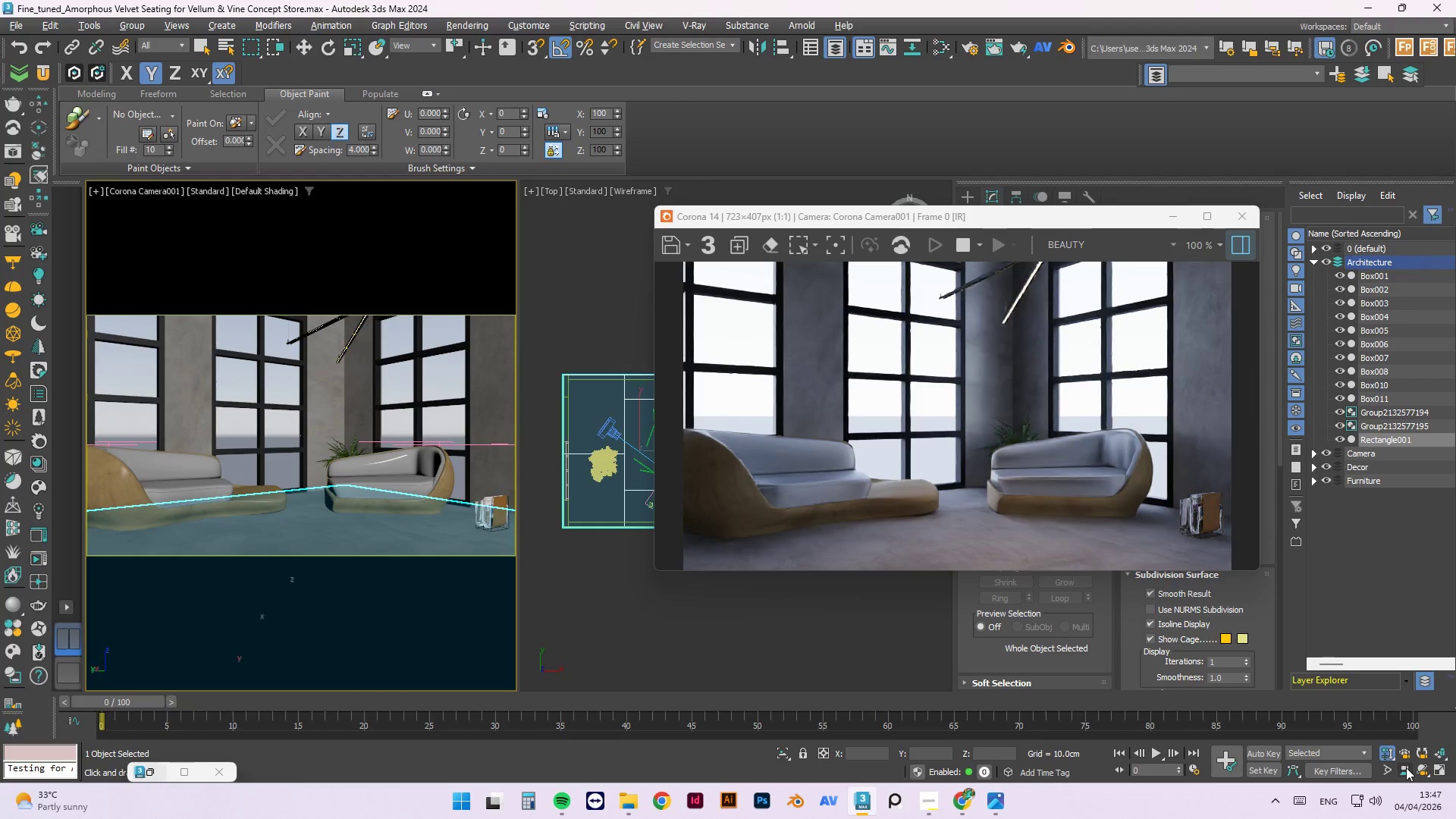 
left_click([1418, 770])
 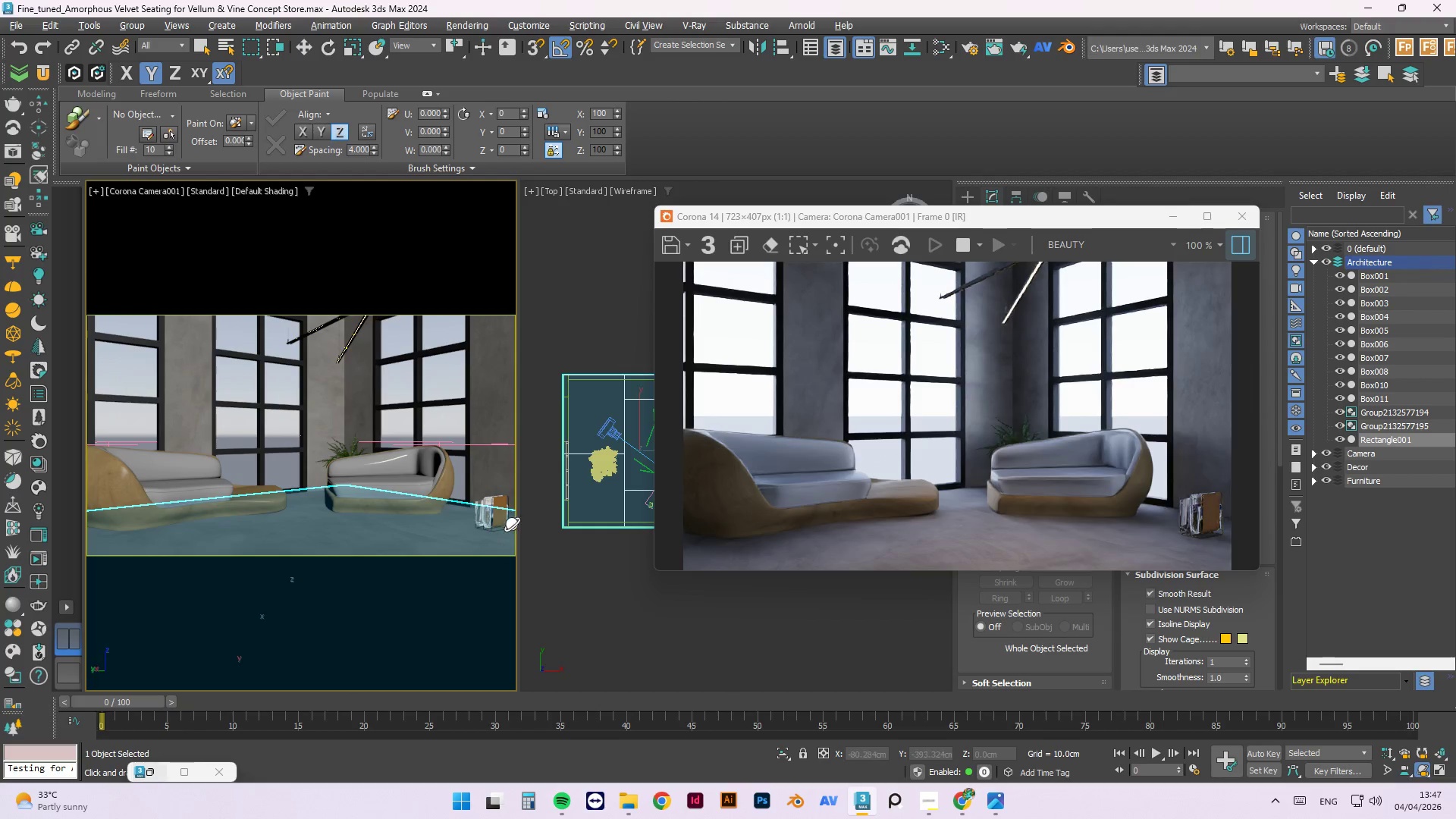 
left_click_drag(start_coordinate=[381, 492], to_coordinate=[401, 491])
 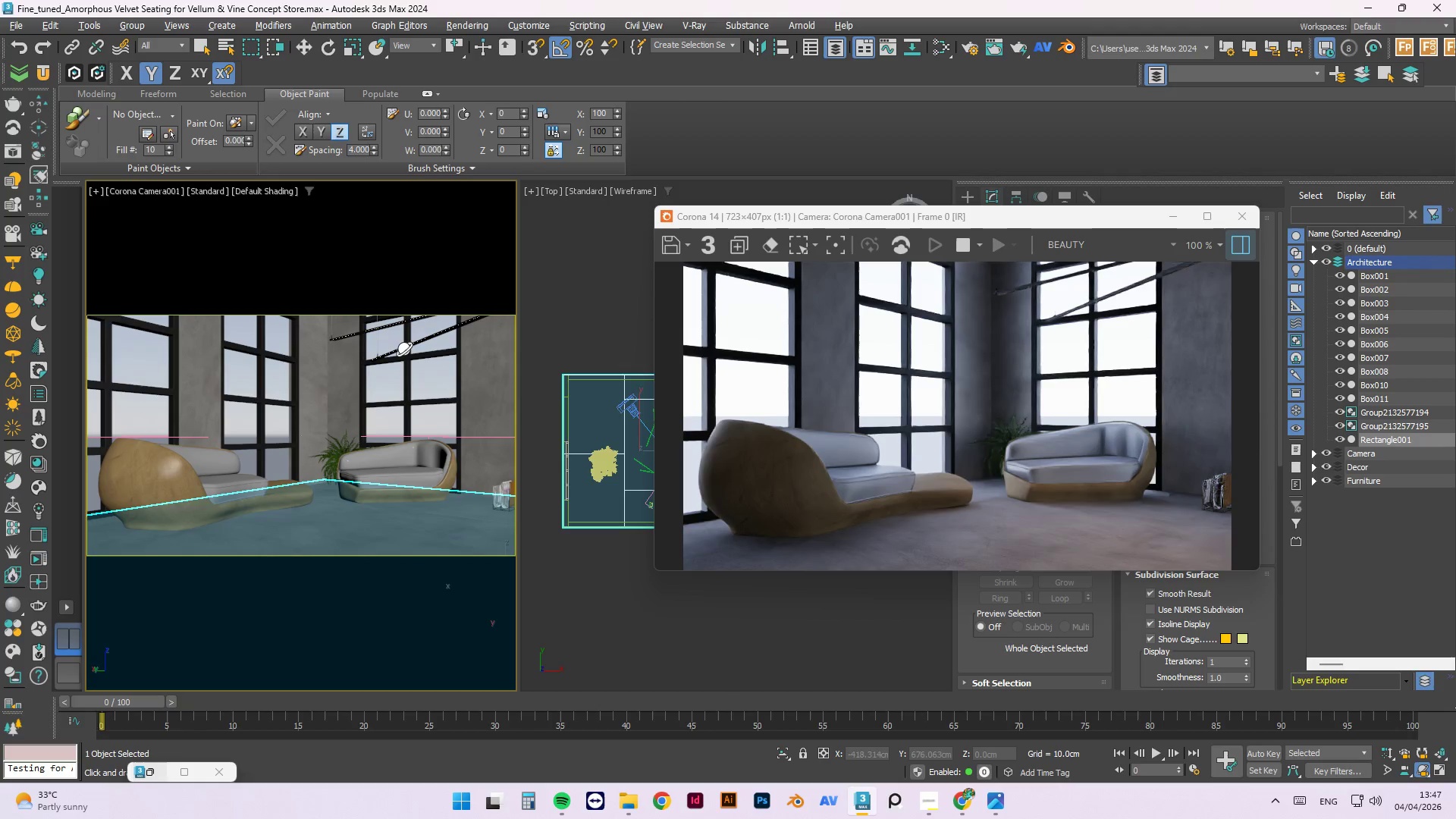 
wait(11.88)
 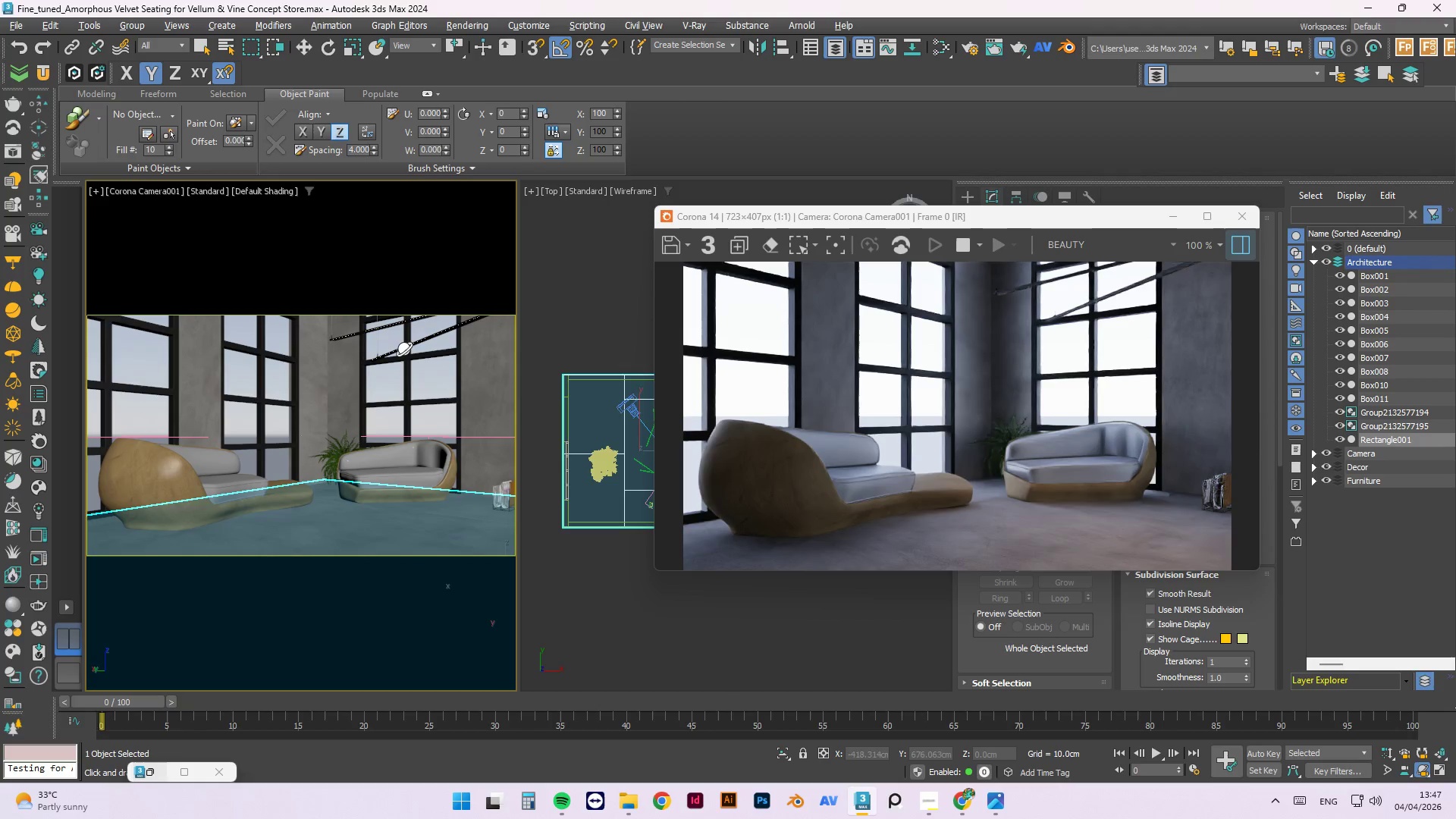 
left_click_drag(start_coordinate=[293, 458], to_coordinate=[302, 457])
 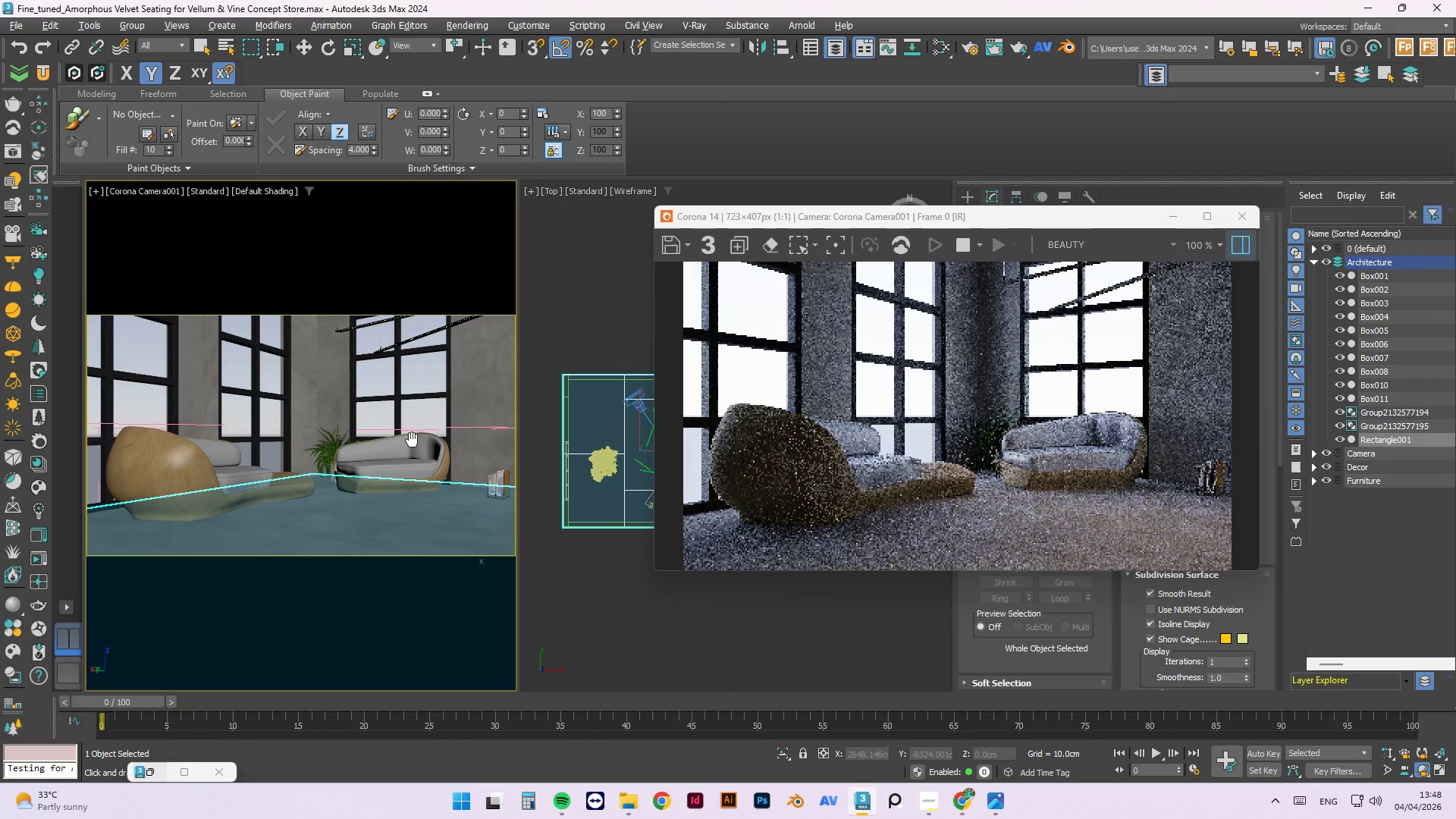 
wait(12.75)
 